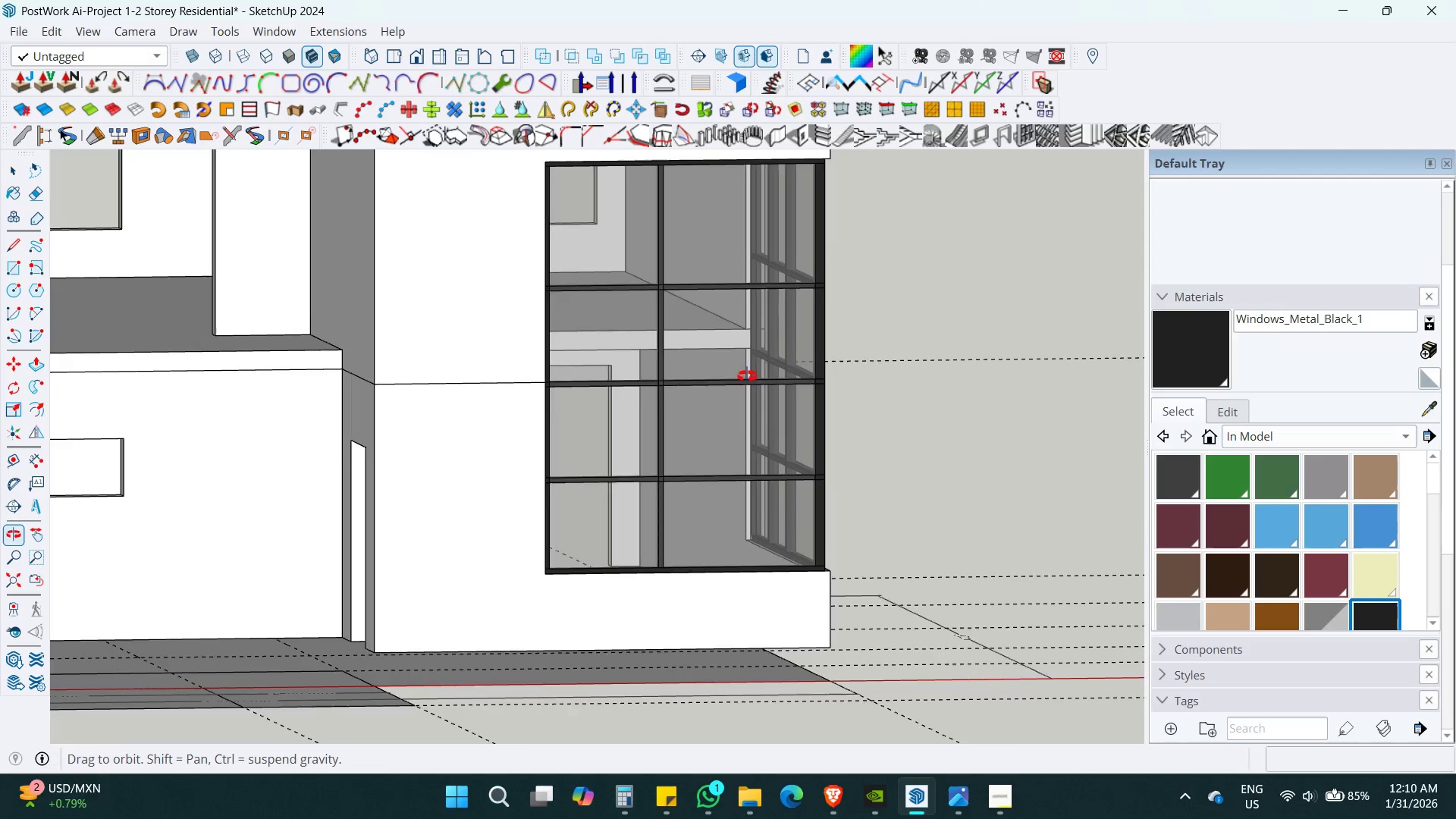 
key(Control+S)
 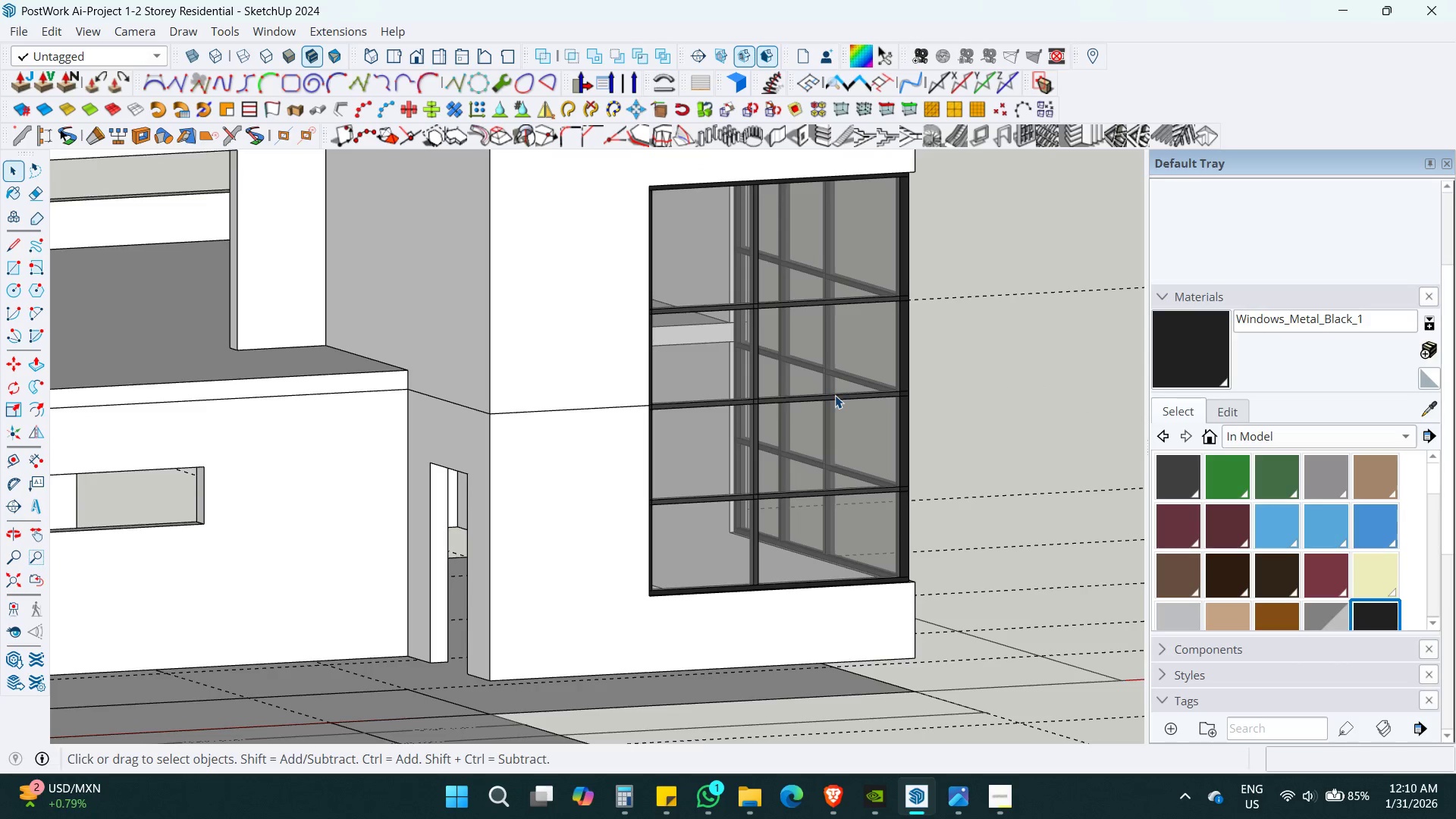 
hold_key(key=ShiftLeft, duration=0.34)
scroll: coordinate [857, 409], scroll_direction: up, amount: 1.0
 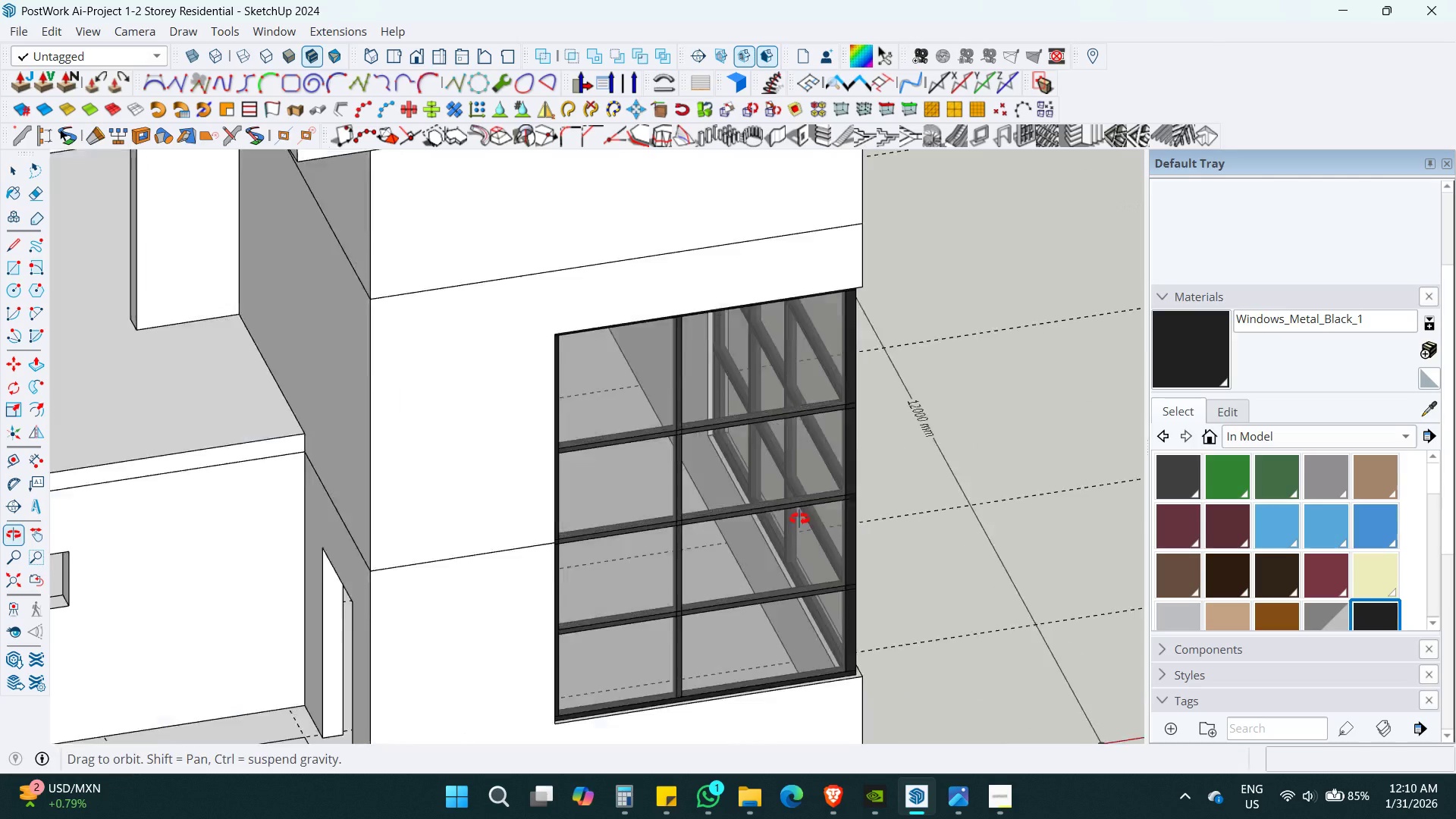 
hold_key(key=ShiftLeft, duration=0.33)
 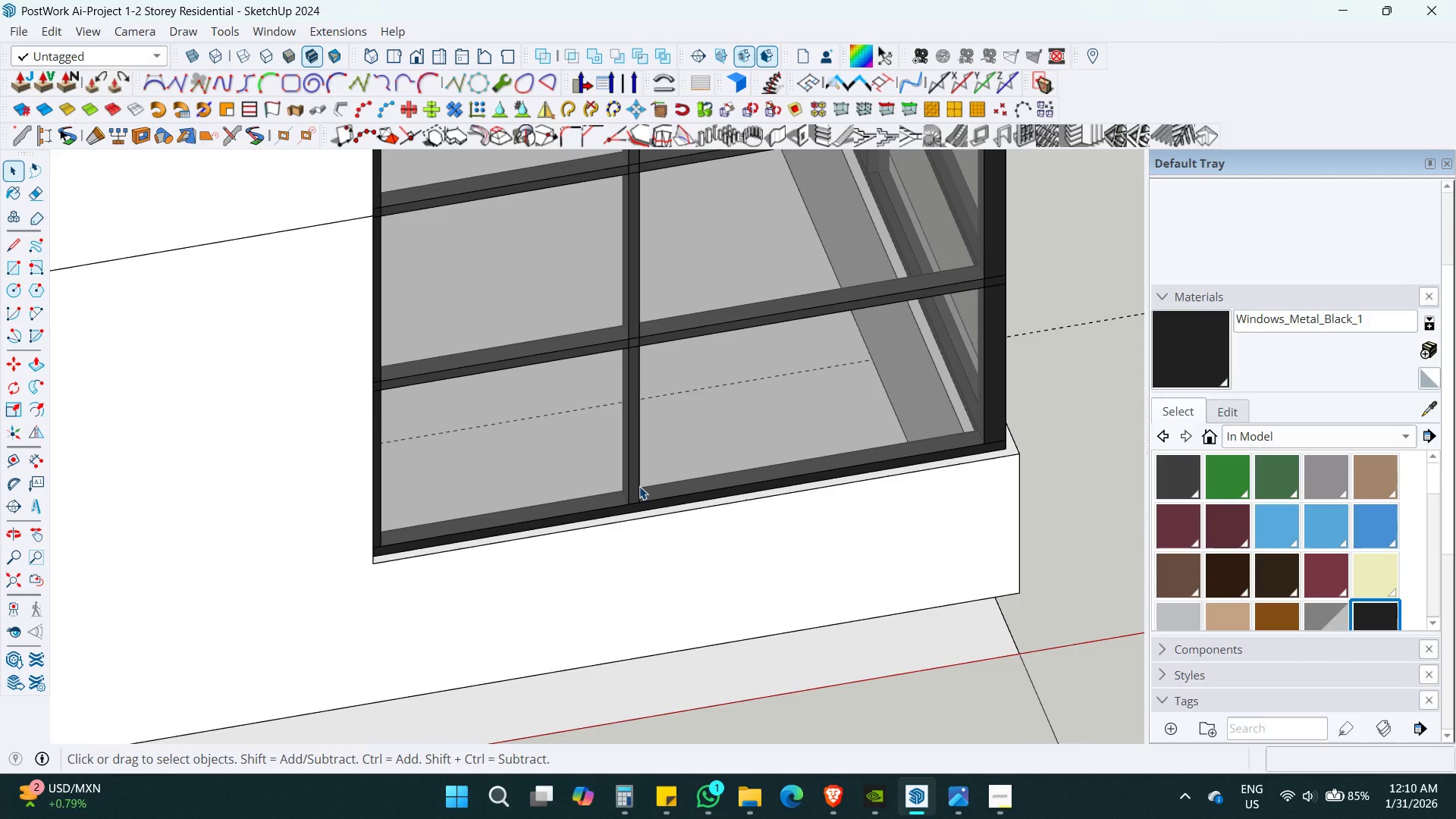 
left_click([639, 485])
 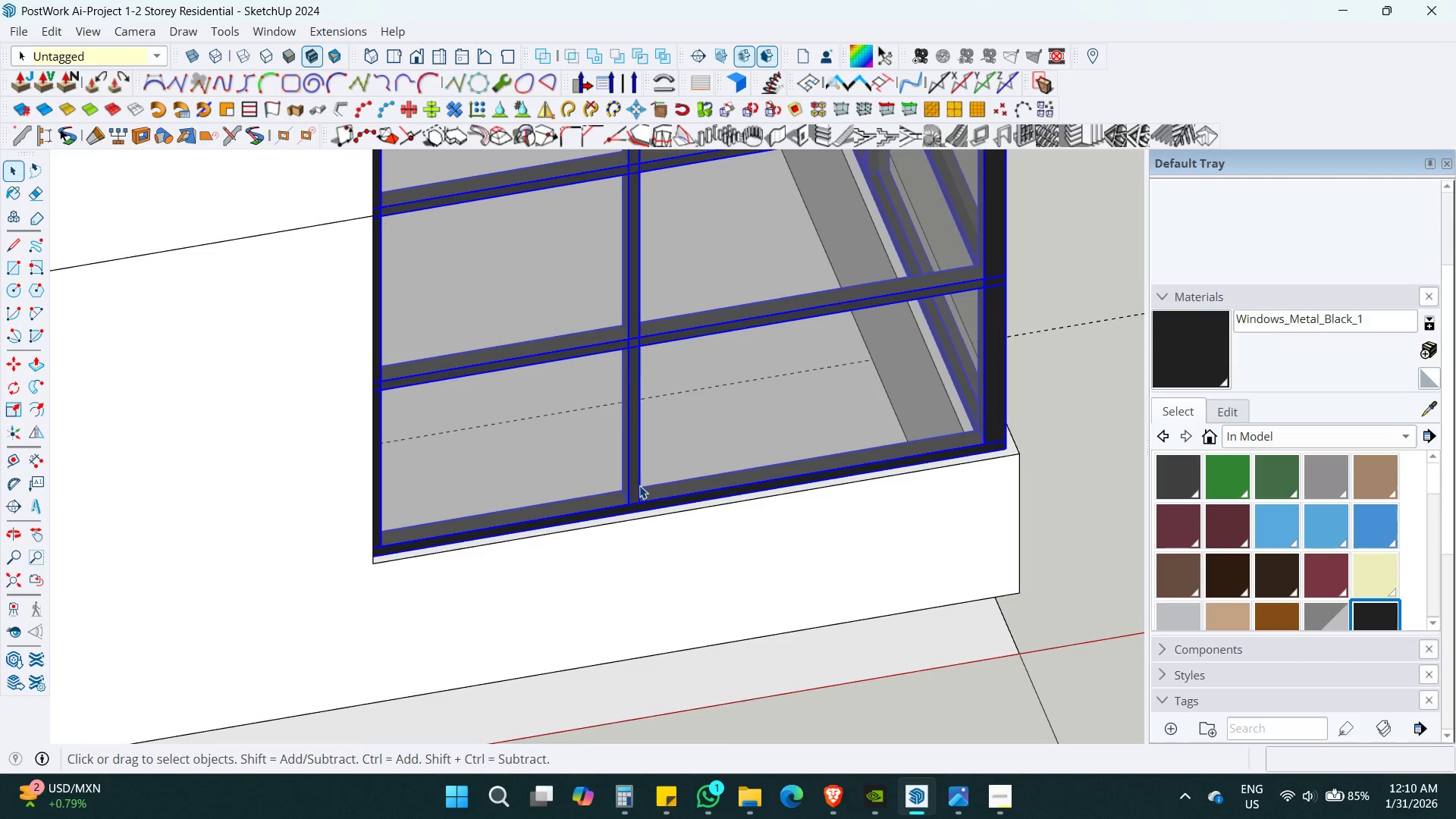 
scroll: coordinate [678, 444], scroll_direction: up, amount: 7.0
 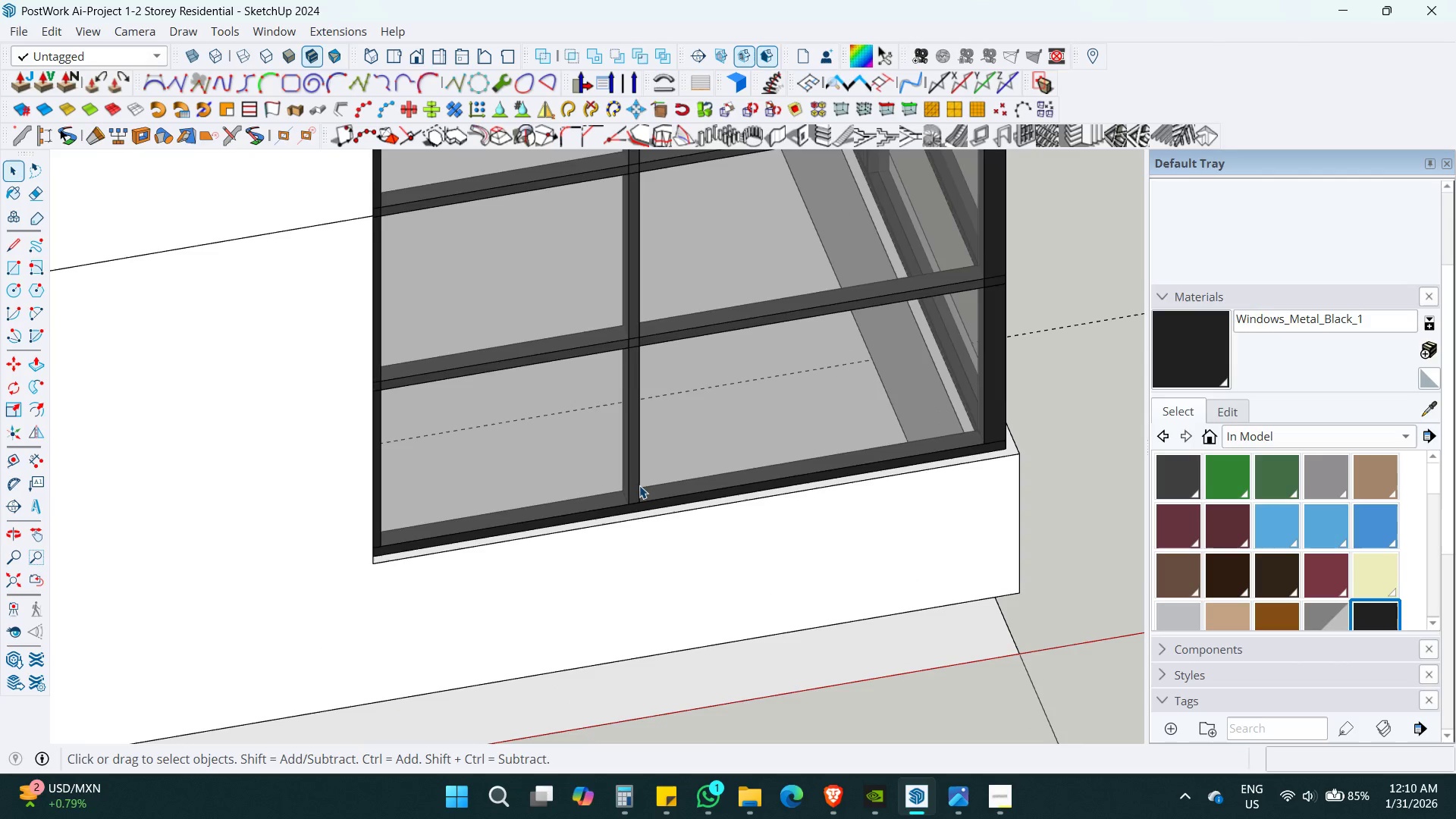 
double_click([639, 479])
 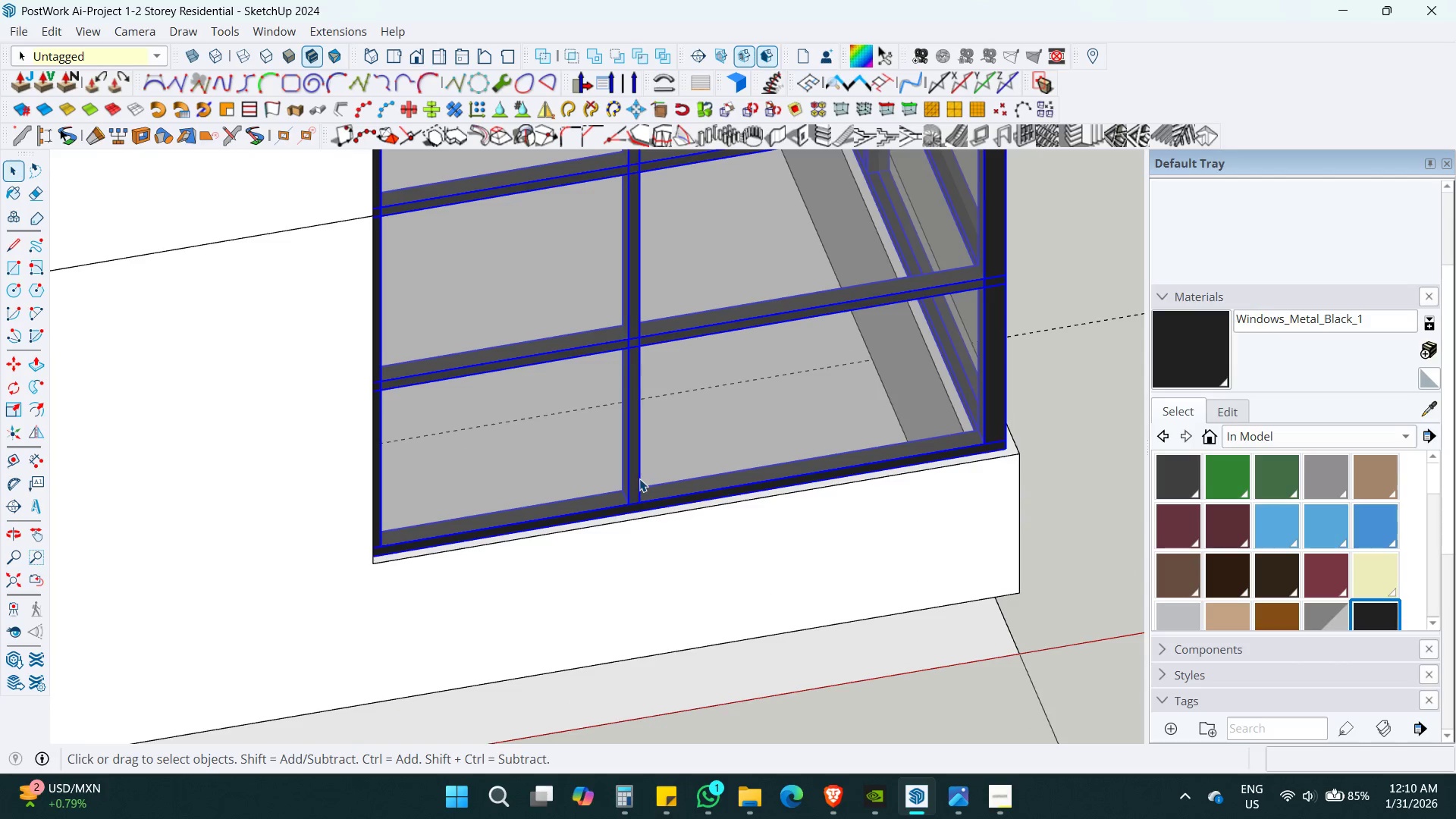 
triple_click([639, 479])
 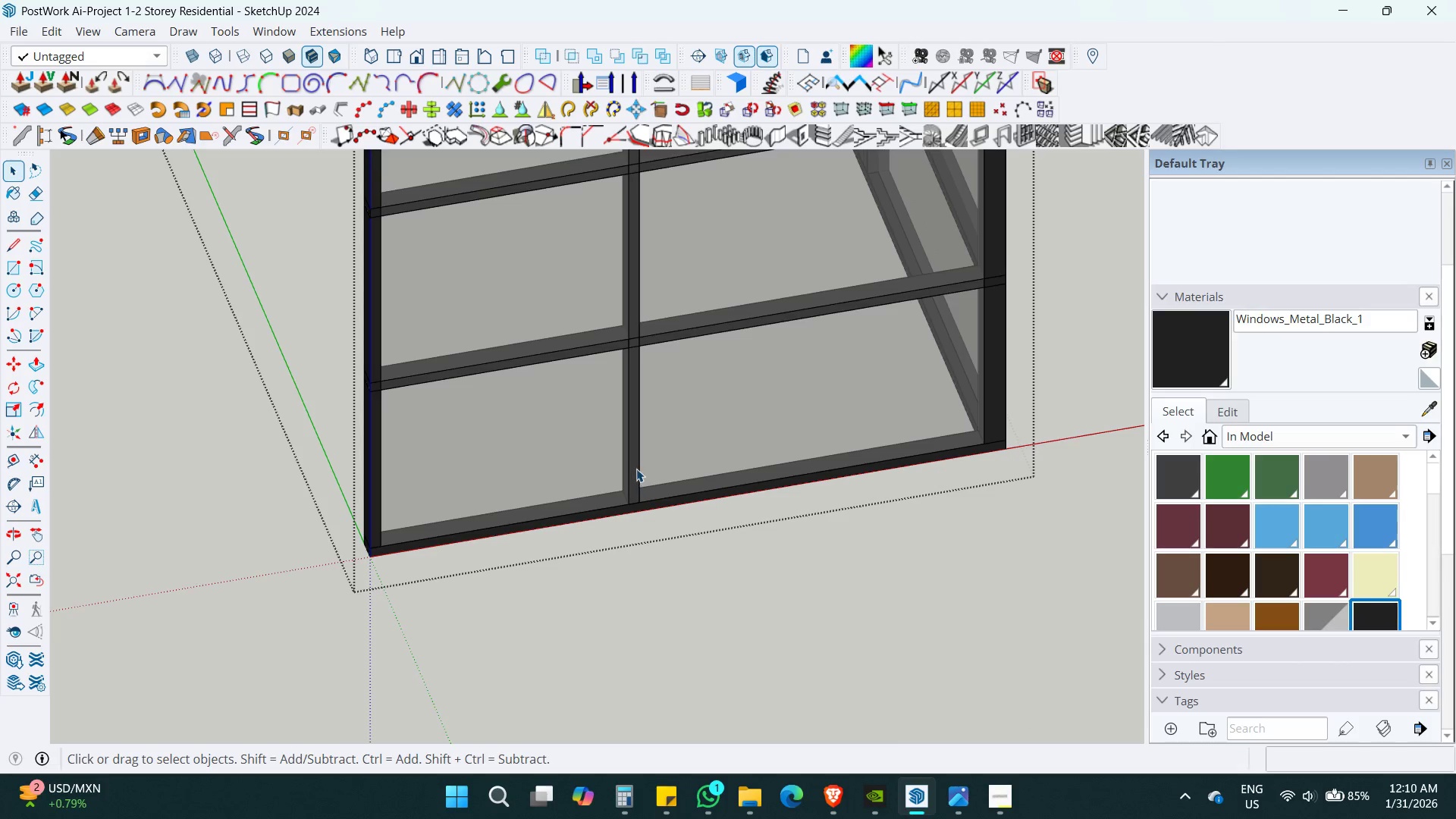 
triple_click([636, 469])
 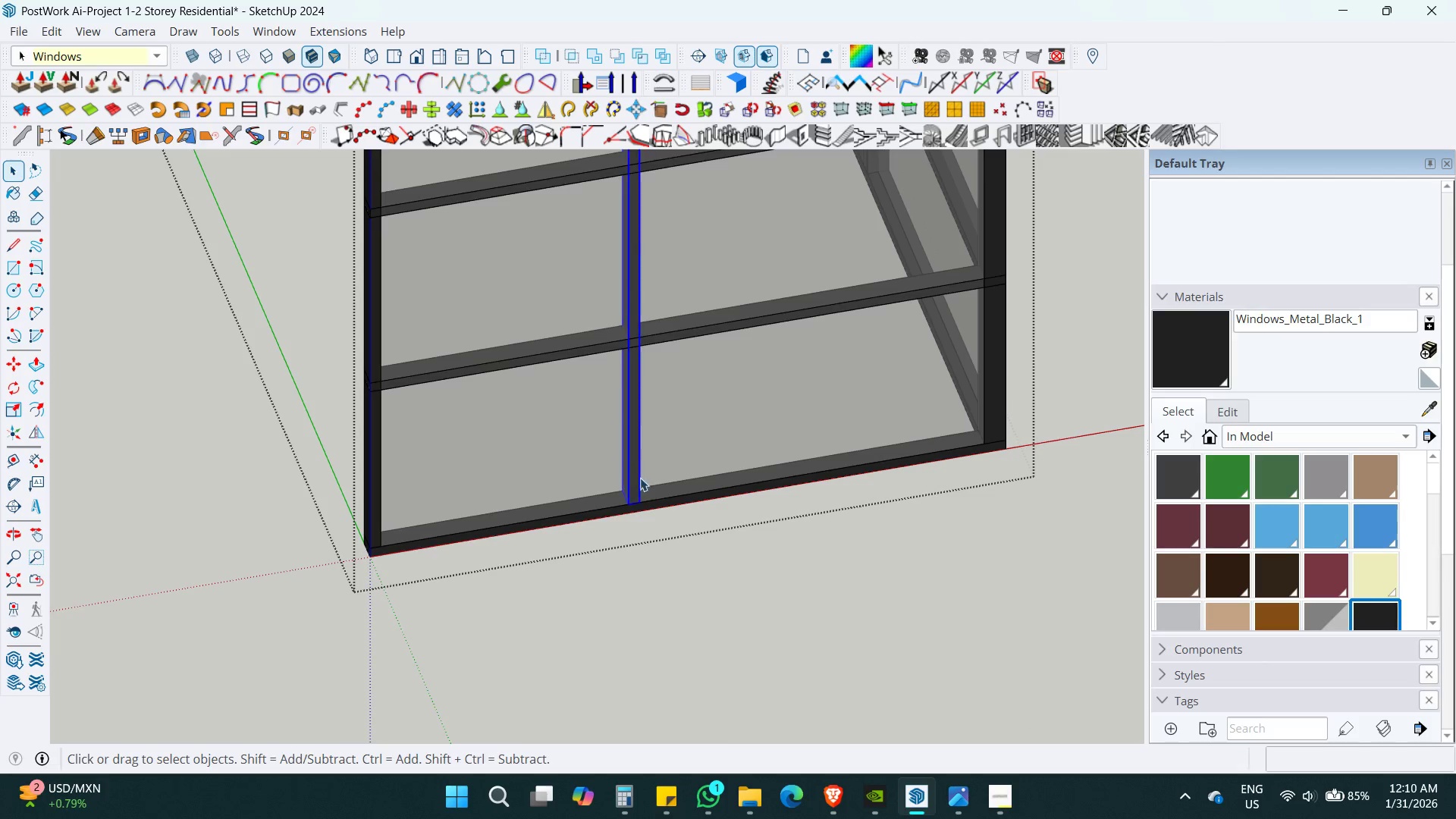 
hold_key(key=ShiftLeft, duration=0.33)
 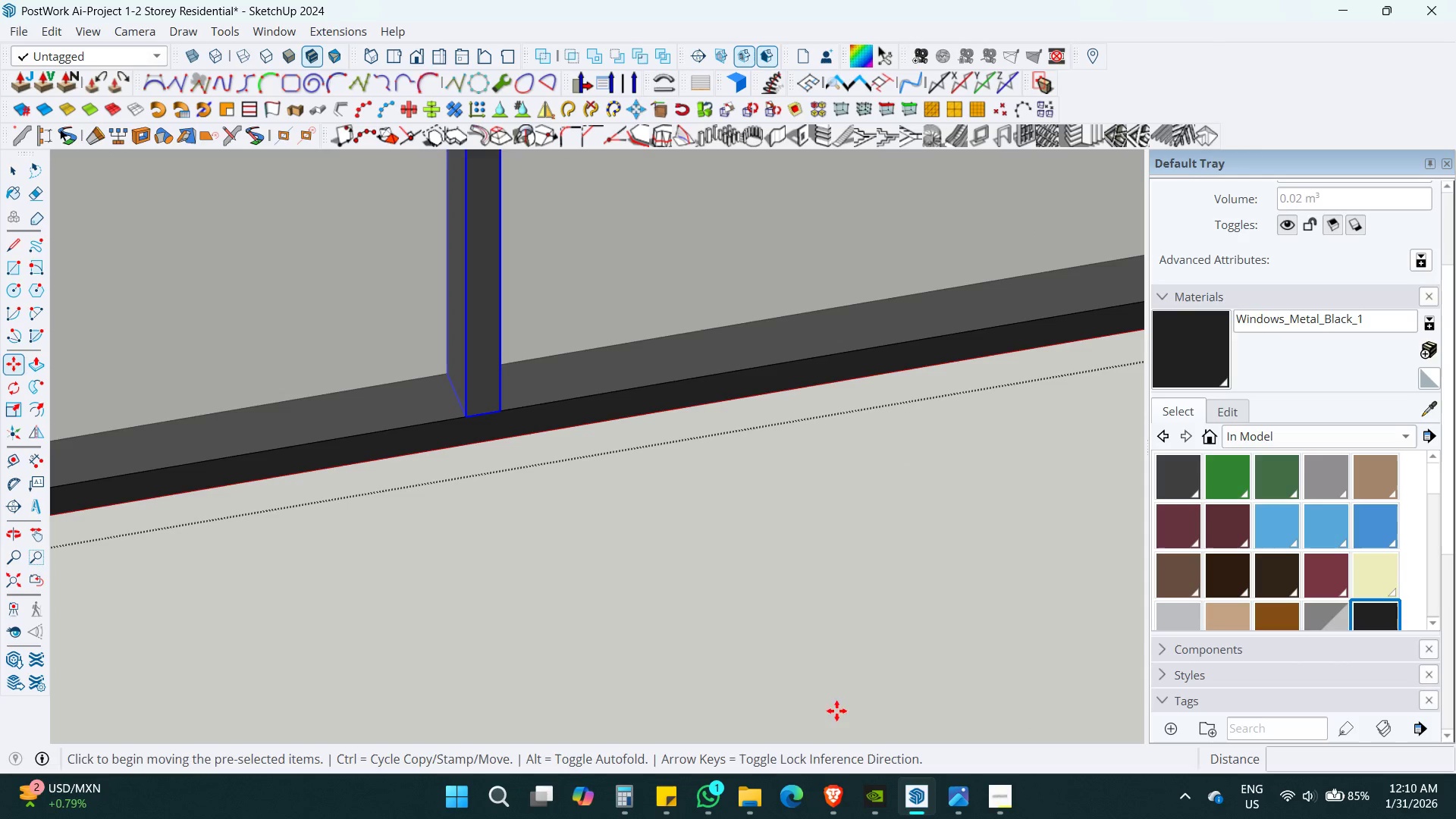 
key(M)
 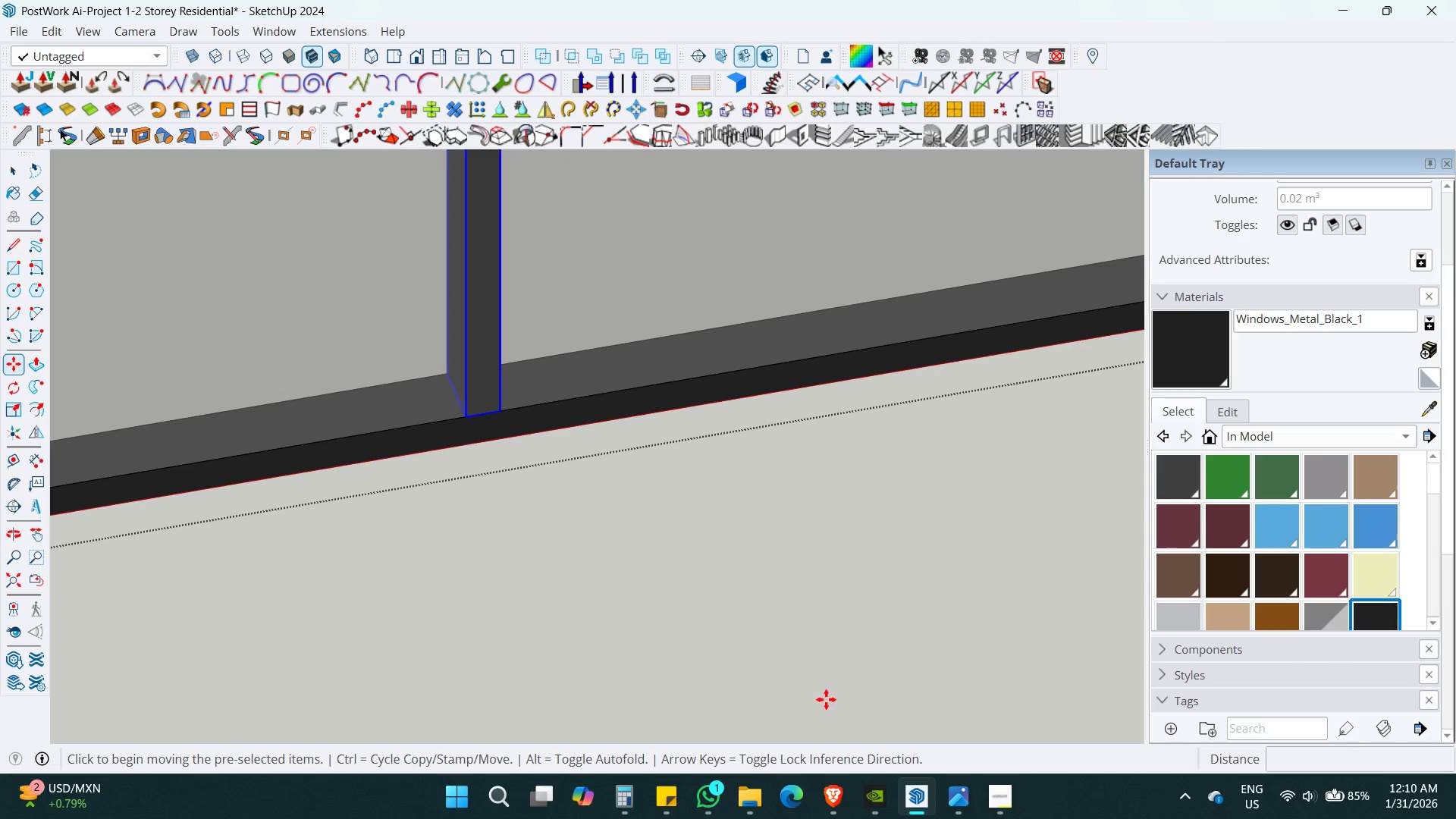 
key(Control+ControlLeft)
 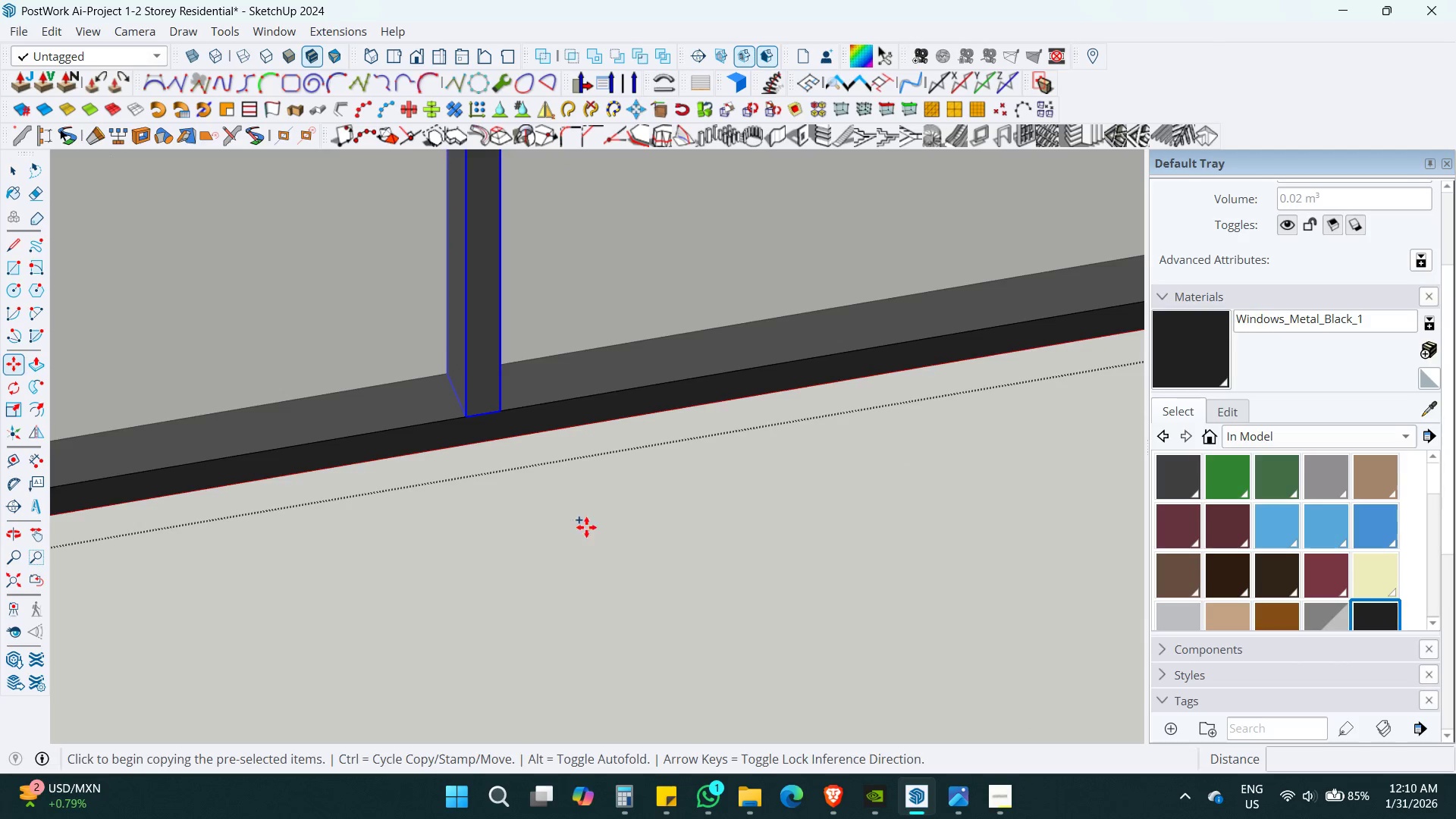 
scroll: coordinate [853, 712], scroll_direction: up, amount: 11.0
 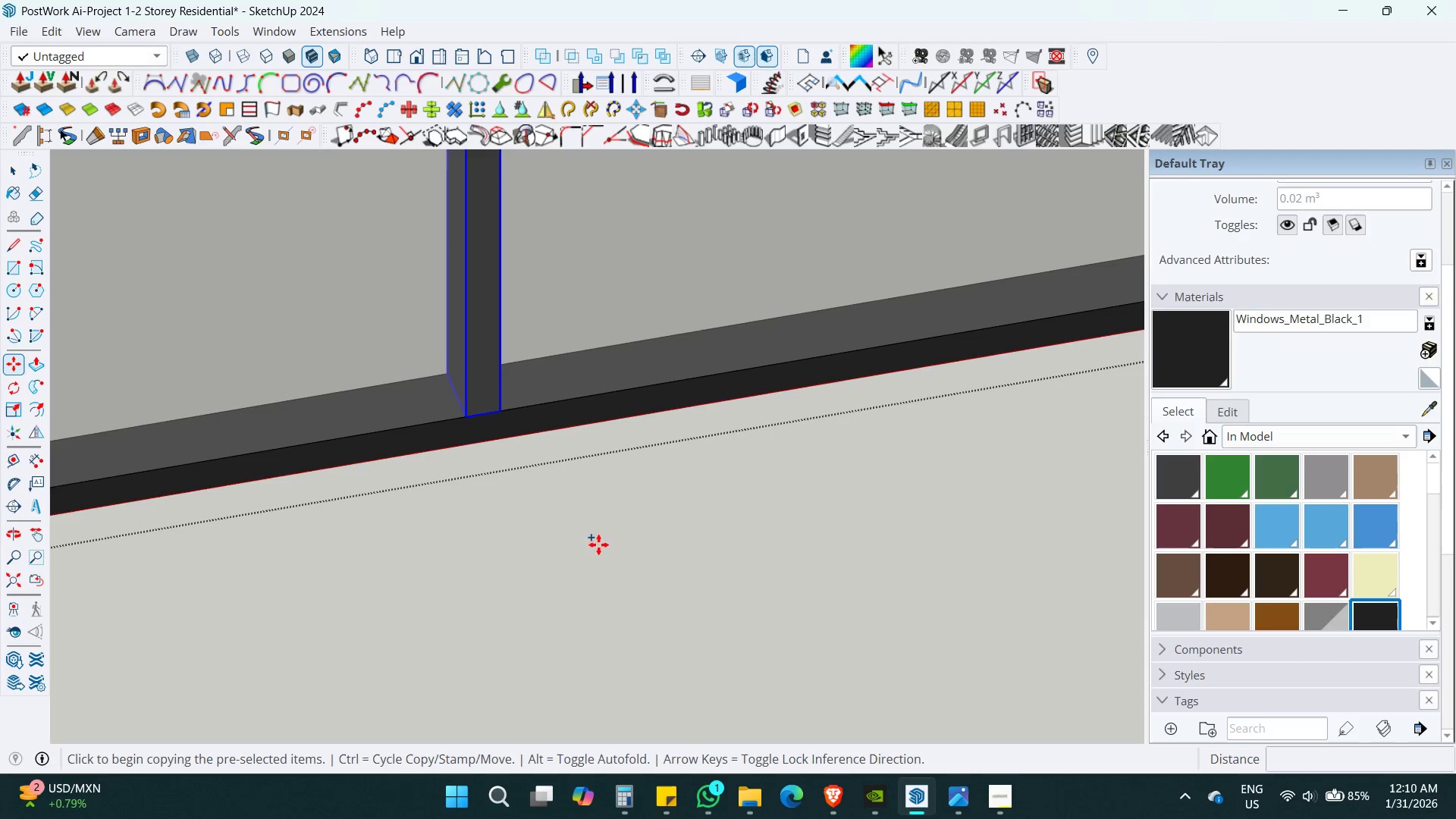 
scroll: coordinate [560, 487], scroll_direction: down, amount: 4.0
 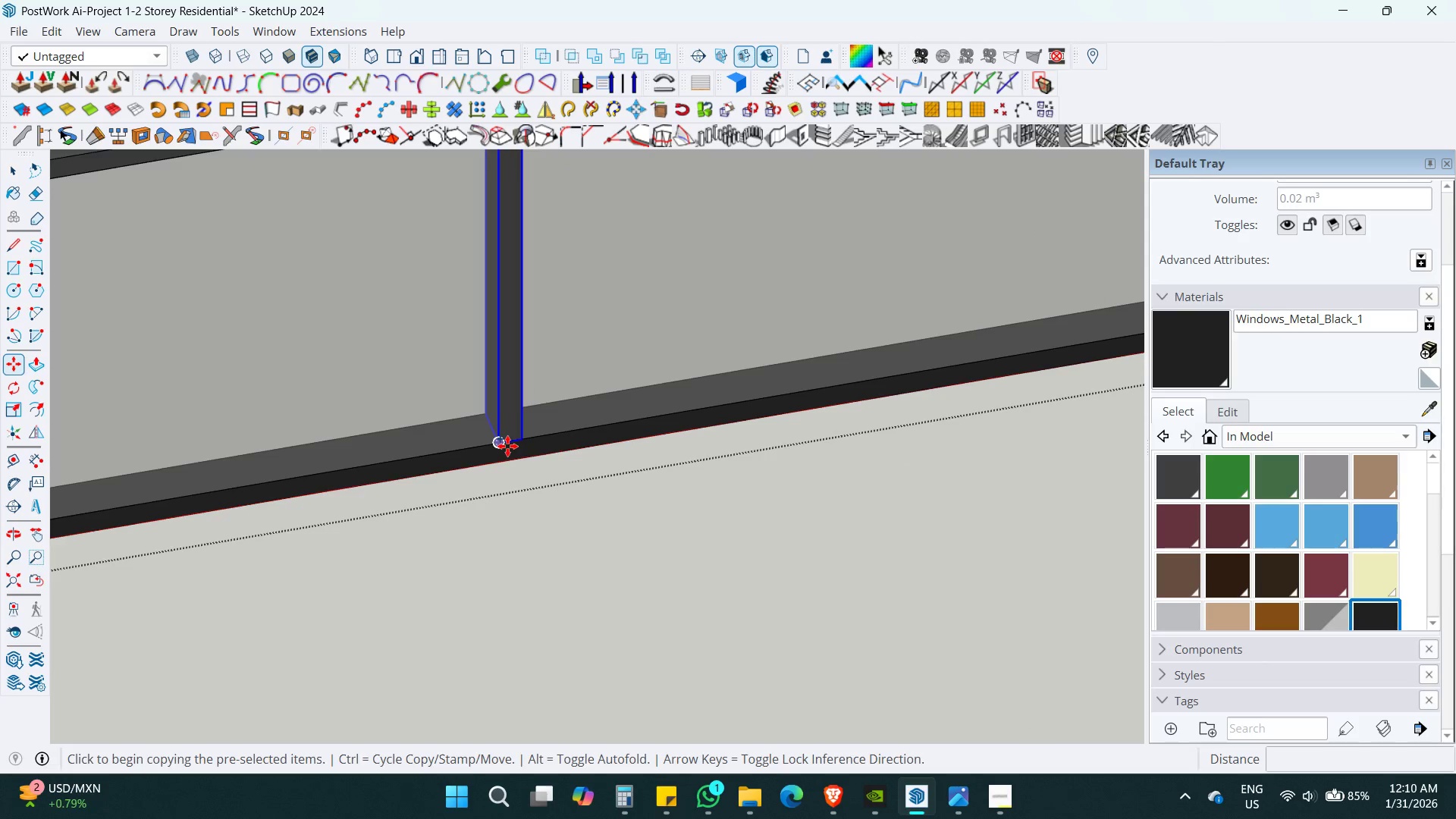 
left_click([500, 444])
 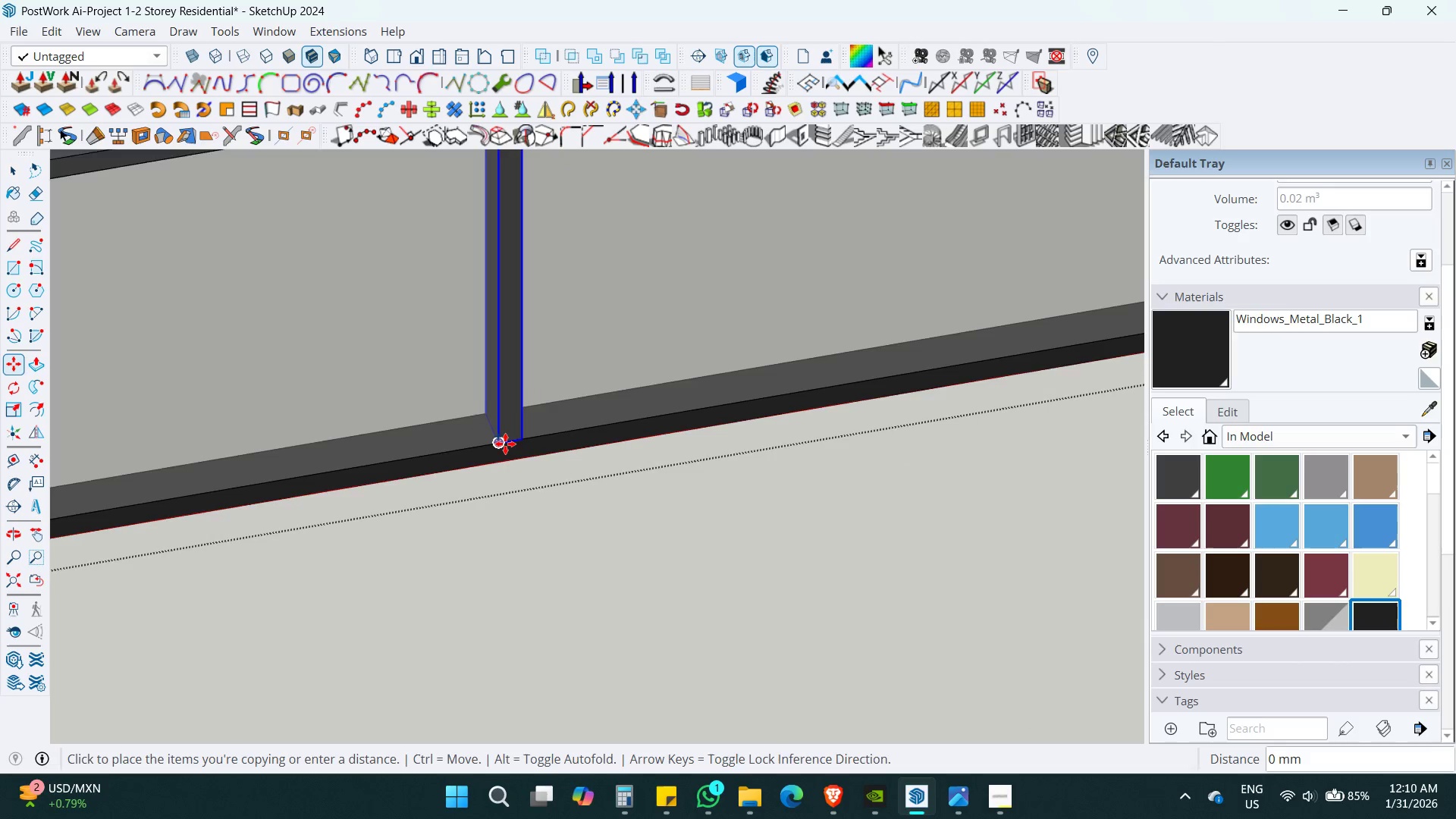 
scroll: coordinate [547, 438], scroll_direction: down, amount: 17.0
 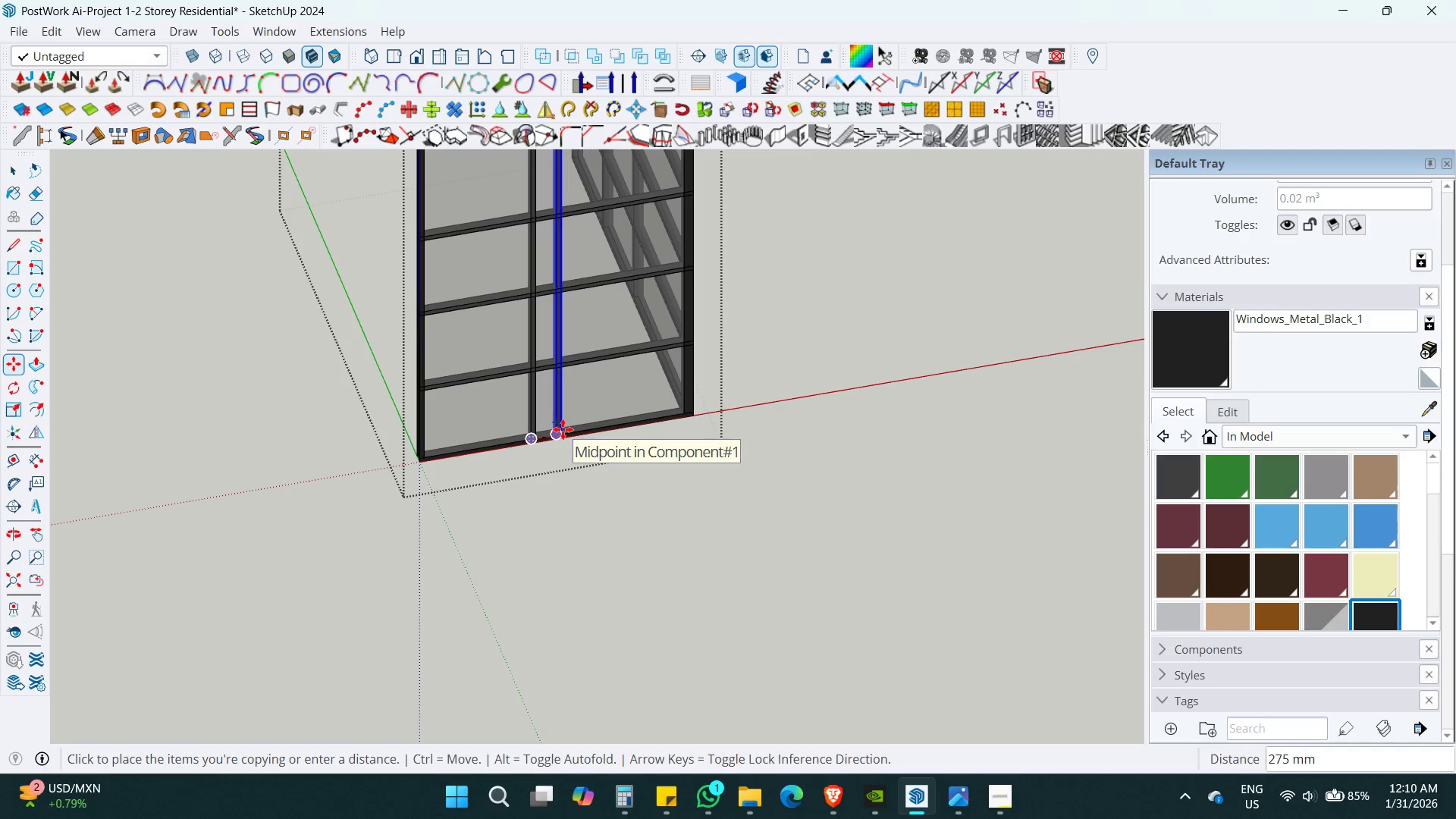 
key(Numpad4)
 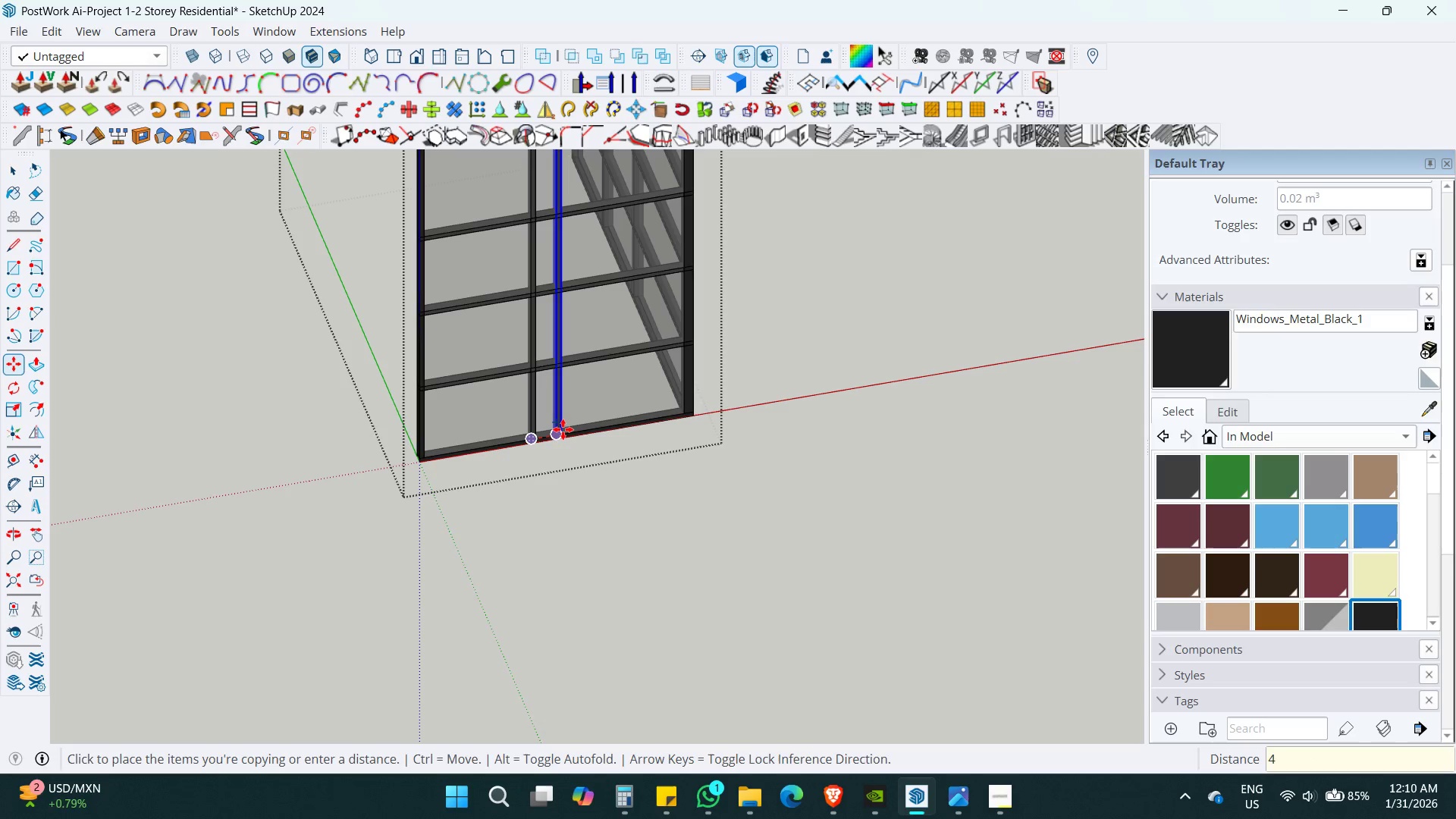 
key(Numpad0)
 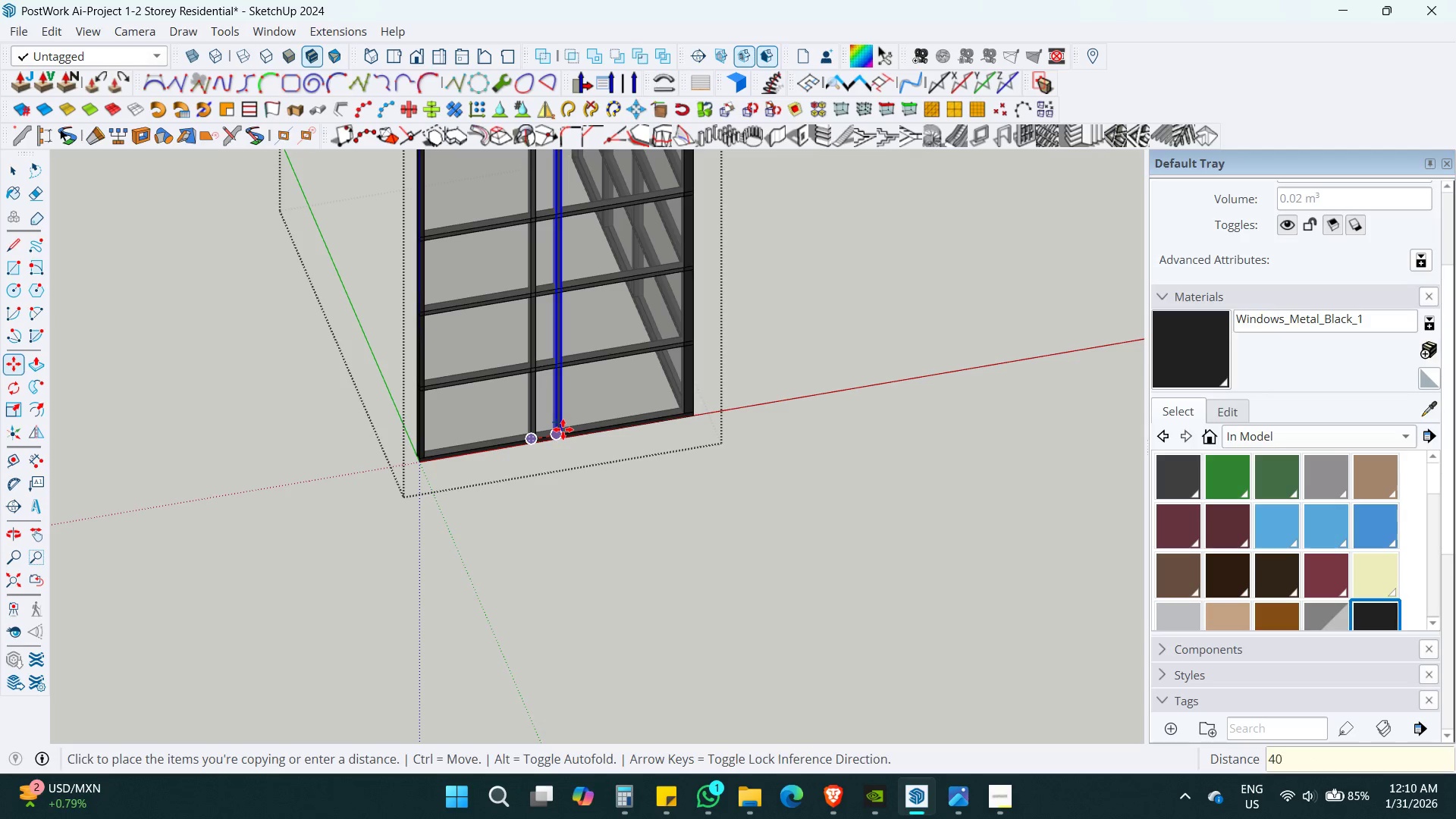 
key(Numpad0)
 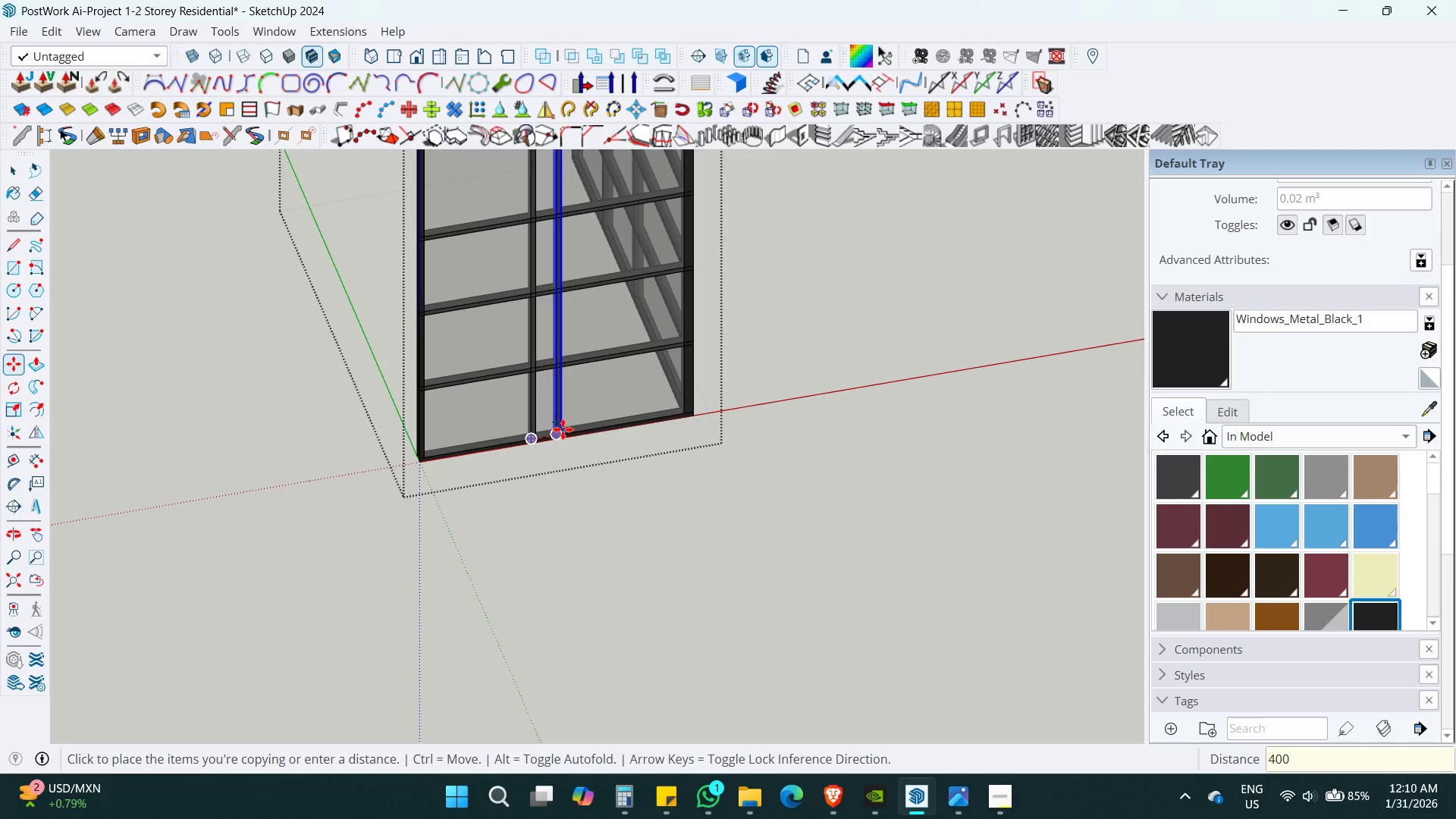 
key(Enter)
 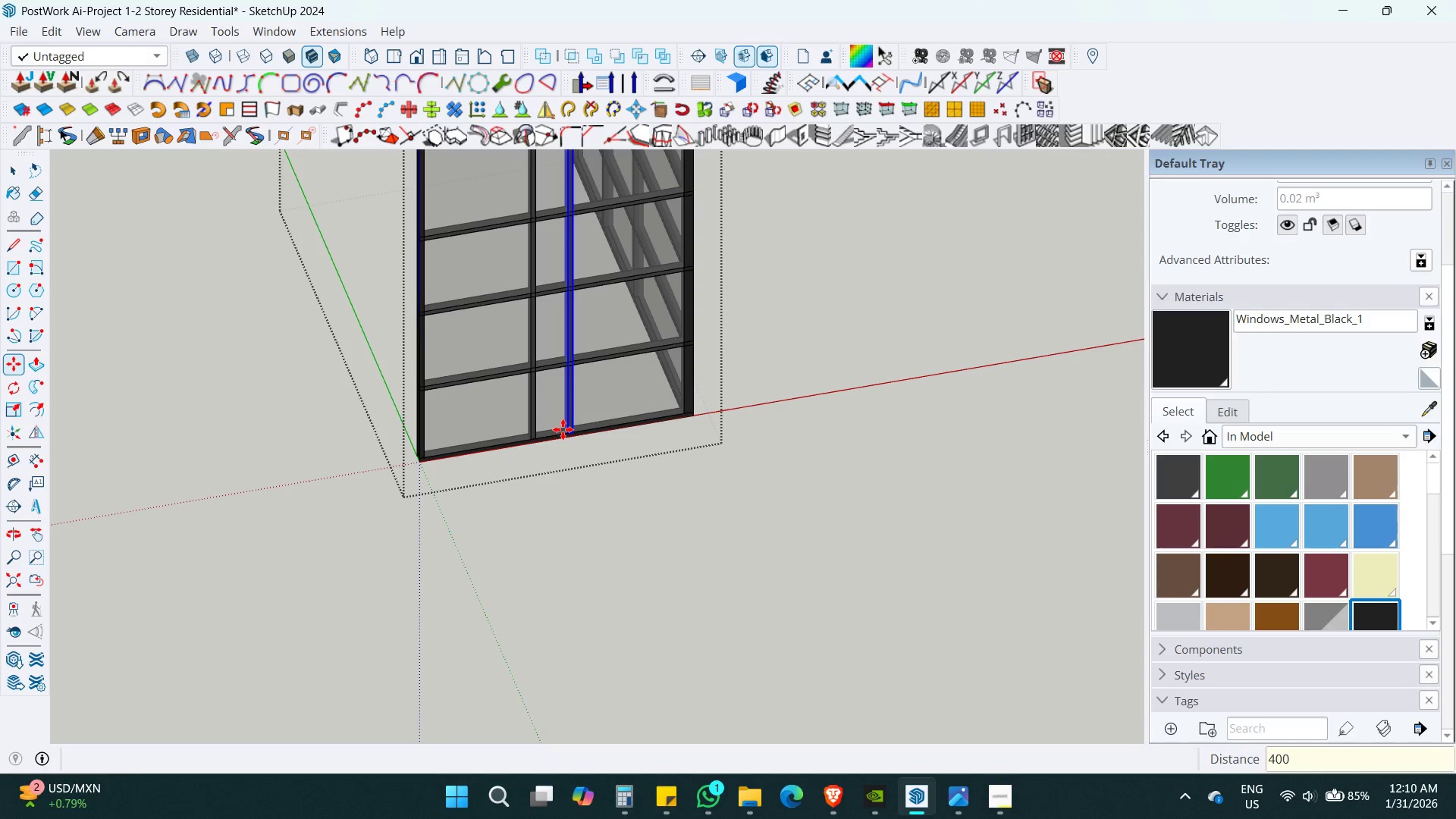 
key(Space)
 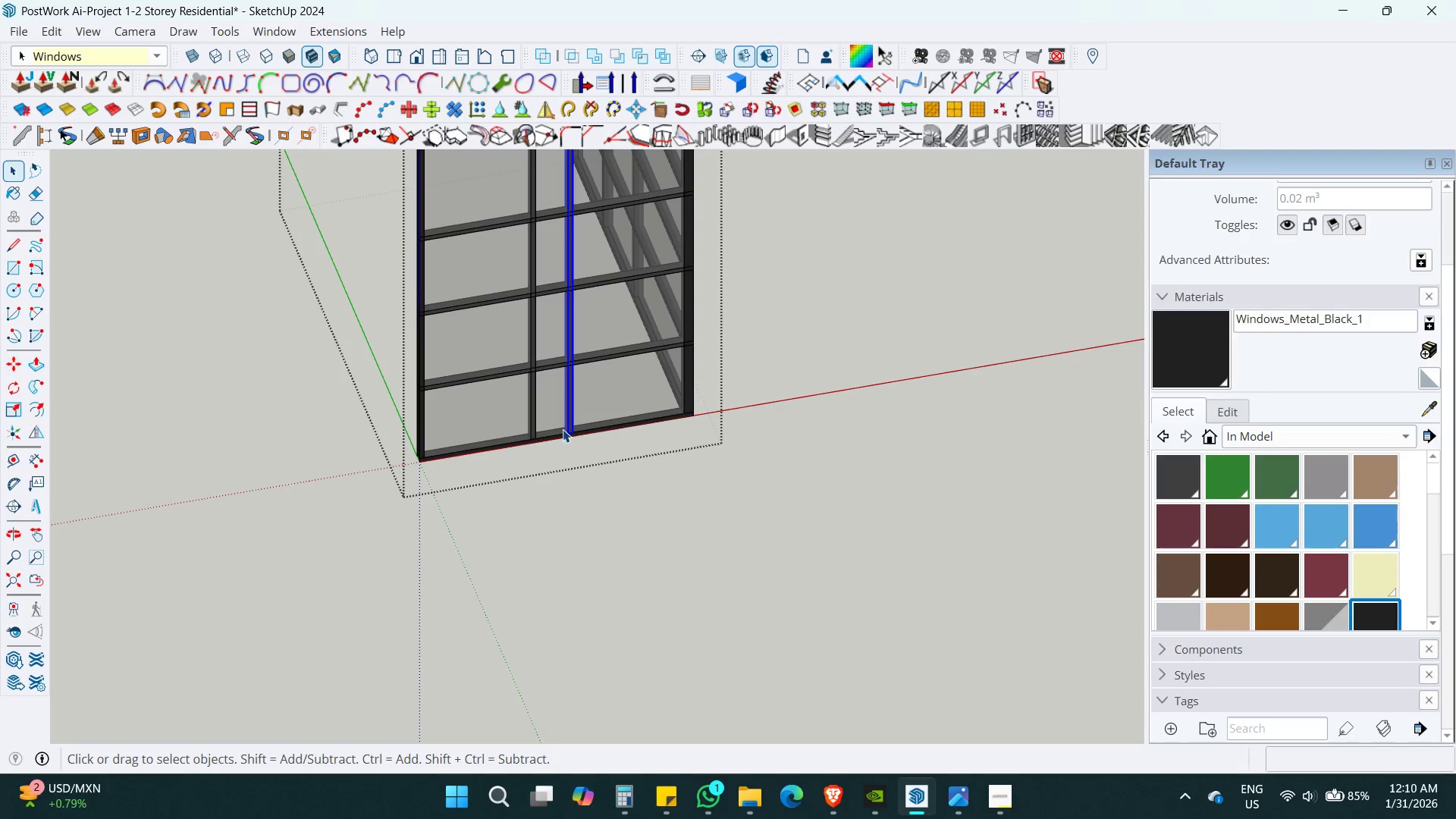 
key(Escape)
 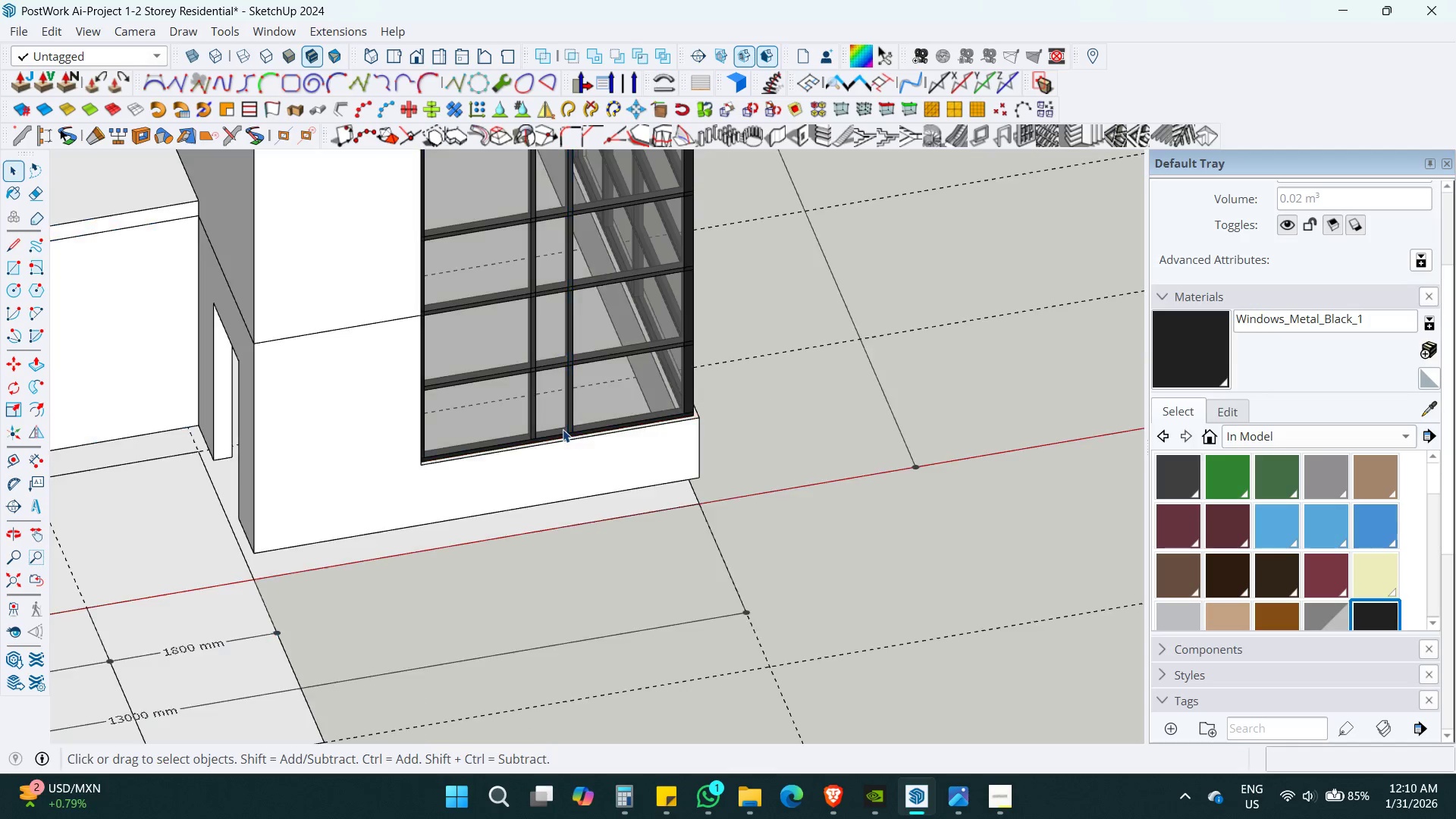 
key(Escape)
 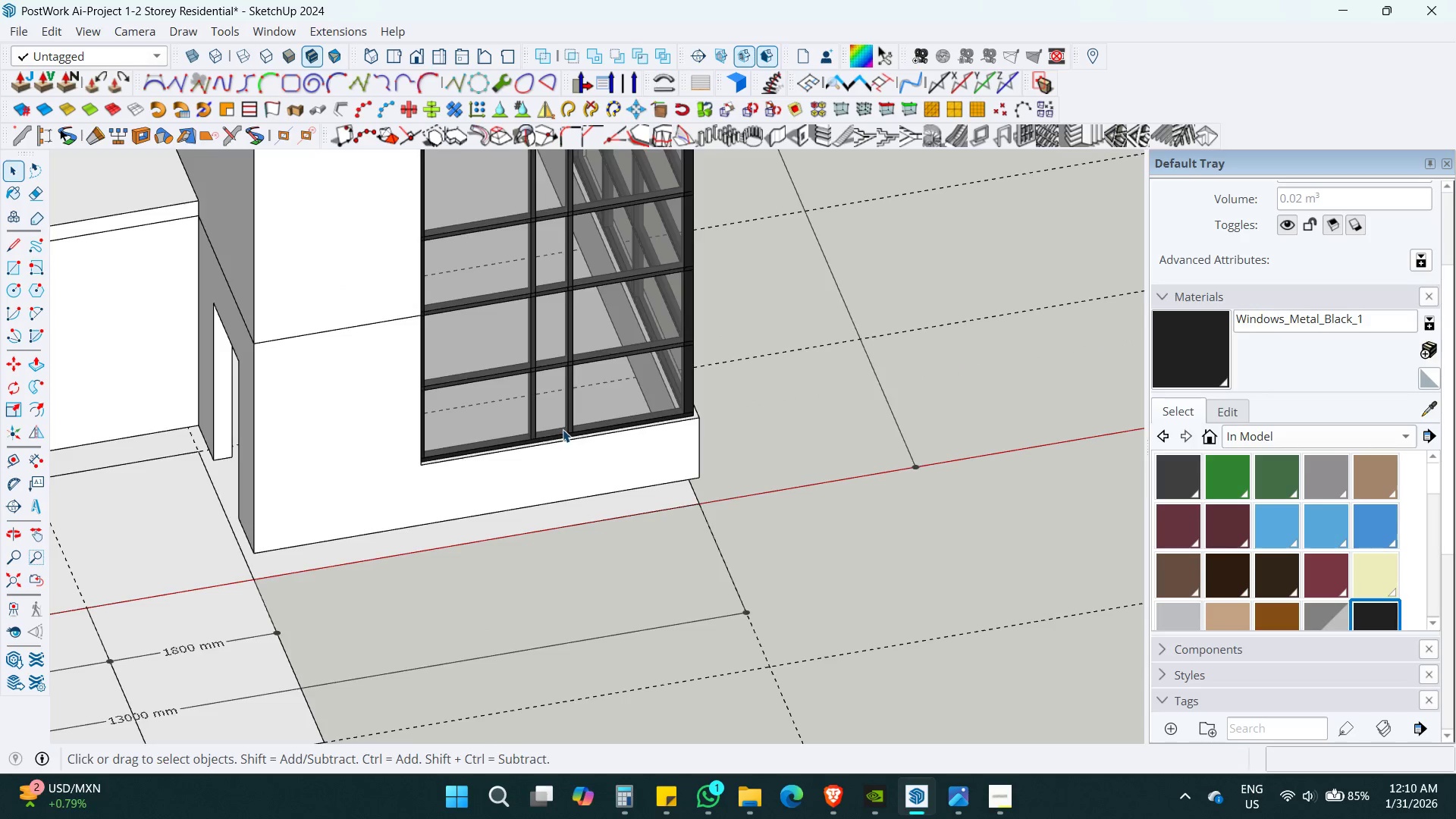 
key(Shift+ShiftLeft)
 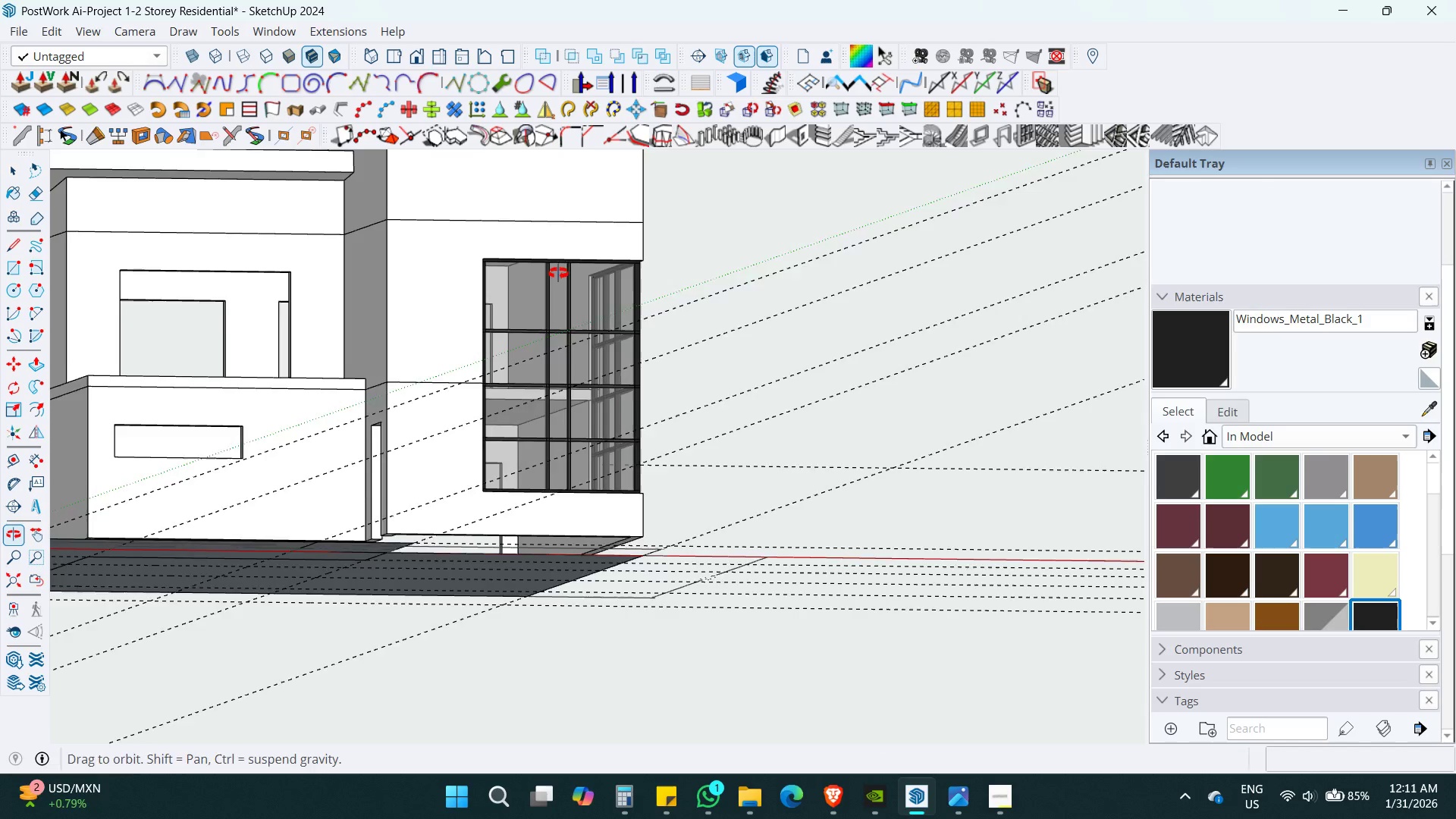 
scroll: coordinate [570, 460], scroll_direction: down, amount: 6.0
 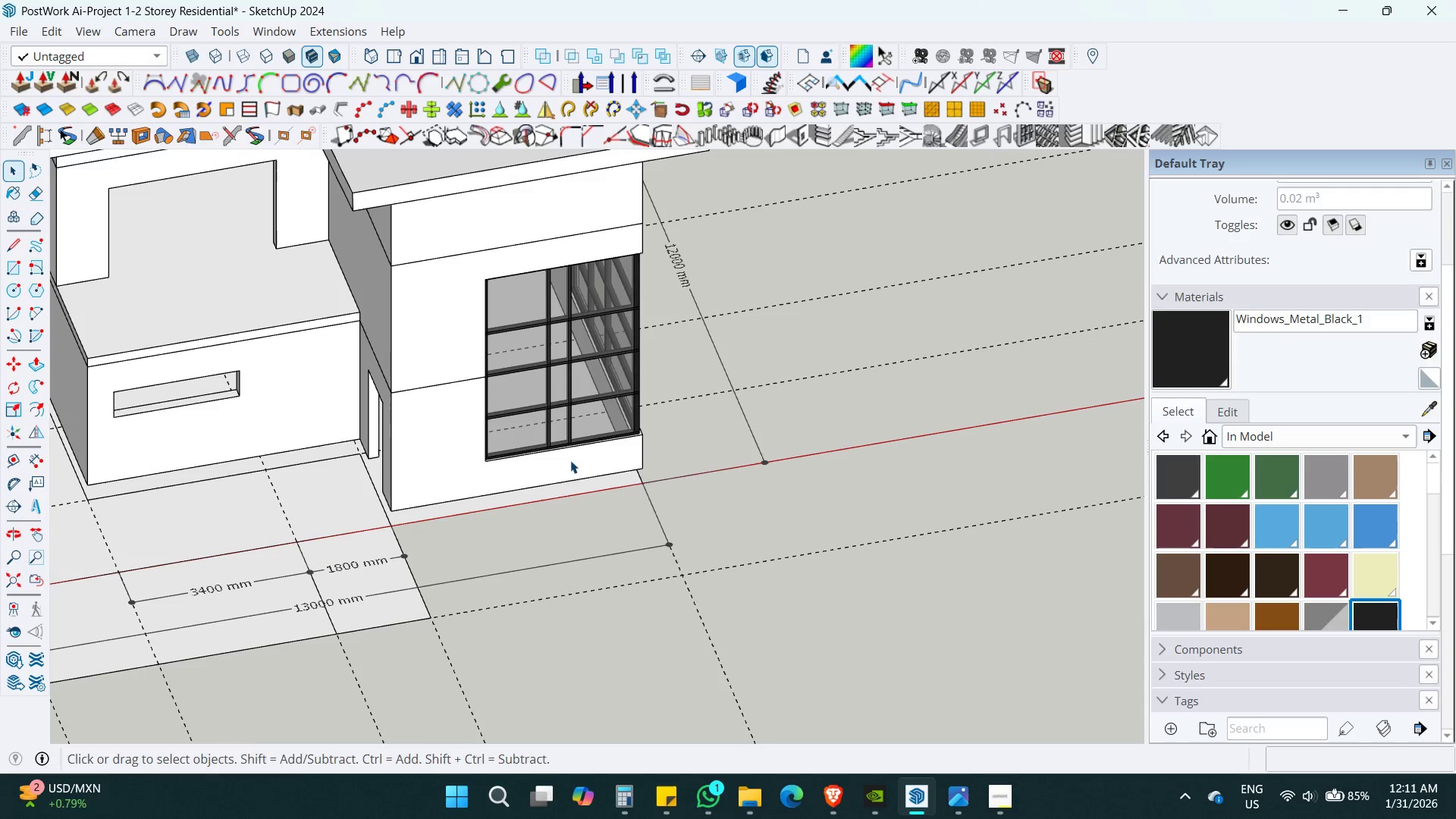 
key(Control+S)
 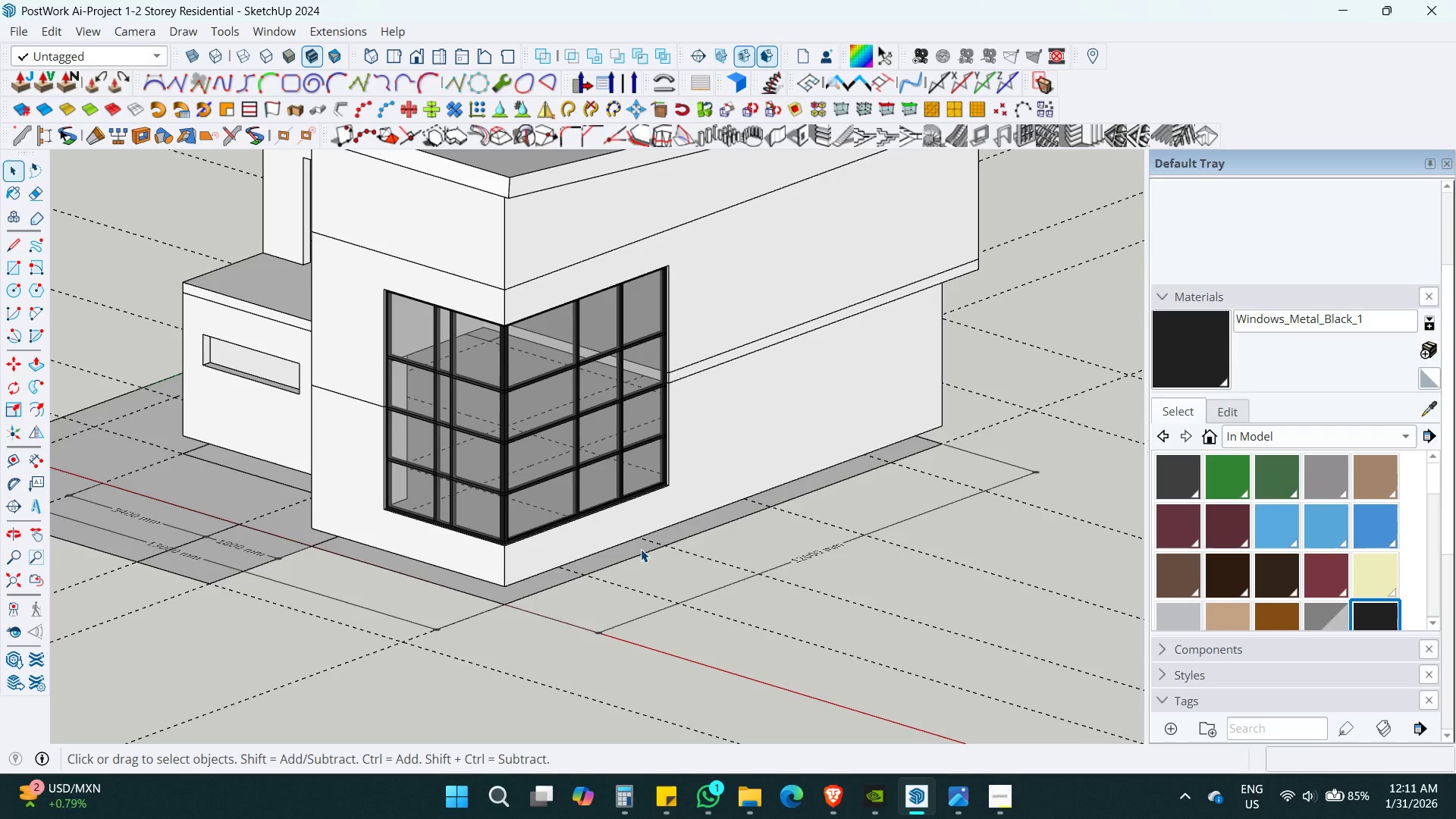 
wait(7.09)
 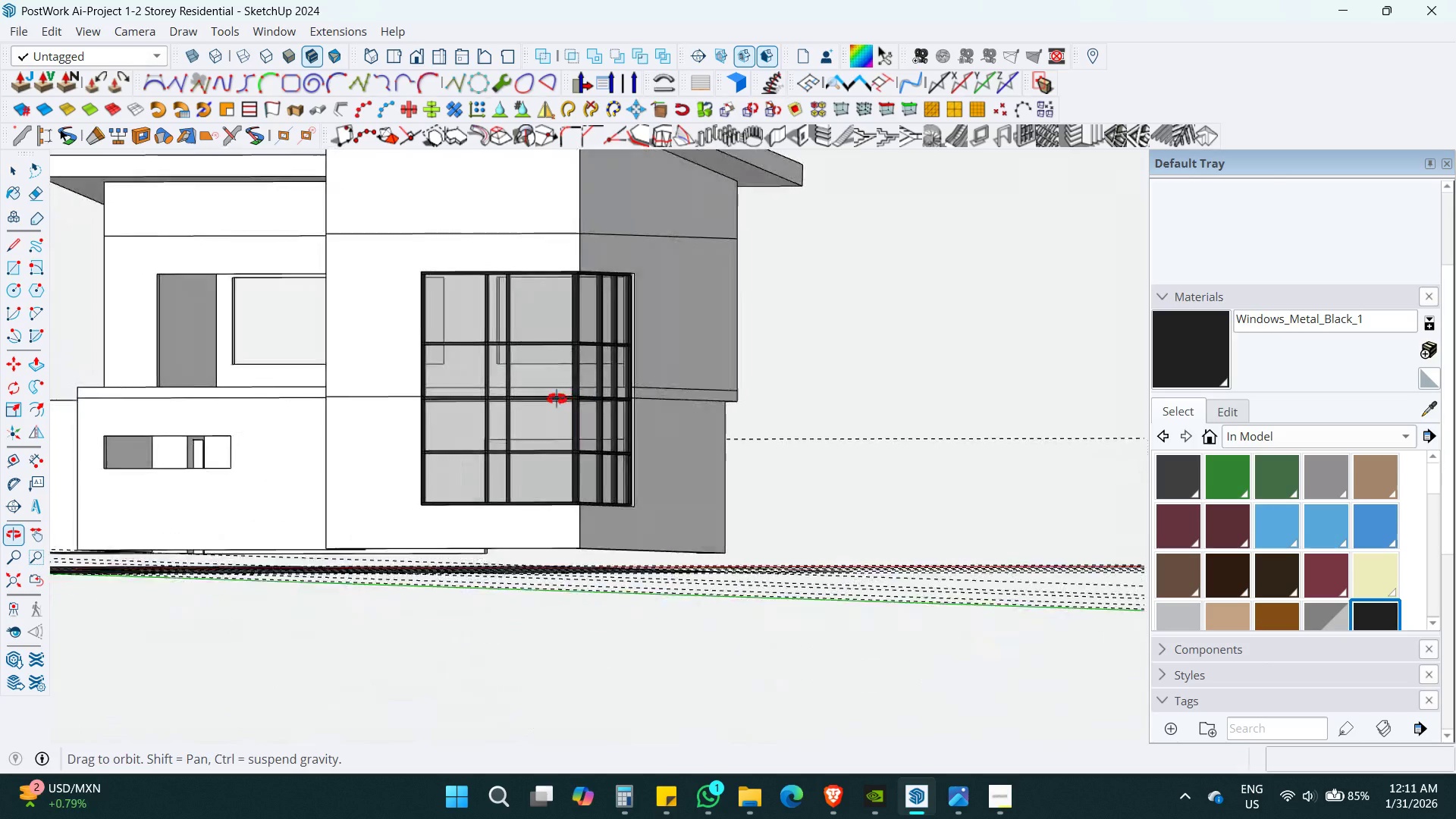 
scroll: coordinate [366, 294], scroll_direction: down, amount: 3.0
 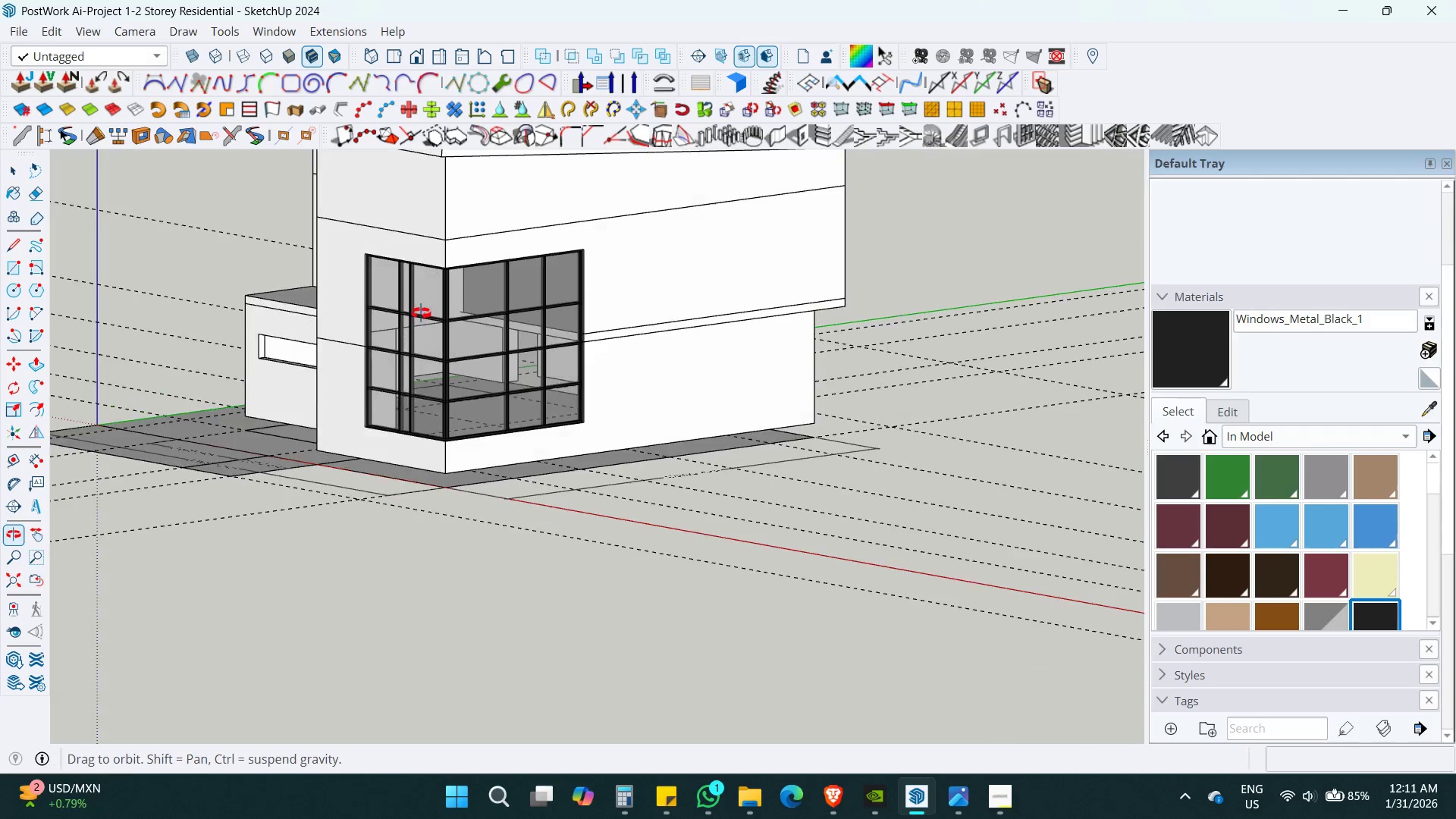 
key(Control+S)
 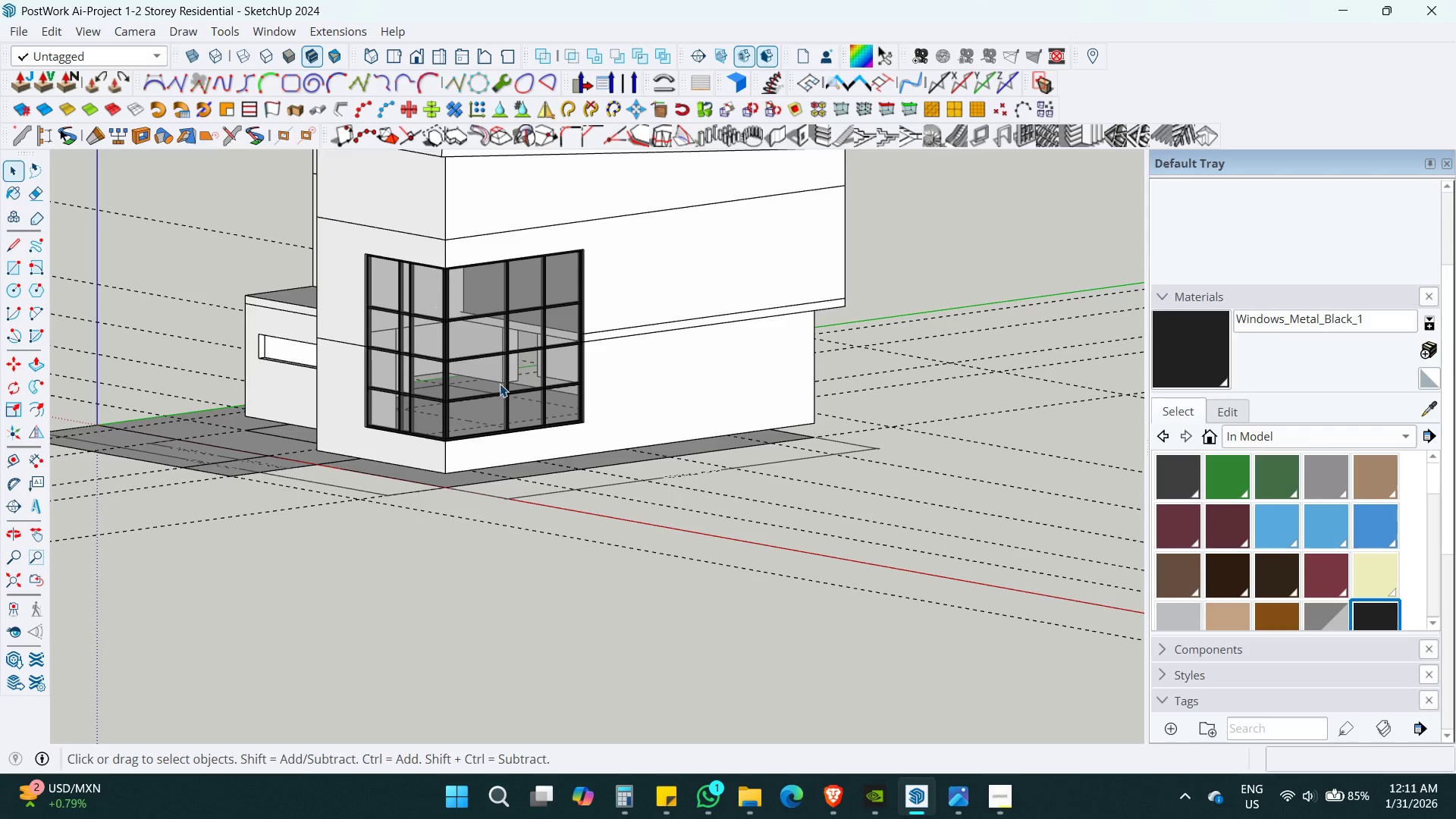 
key(Shift+ShiftLeft)
 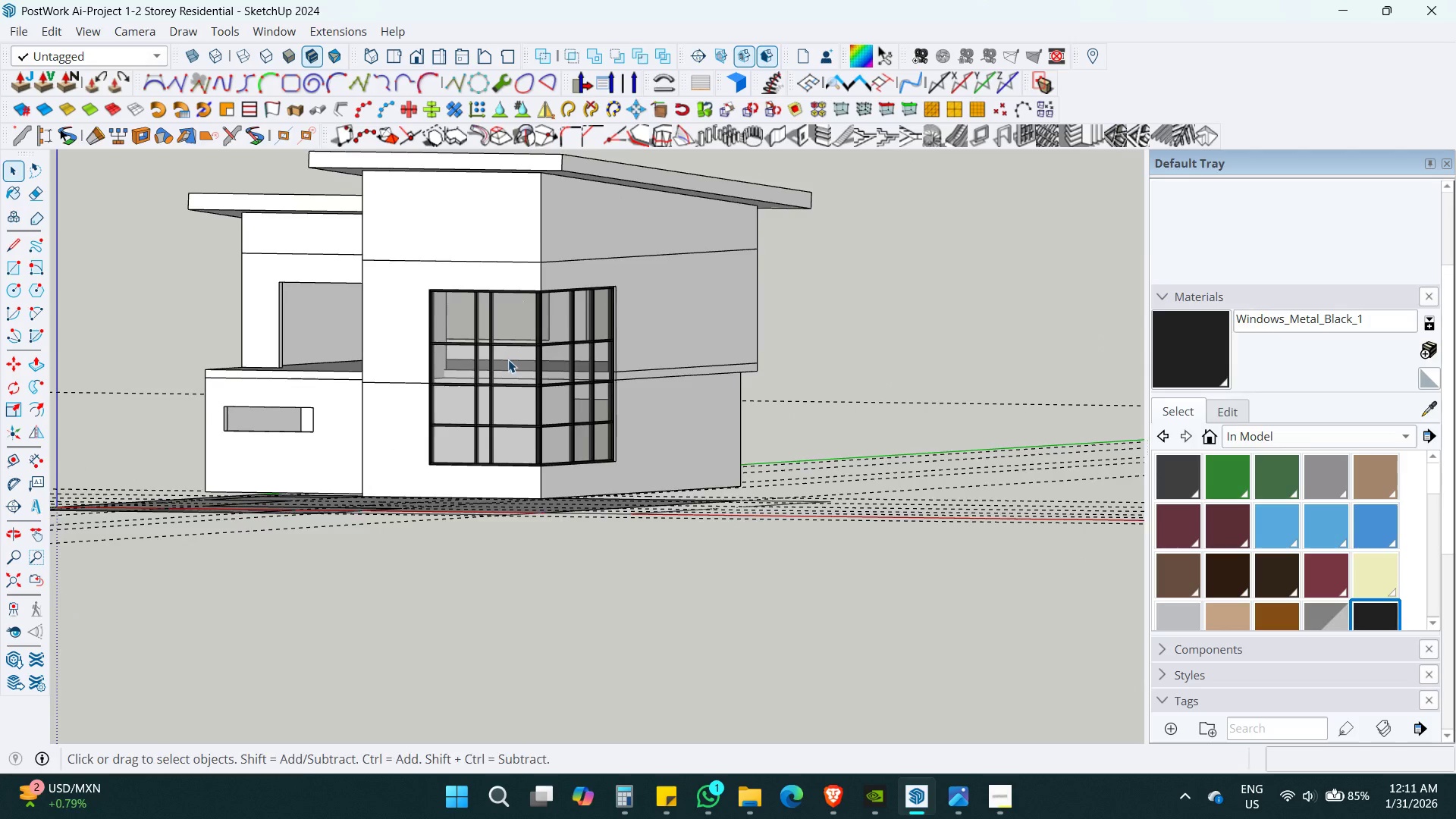 
hold_key(key=ShiftLeft, duration=0.41)
 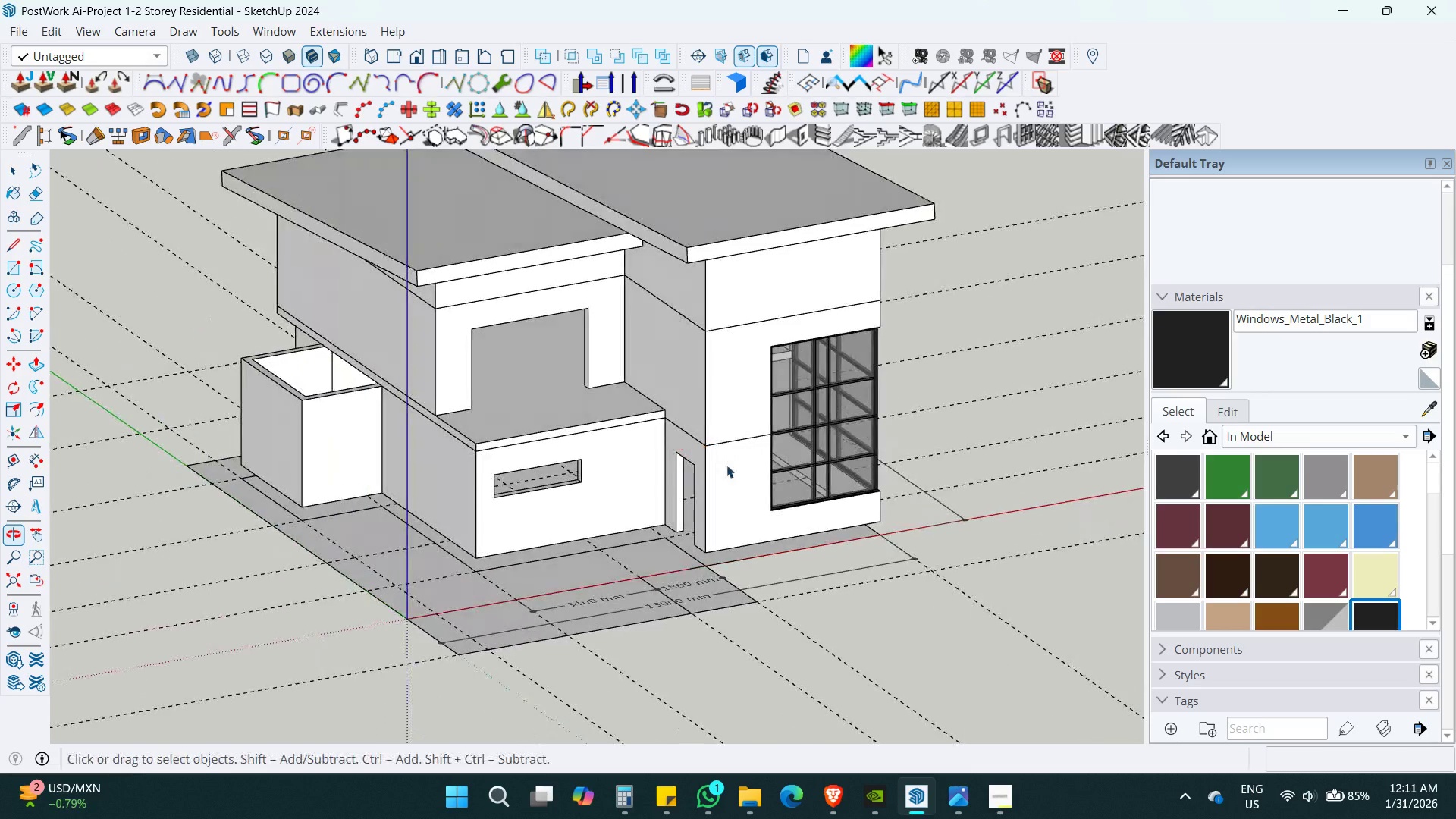 
key(Control+S)
 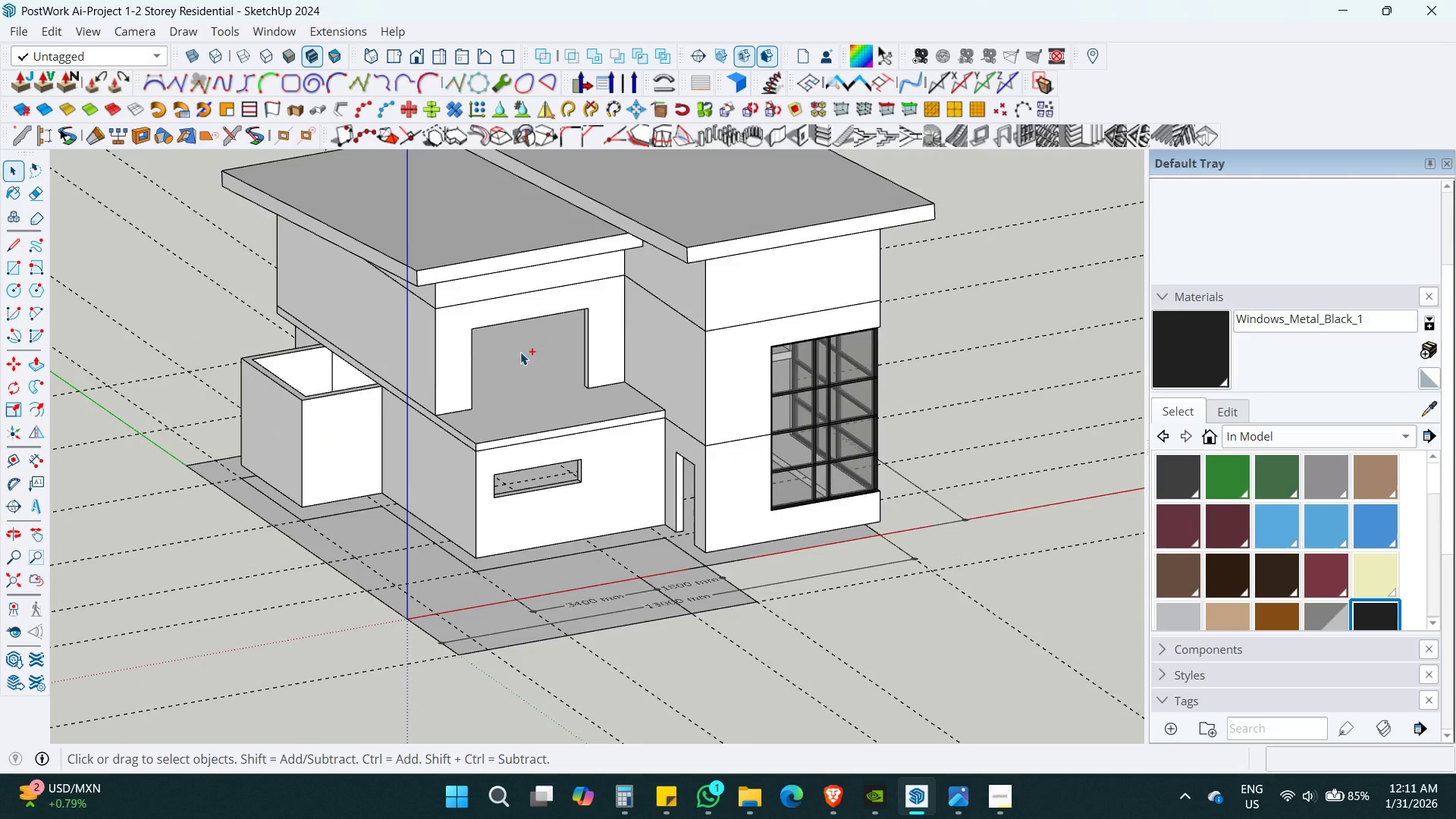 
scroll: coordinate [520, 350], scroll_direction: up, amount: 6.0
 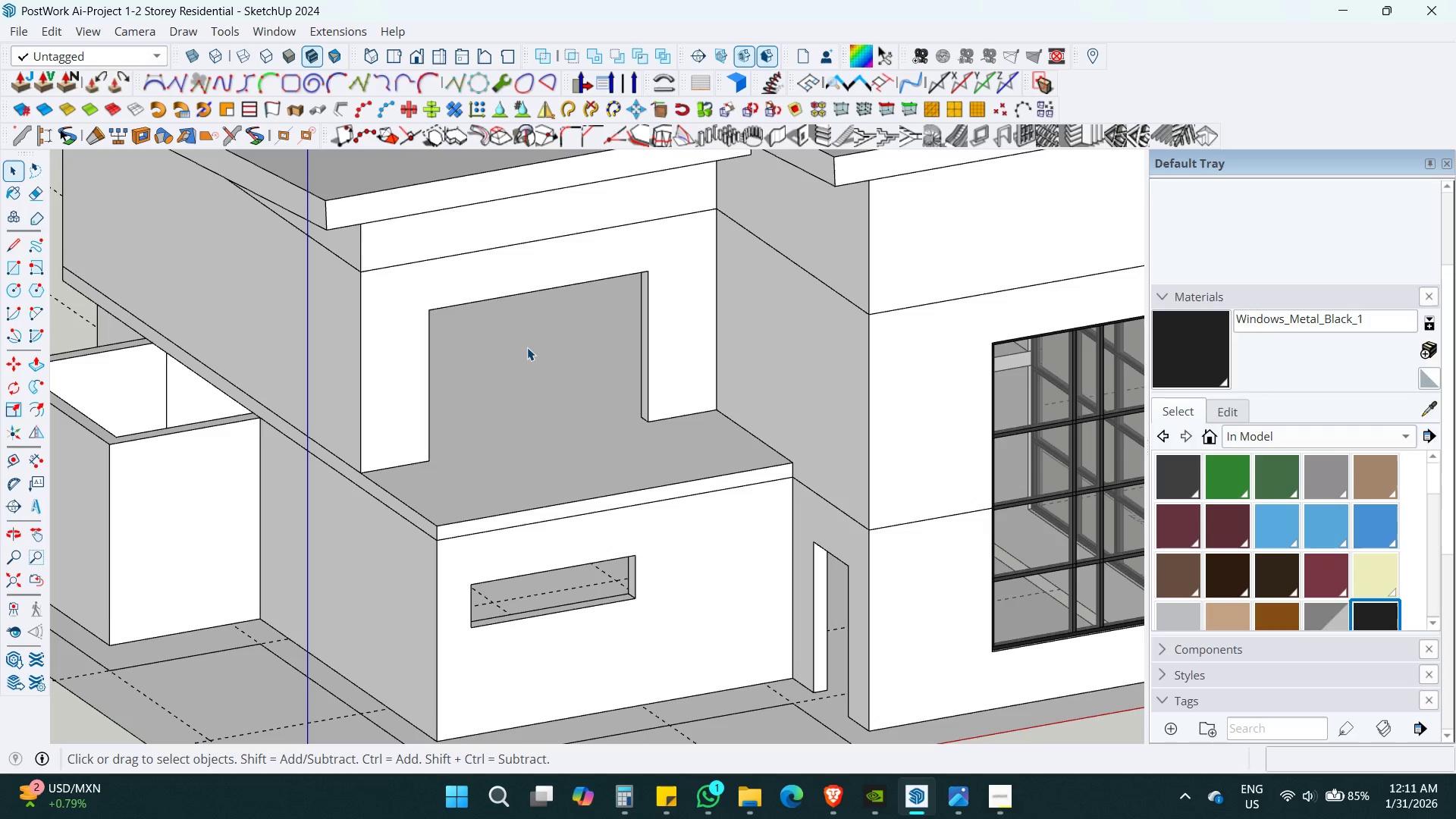 
wait(23.28)
 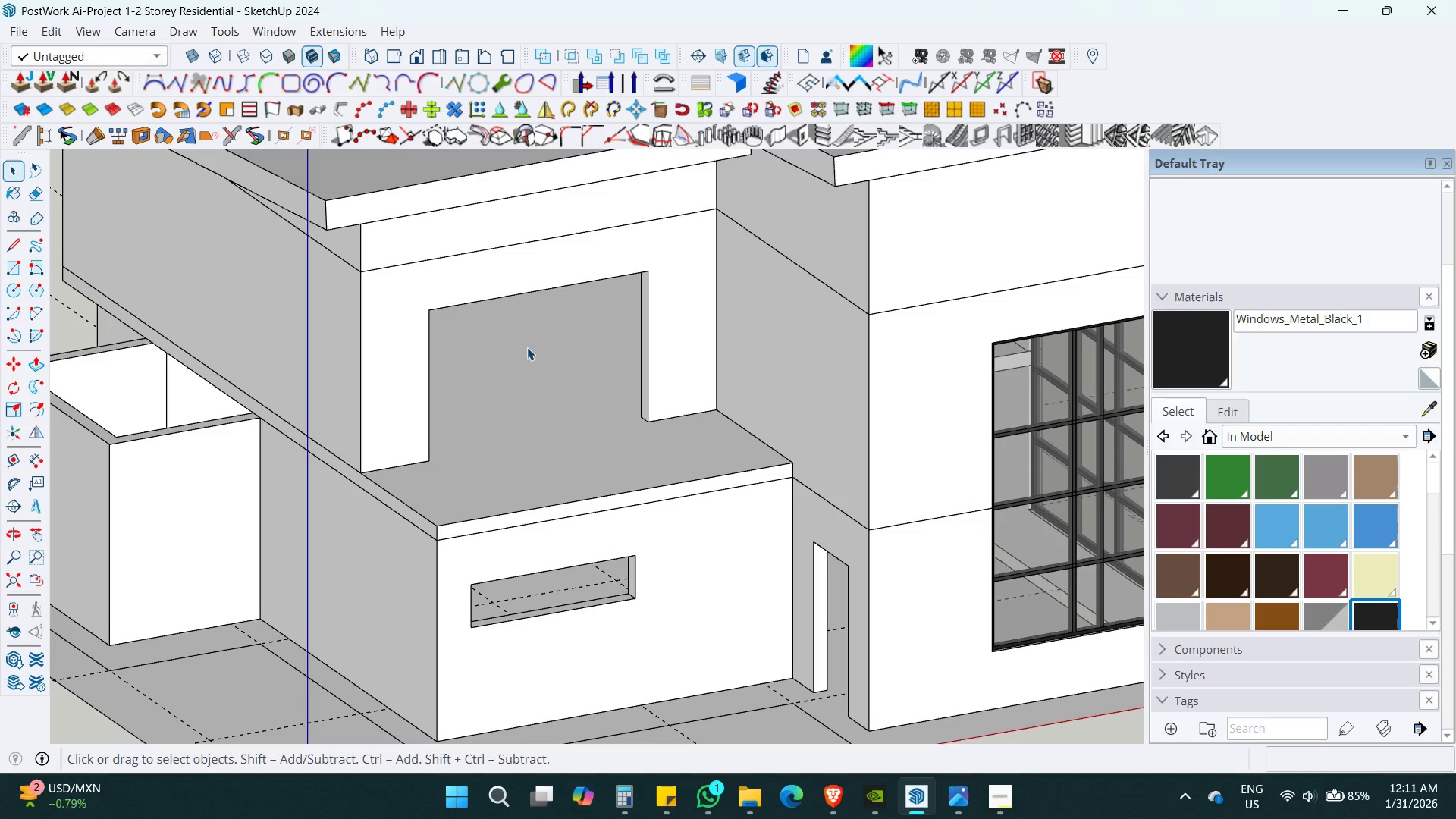 
scroll: coordinate [540, 388], scroll_direction: down, amount: 6.0
 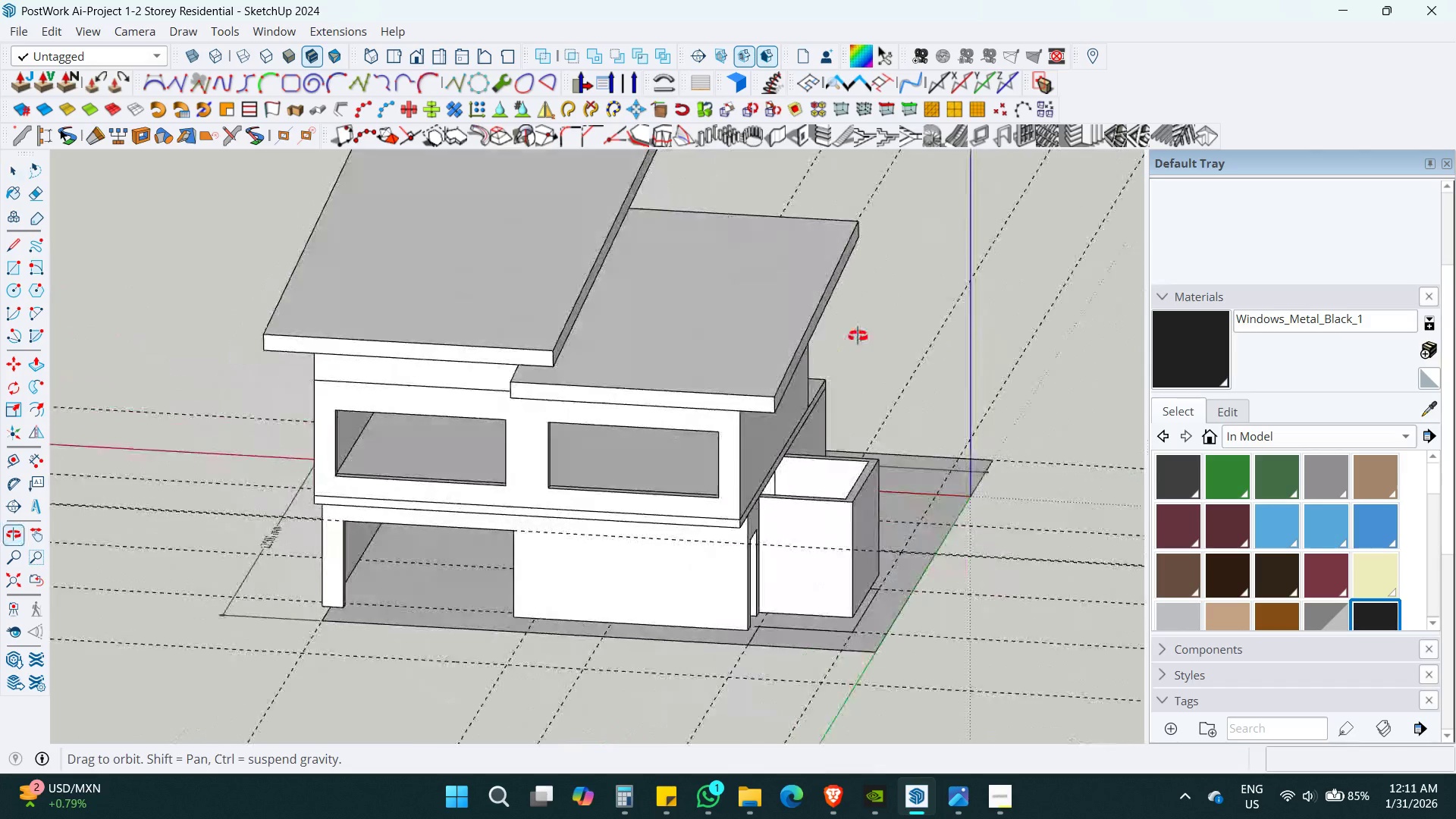 
hold_key(key=ShiftLeft, duration=0.33)
 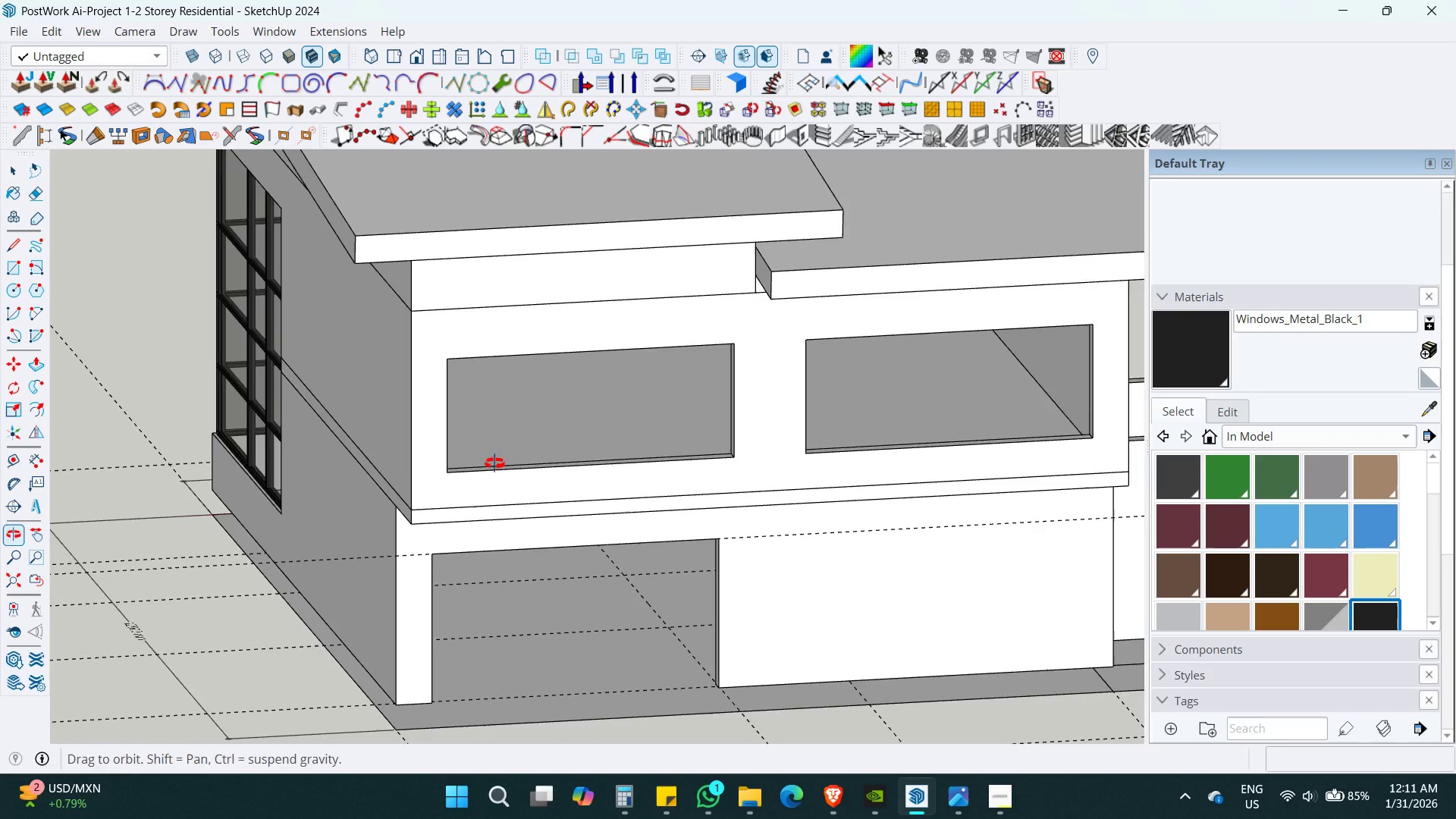 
scroll: coordinate [513, 464], scroll_direction: up, amount: 5.0
 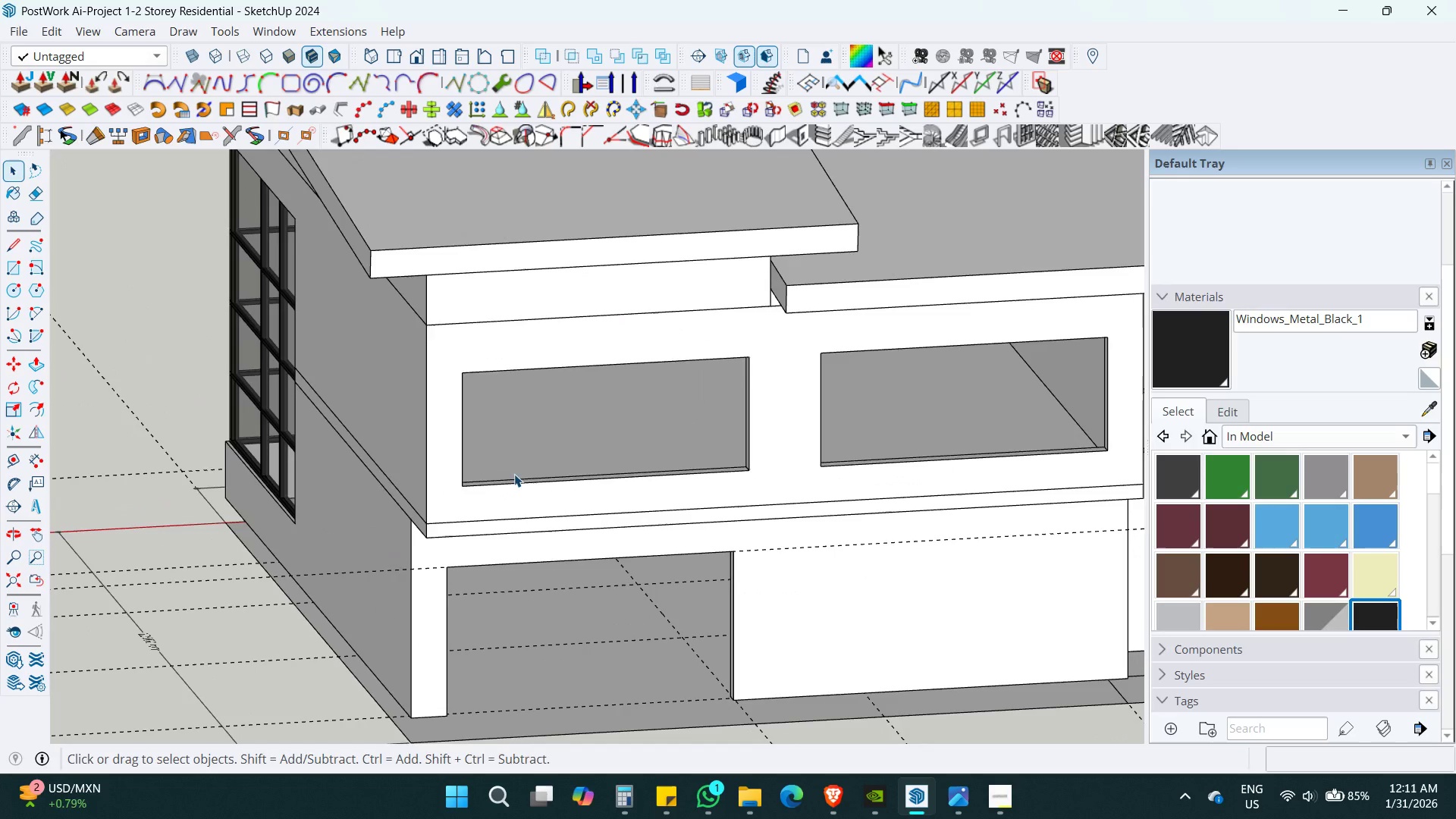 
key(R)
 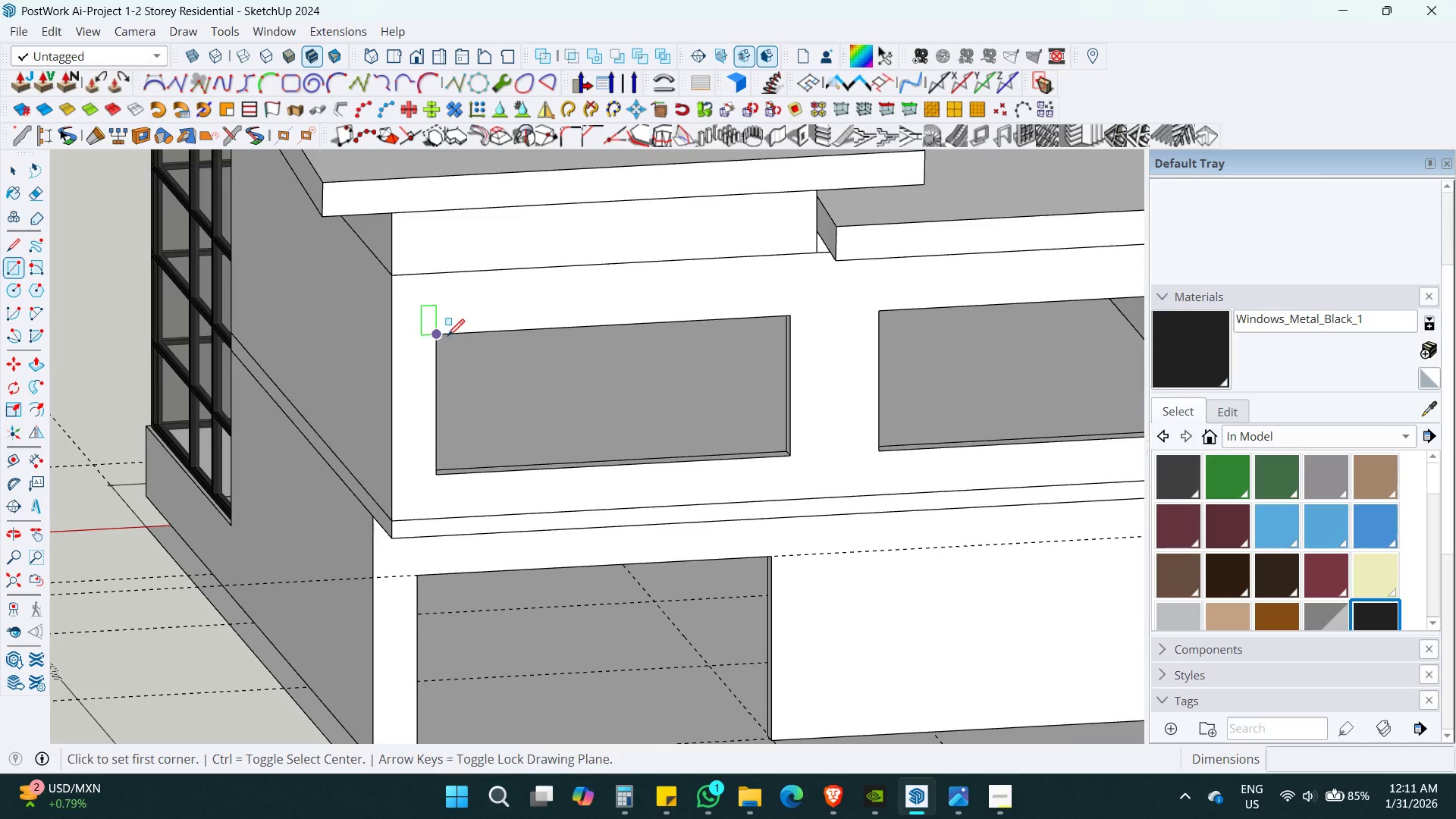 
scroll: coordinate [494, 463], scroll_direction: up, amount: 2.0
 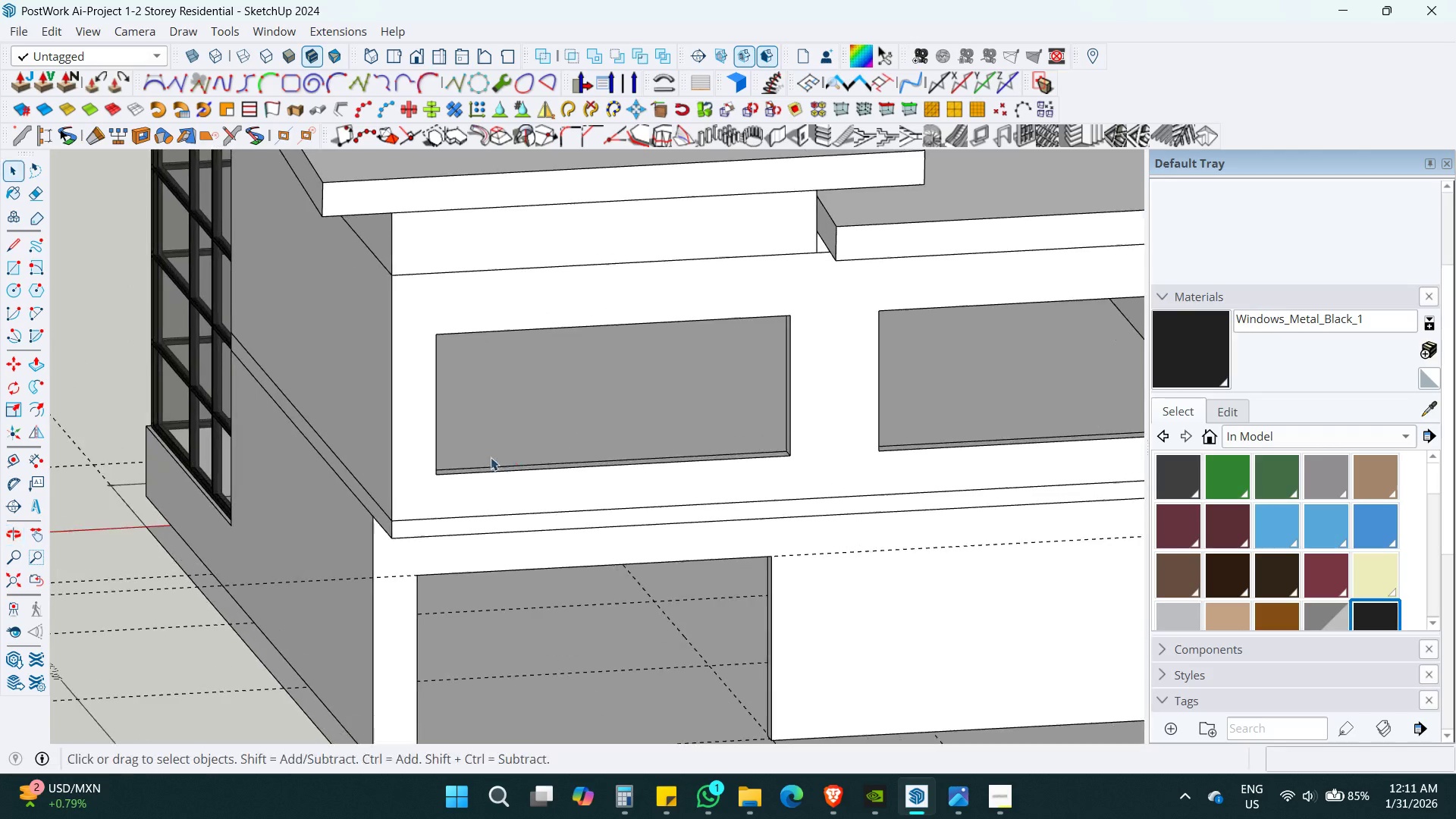 
left_click_drag(start_coordinate=[435, 332], to_coordinate=[488, 366])
 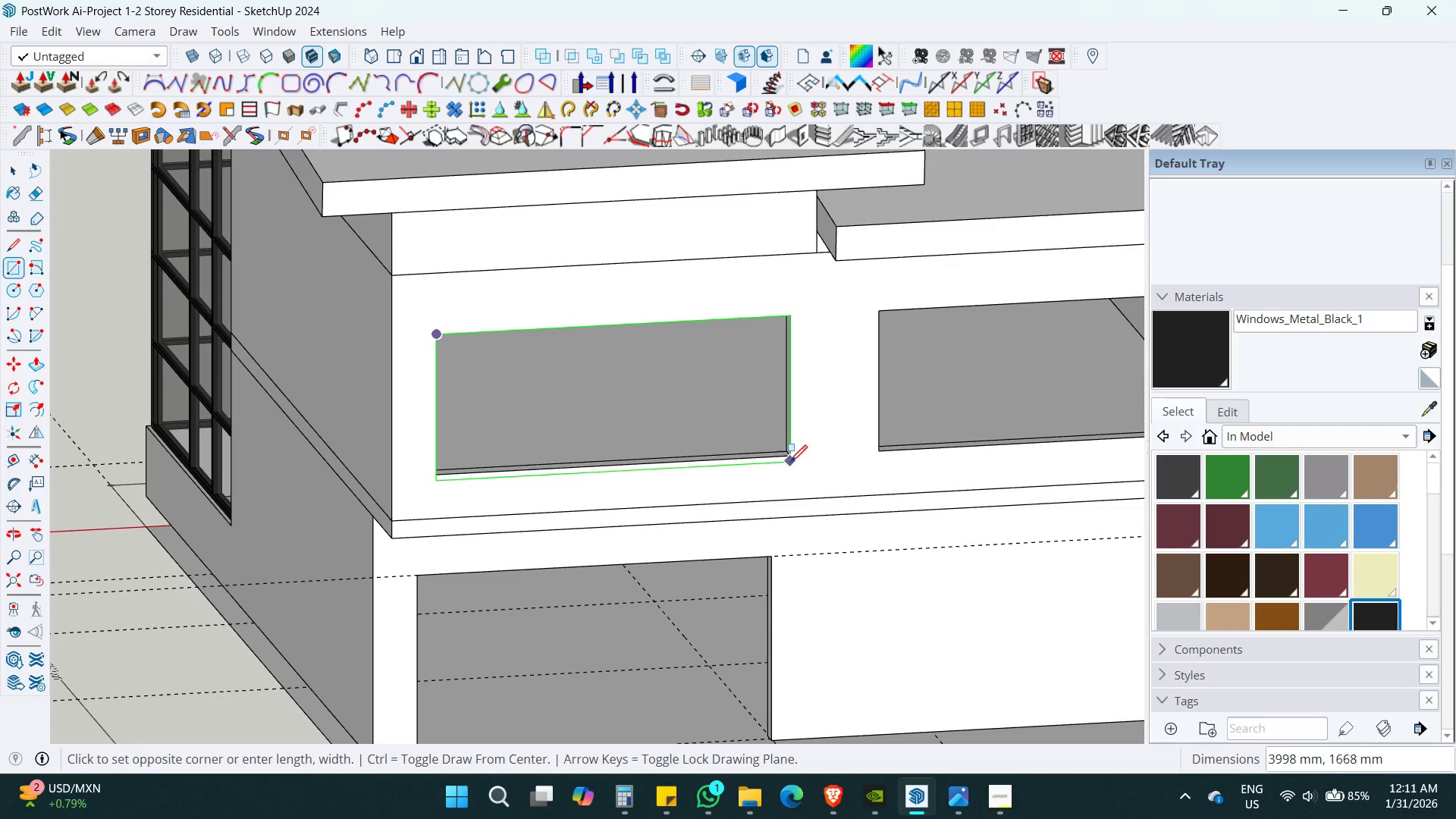 
left_click([790, 456])
 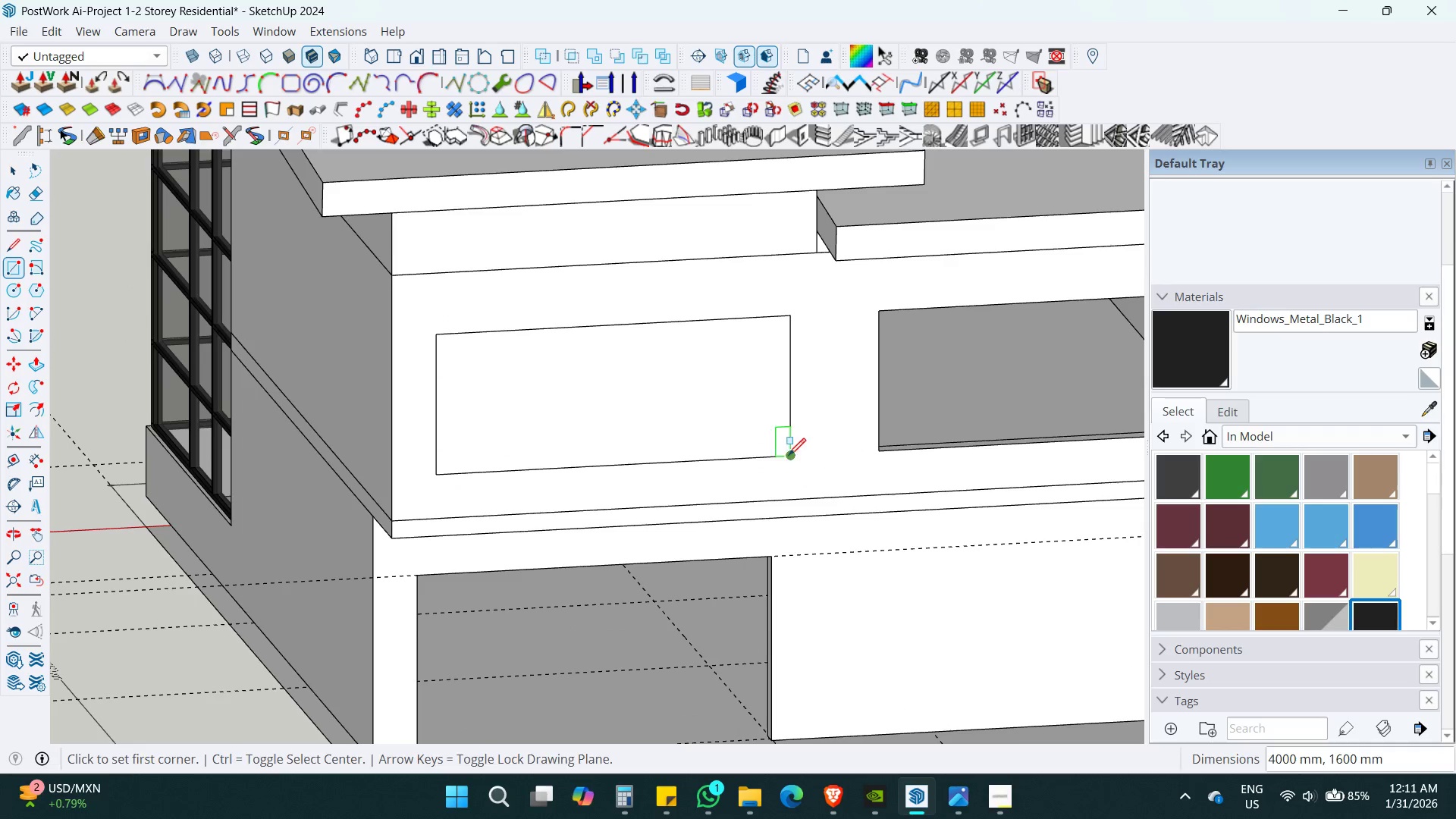 
key(Space)
 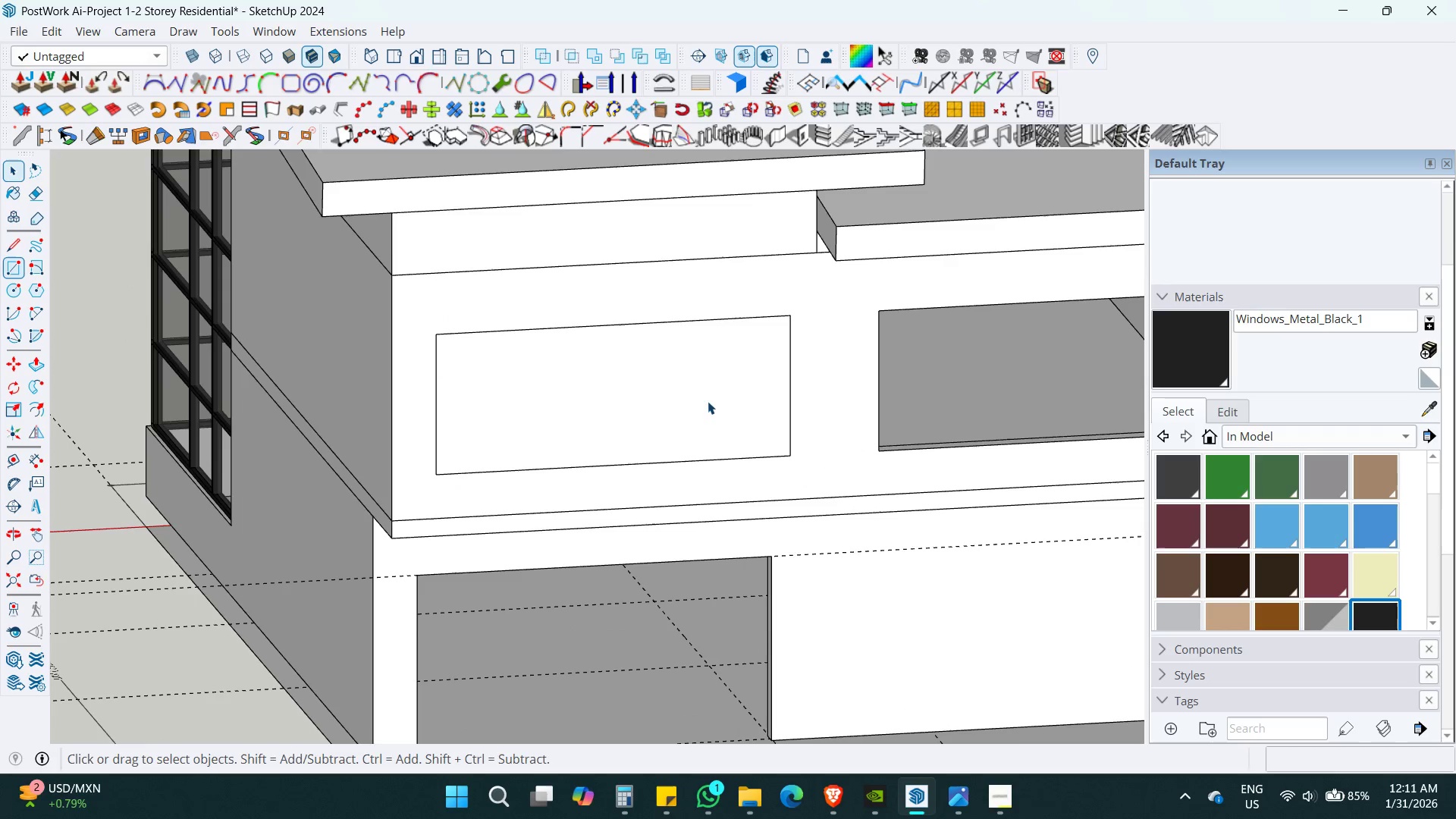 
double_click([708, 401])
 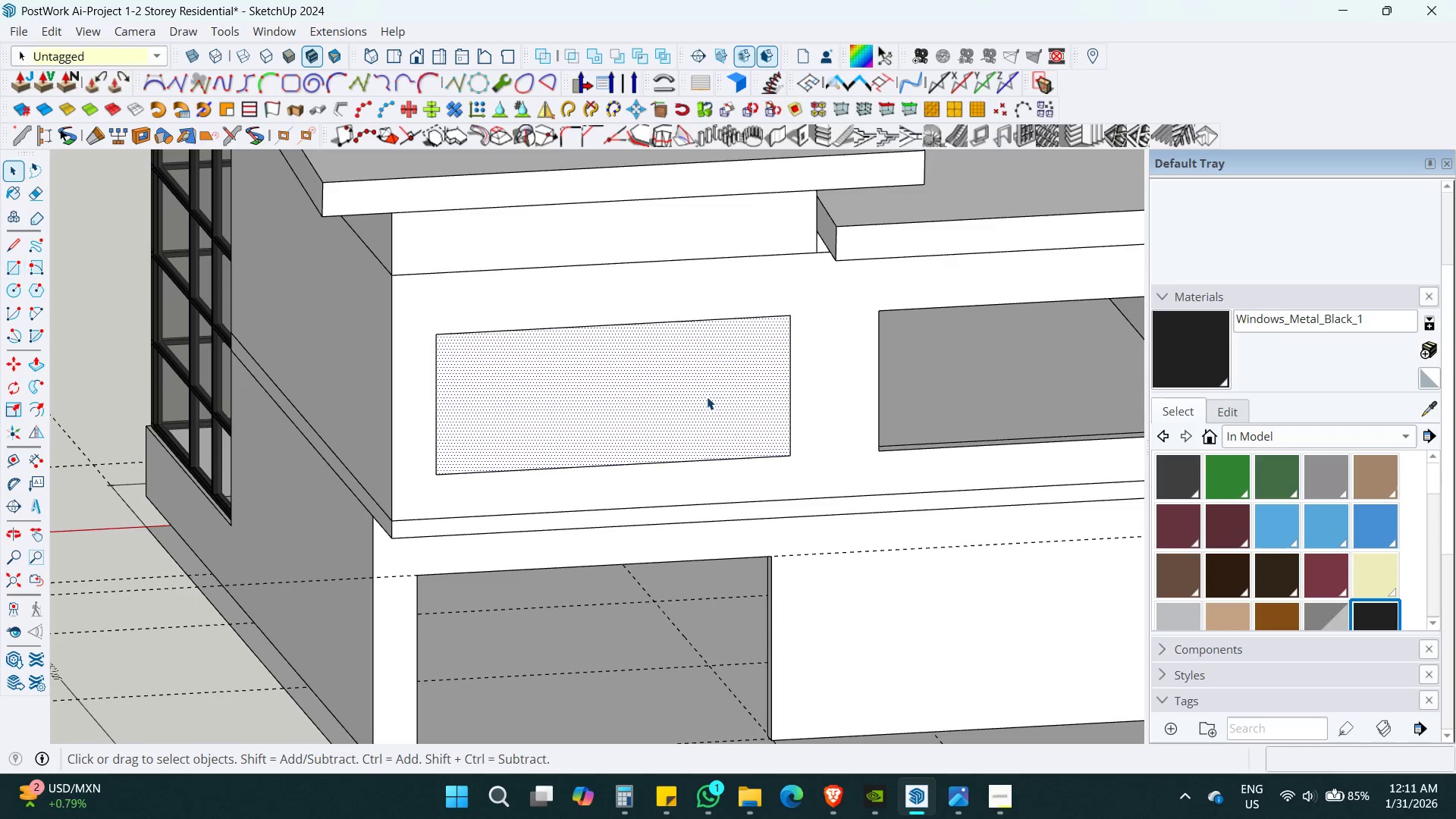 
key(Shift+ShiftLeft)
 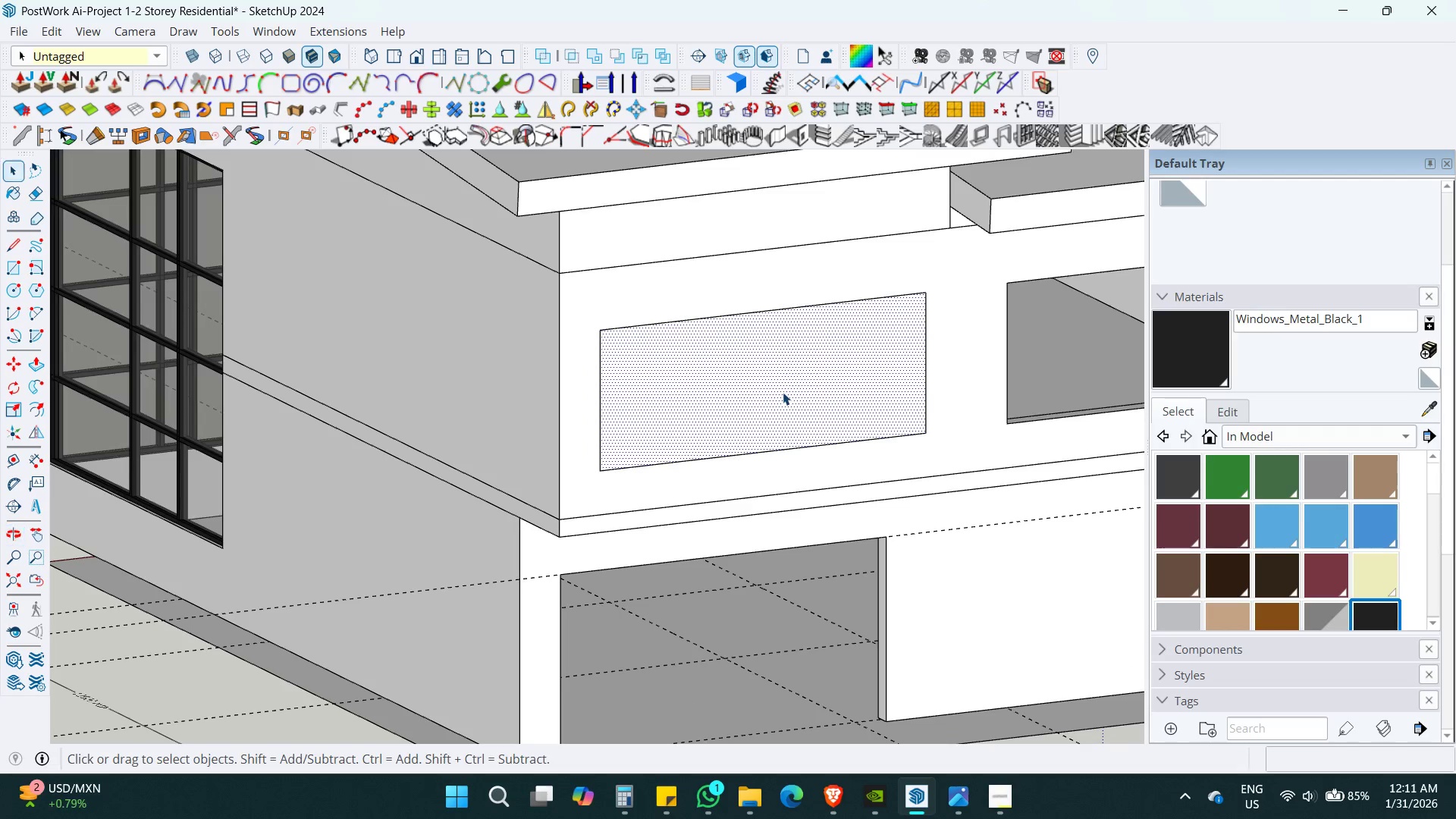 
double_click([783, 392])
 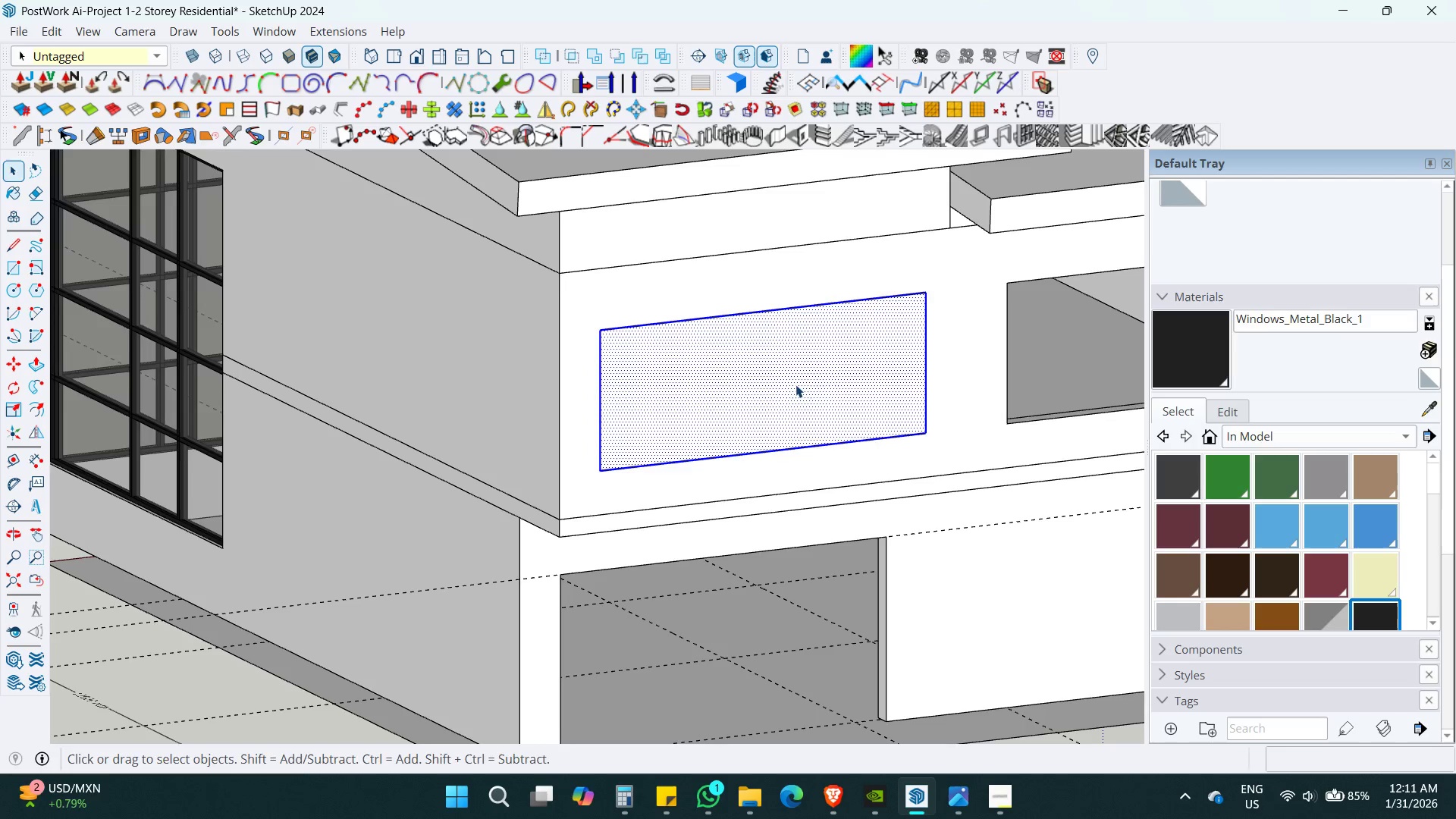 
hold_key(key=ShiftLeft, duration=0.31)
 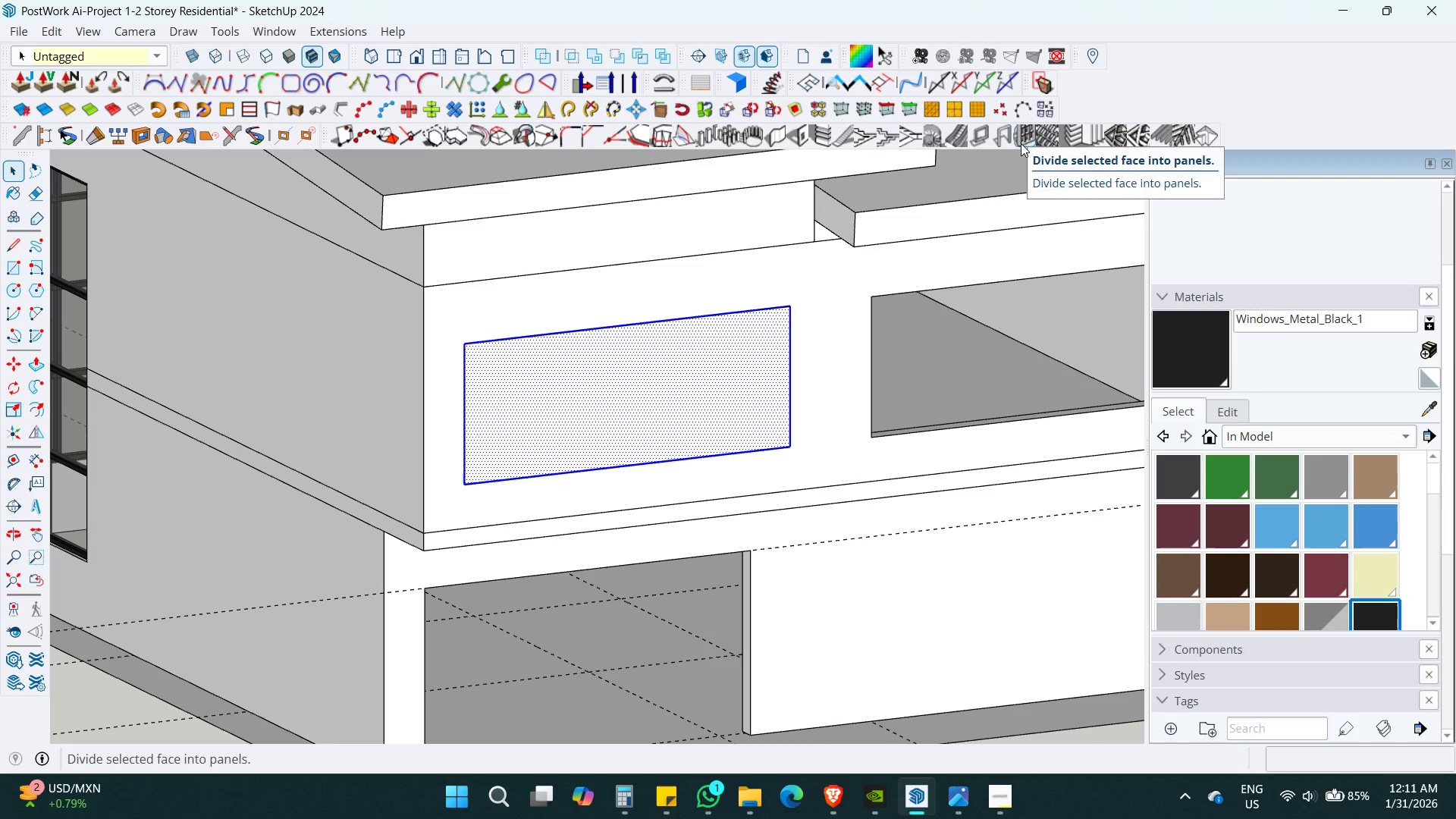 
wait(6.78)
 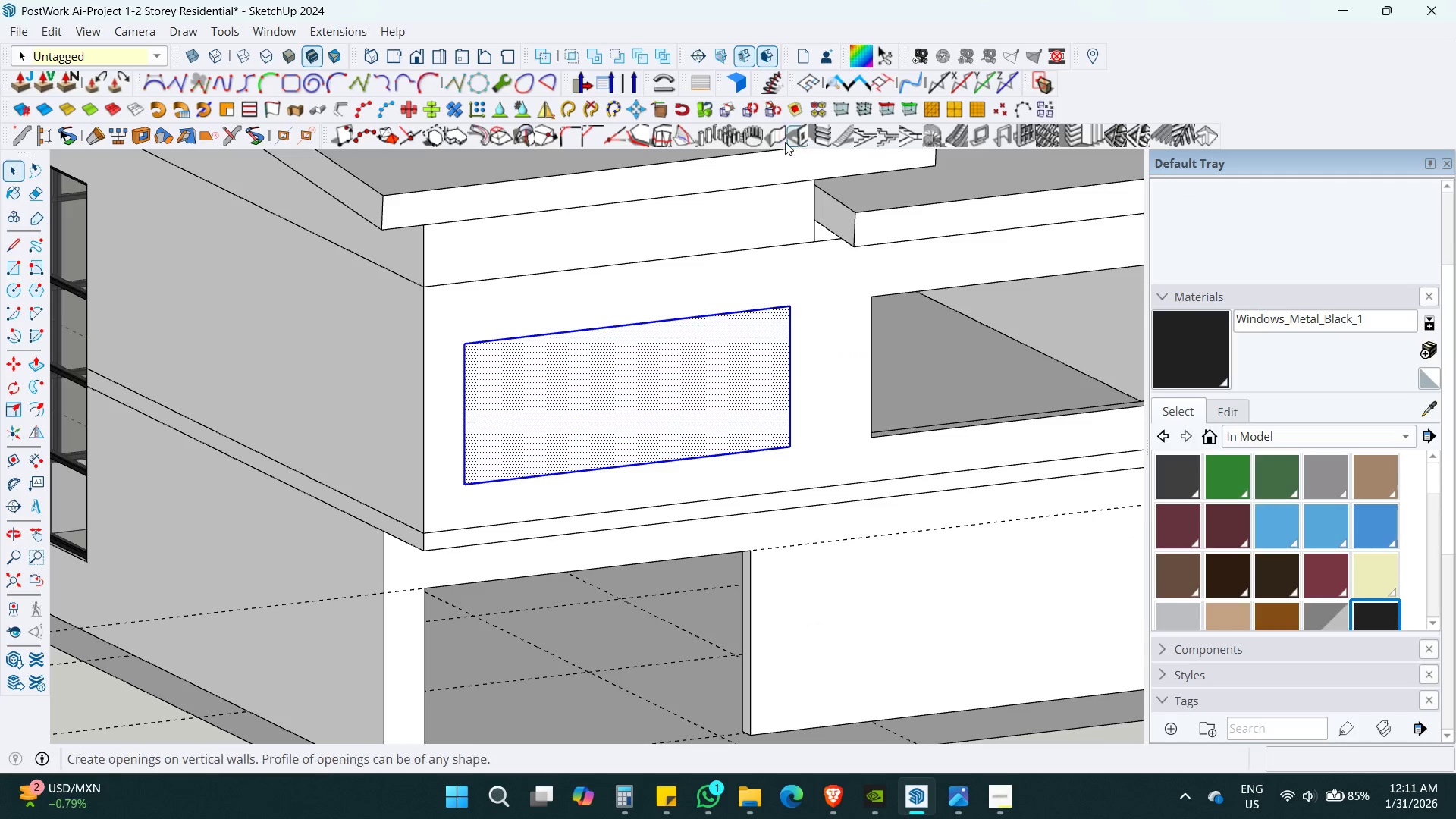 
left_click([1018, 136])
 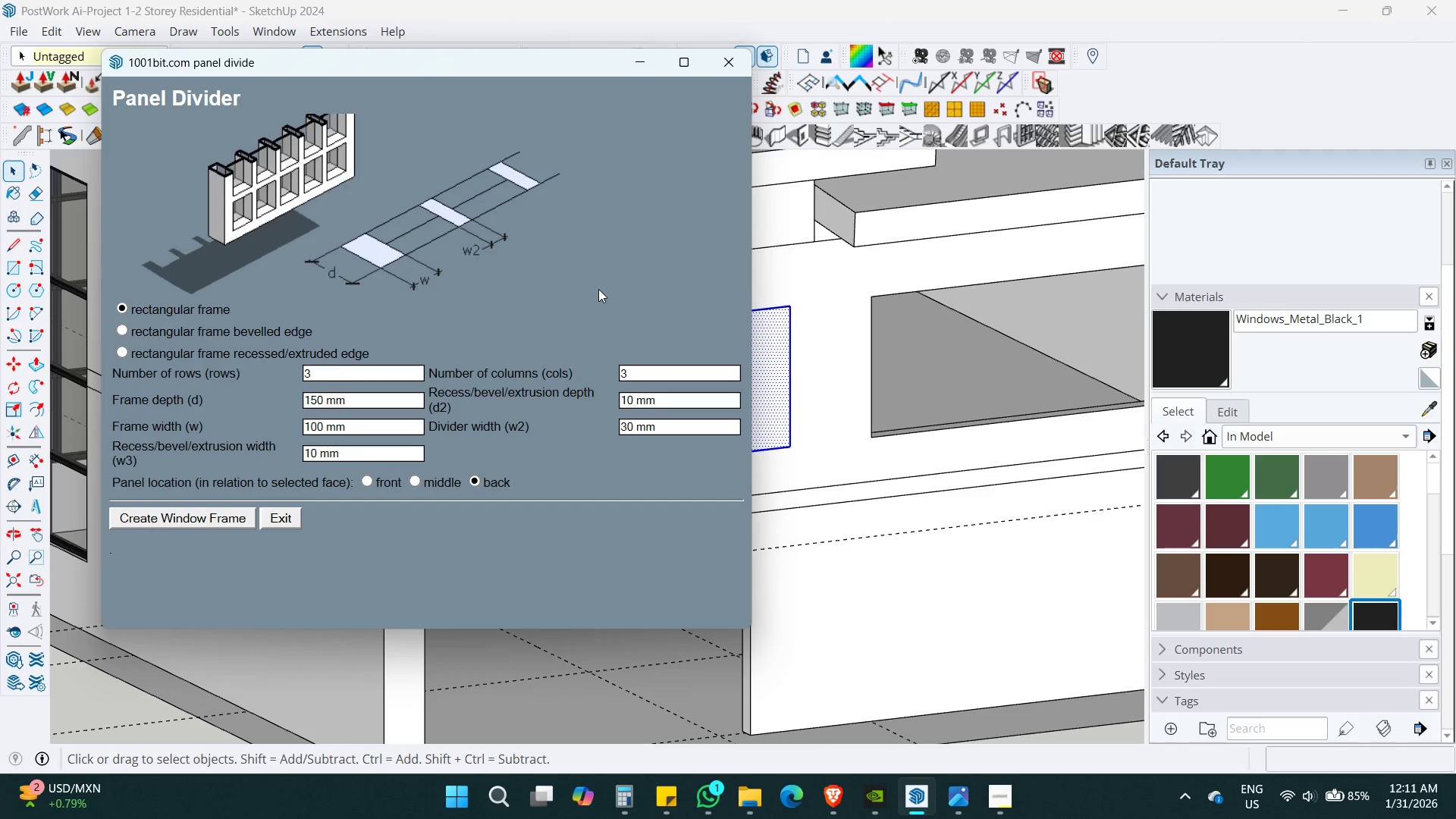 
left_click([204, 521])
 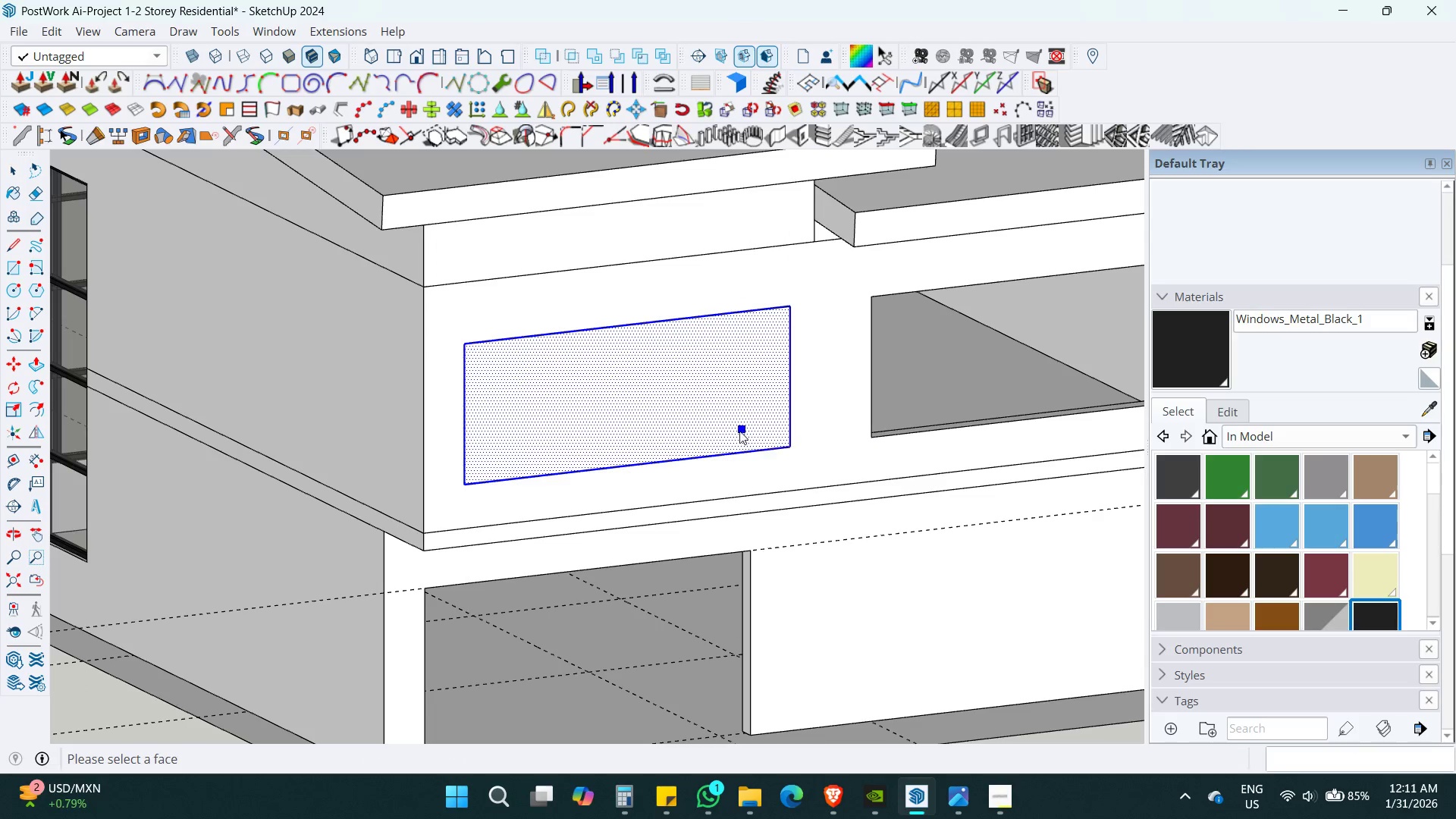 
left_click([670, 410])
 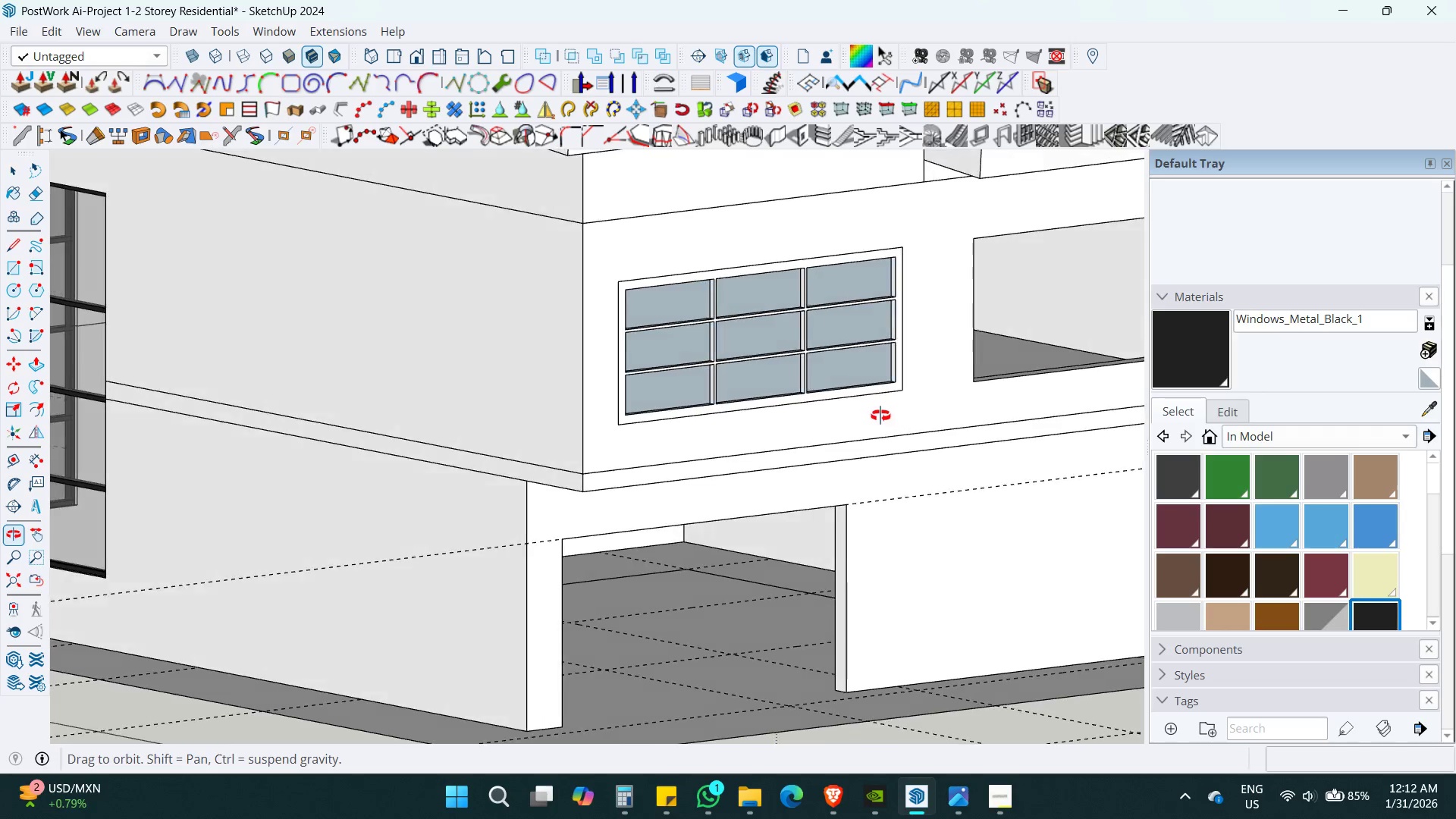 
wait(6.47)
 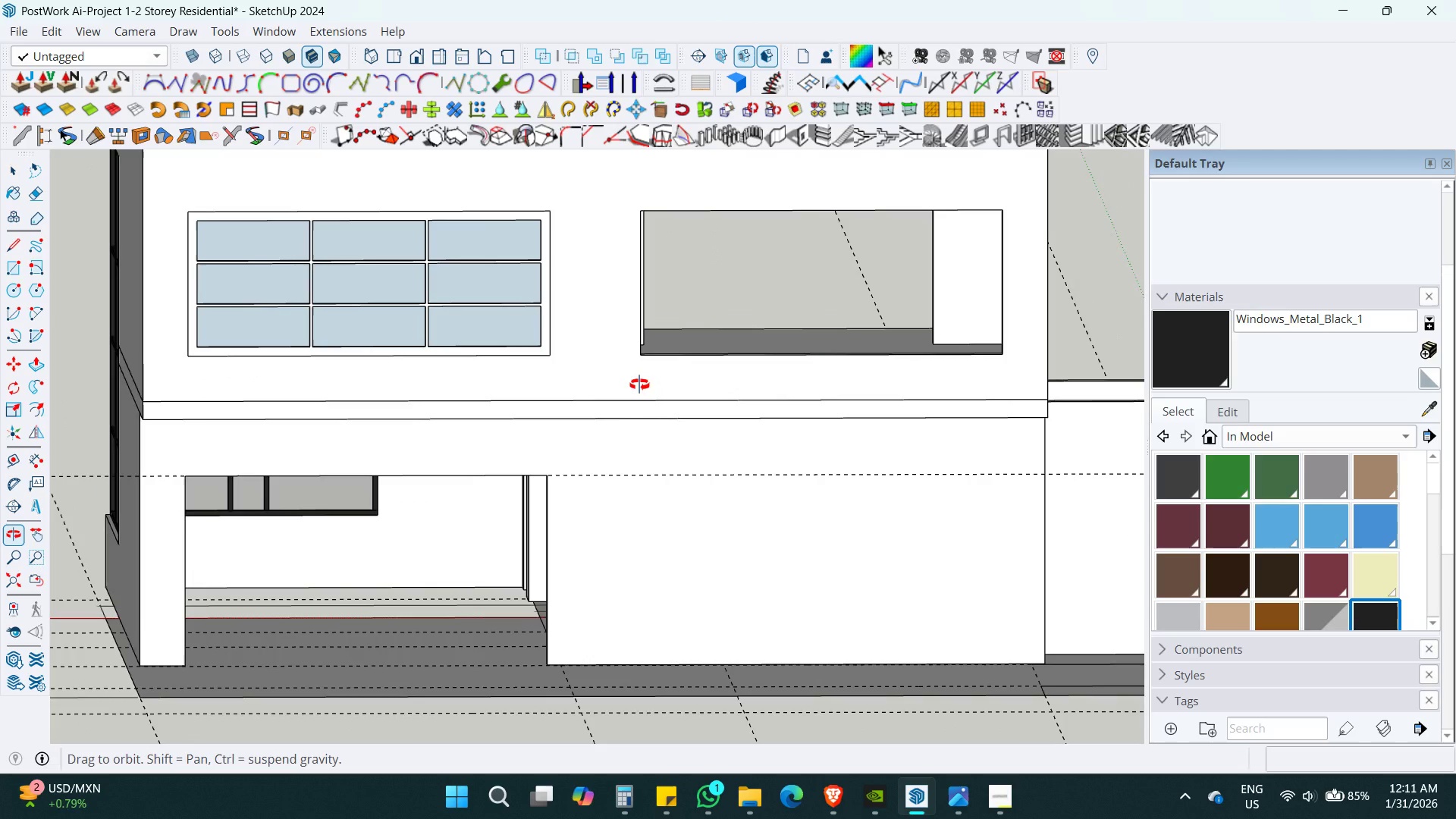 
key(Control+Z)
 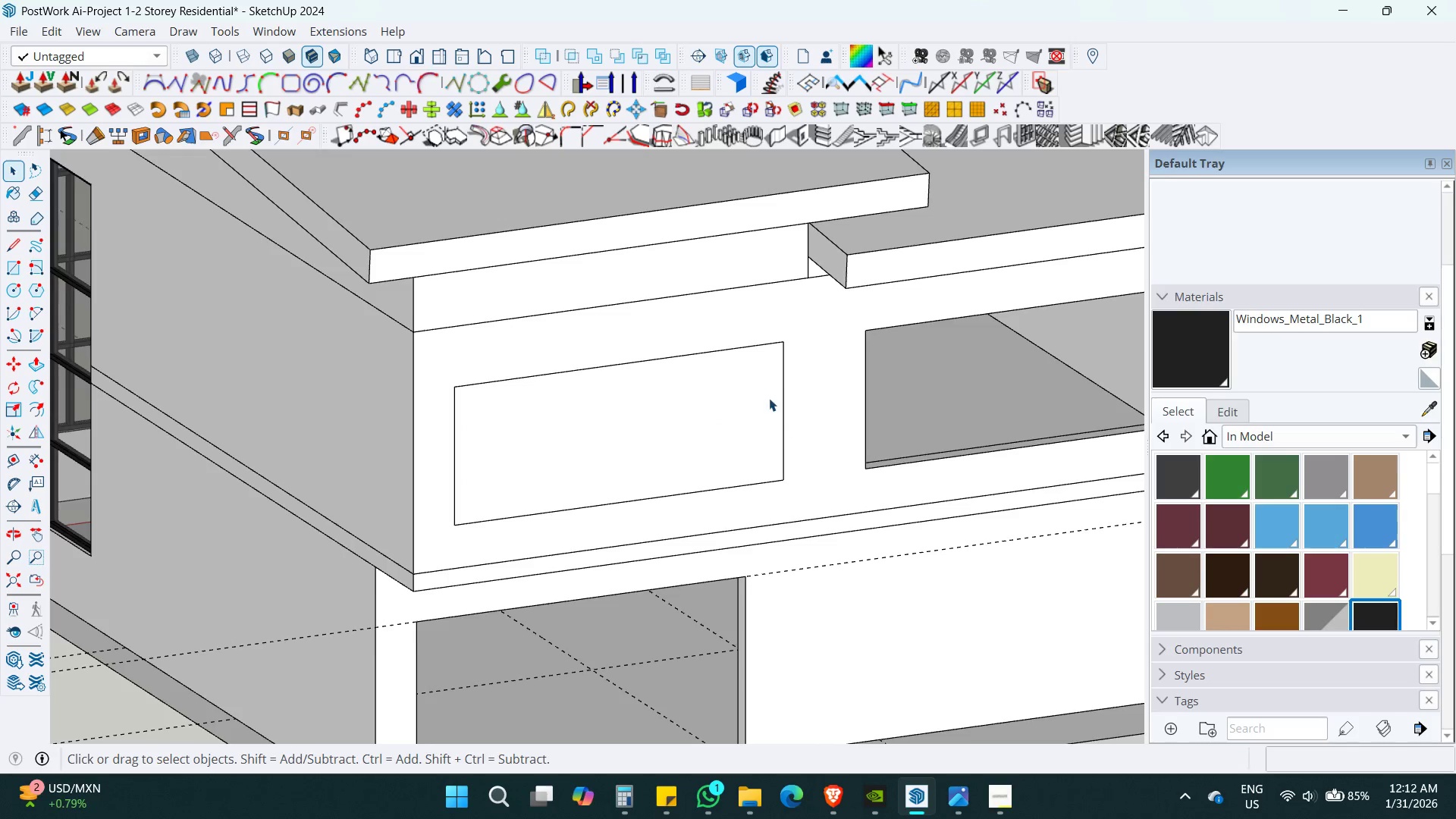 
key(Space)
 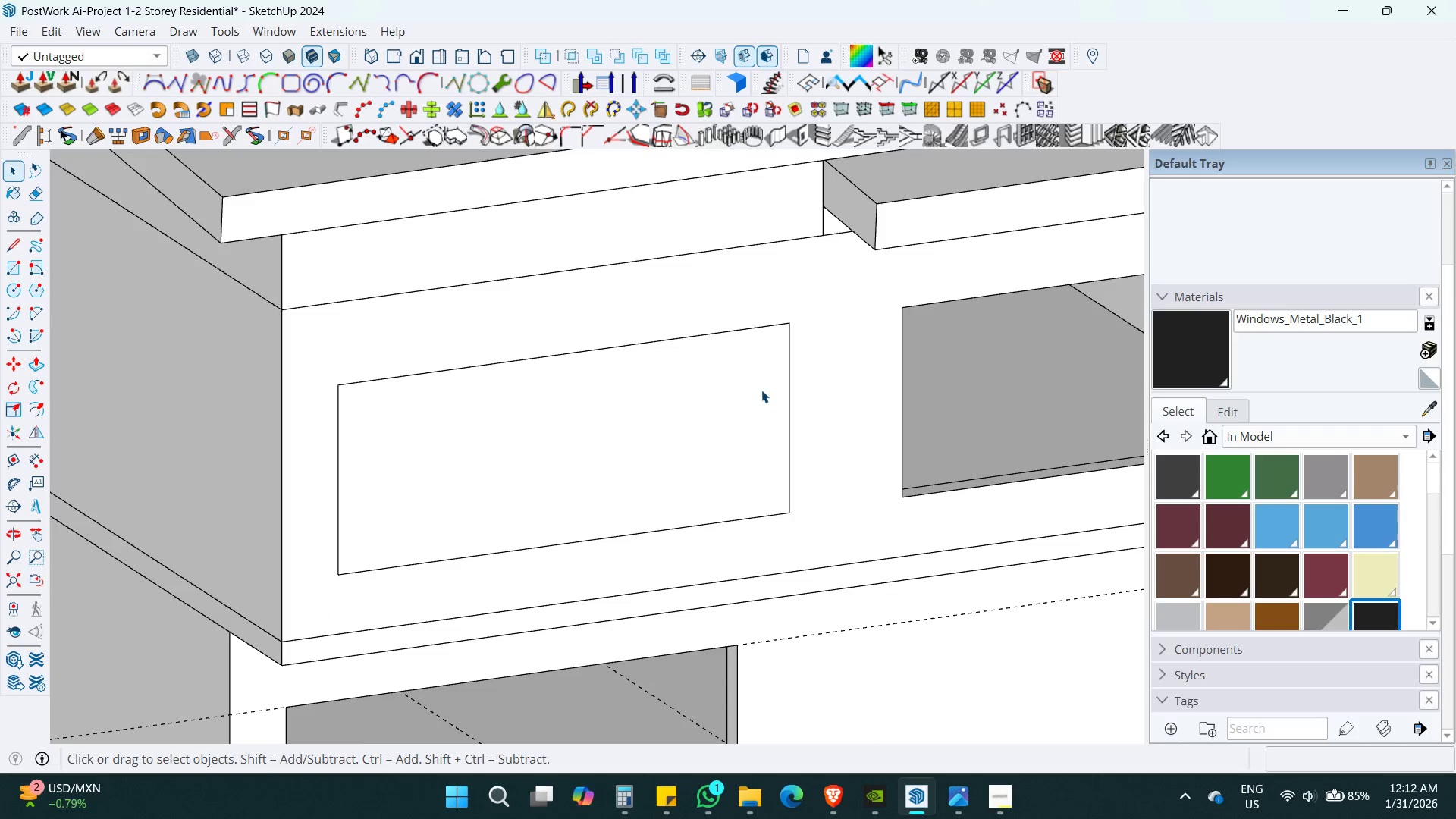 
left_click([751, 392])
 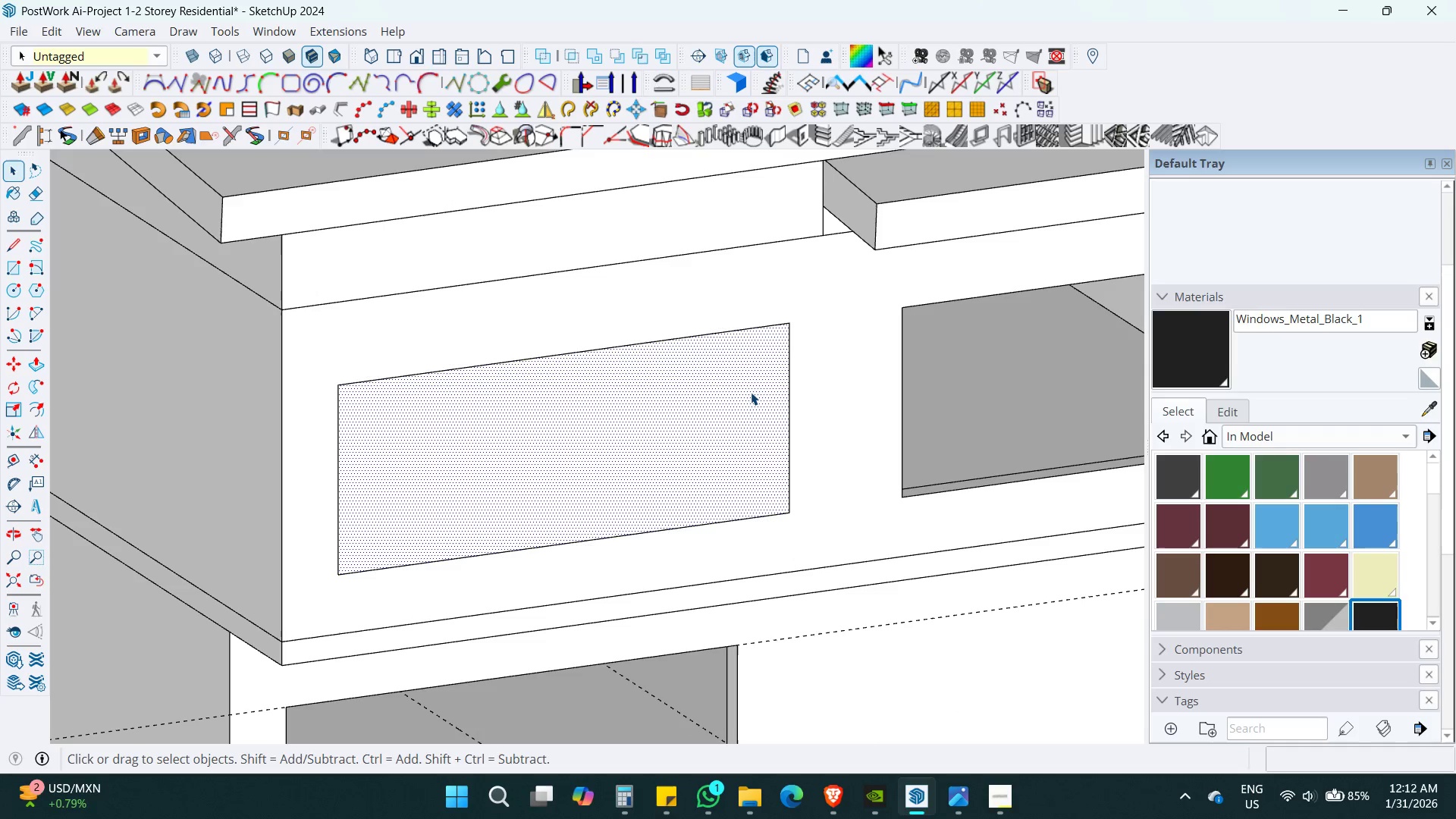 
scroll: coordinate [767, 392], scroll_direction: up, amount: 3.0
 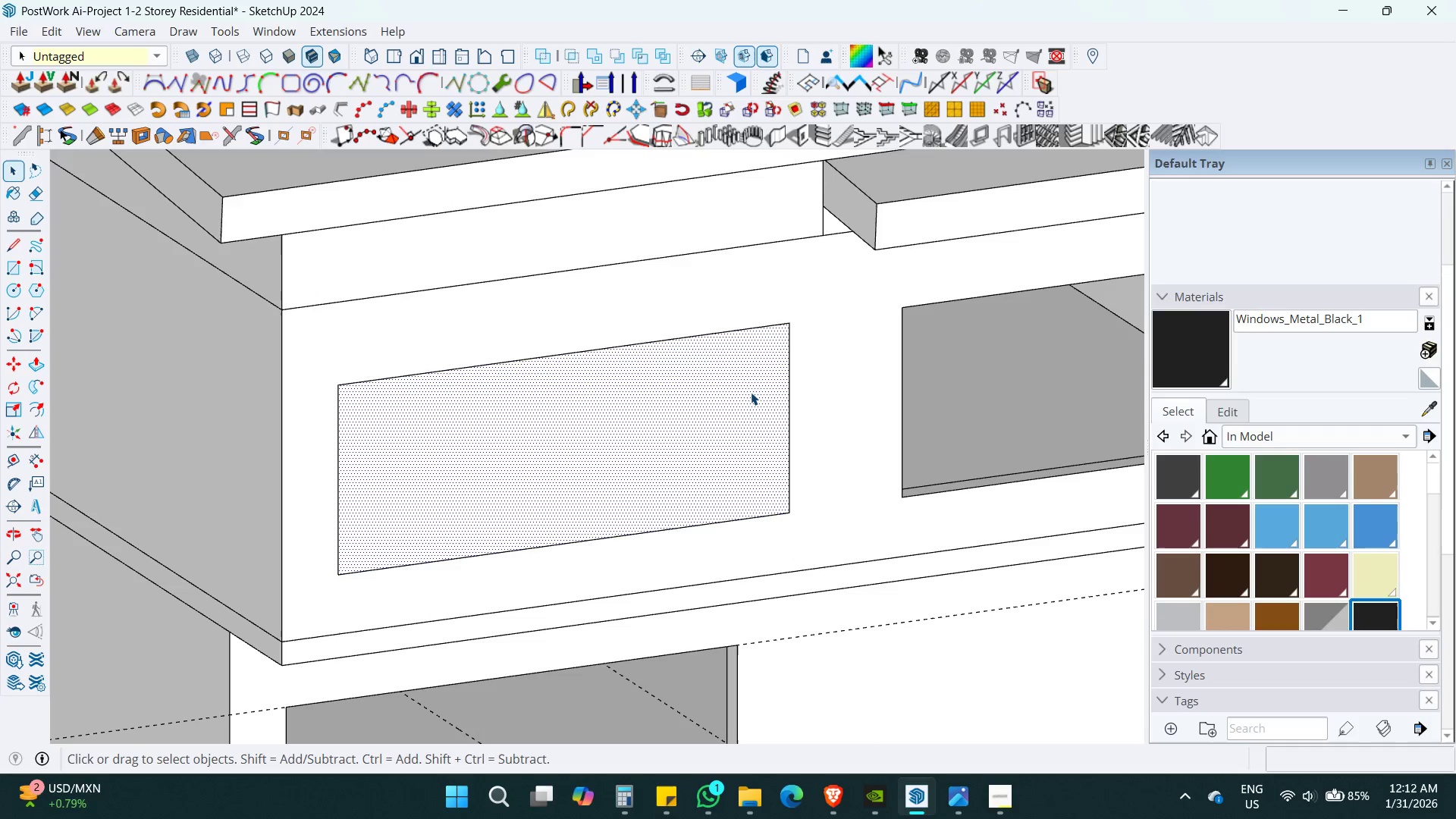 
double_click([751, 392])
 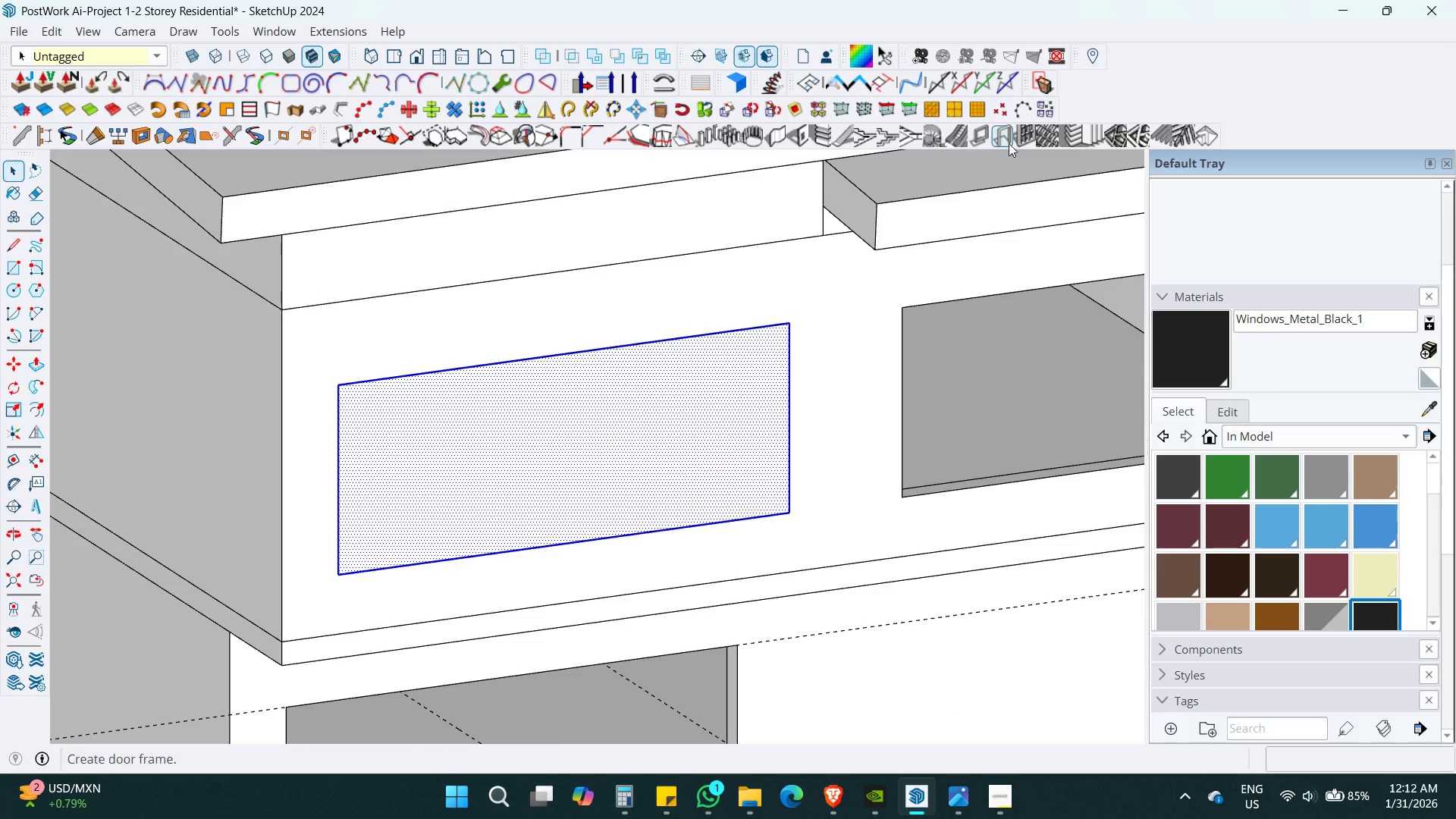 
left_click([1026, 134])
 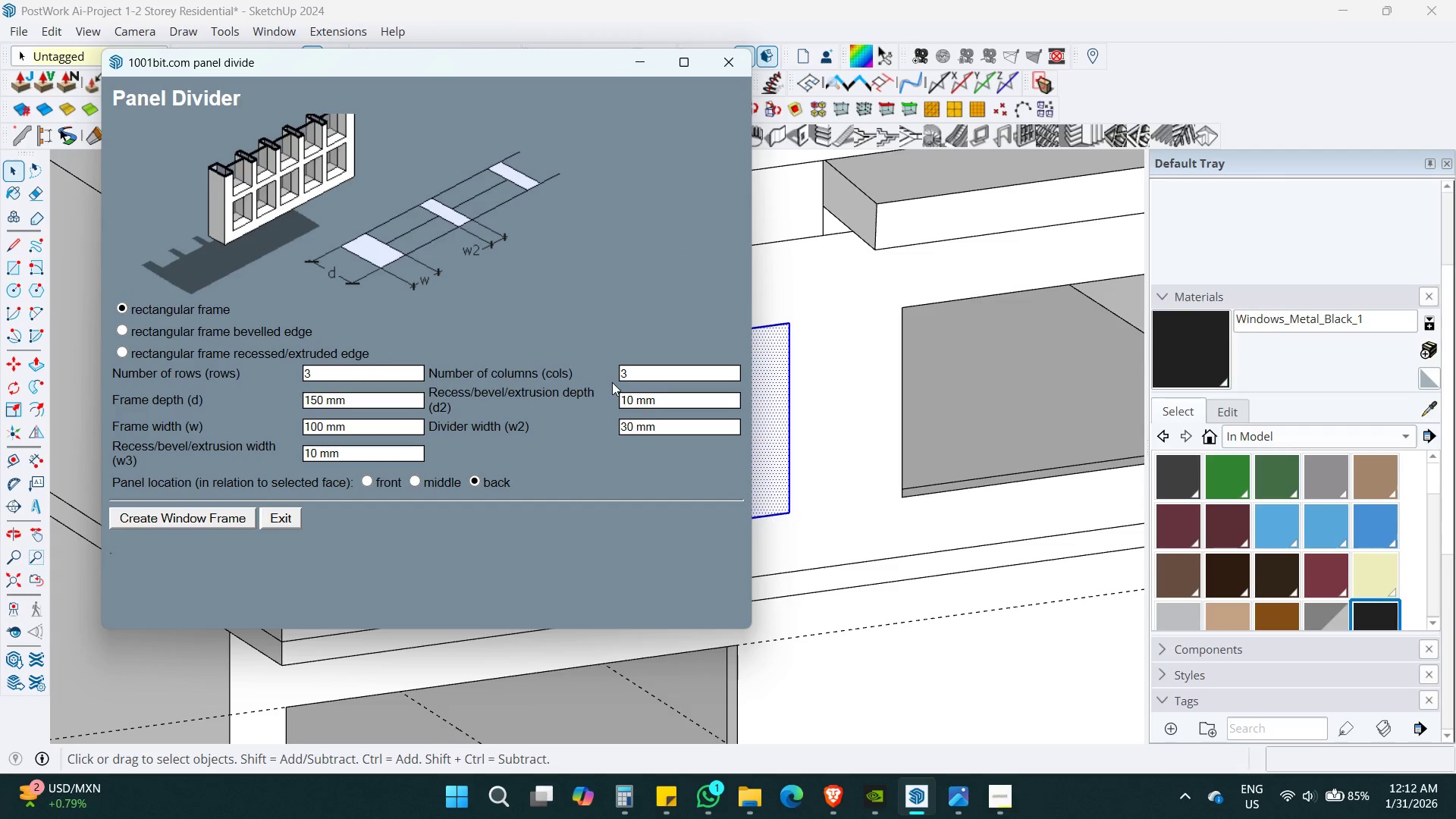 
double_click([651, 369])
 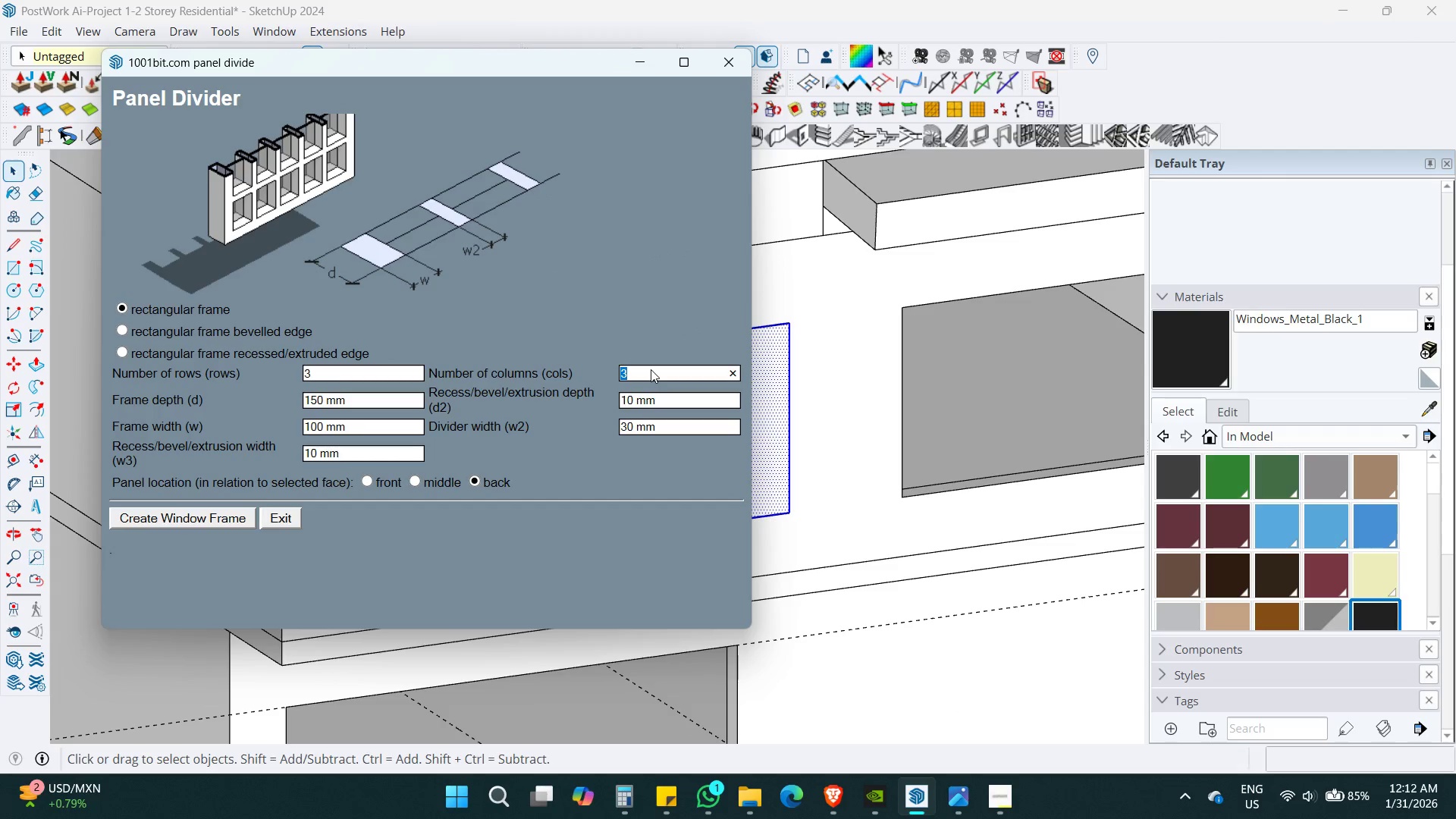 
key(Numpad4)
 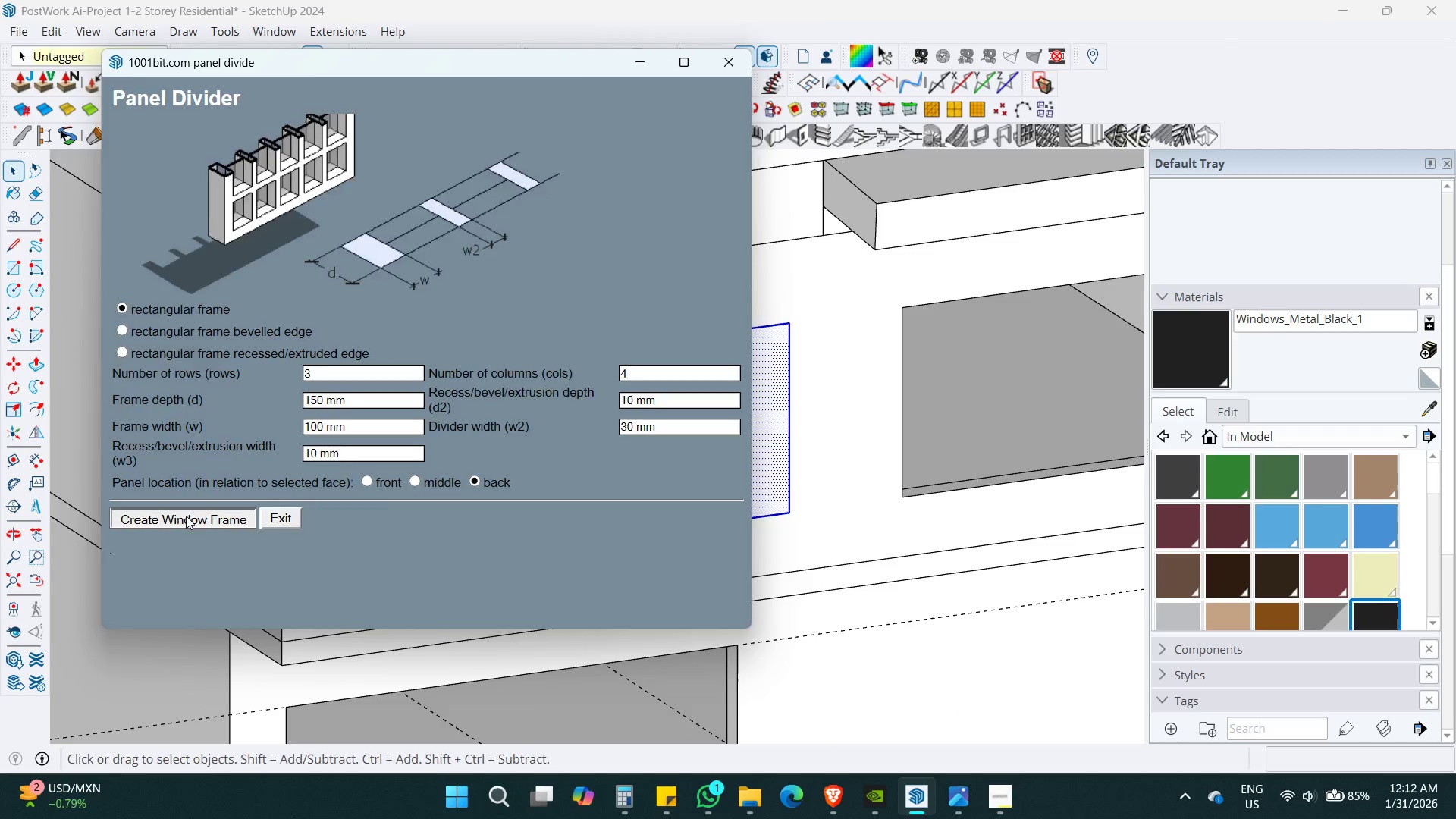 
double_click([513, 441])
 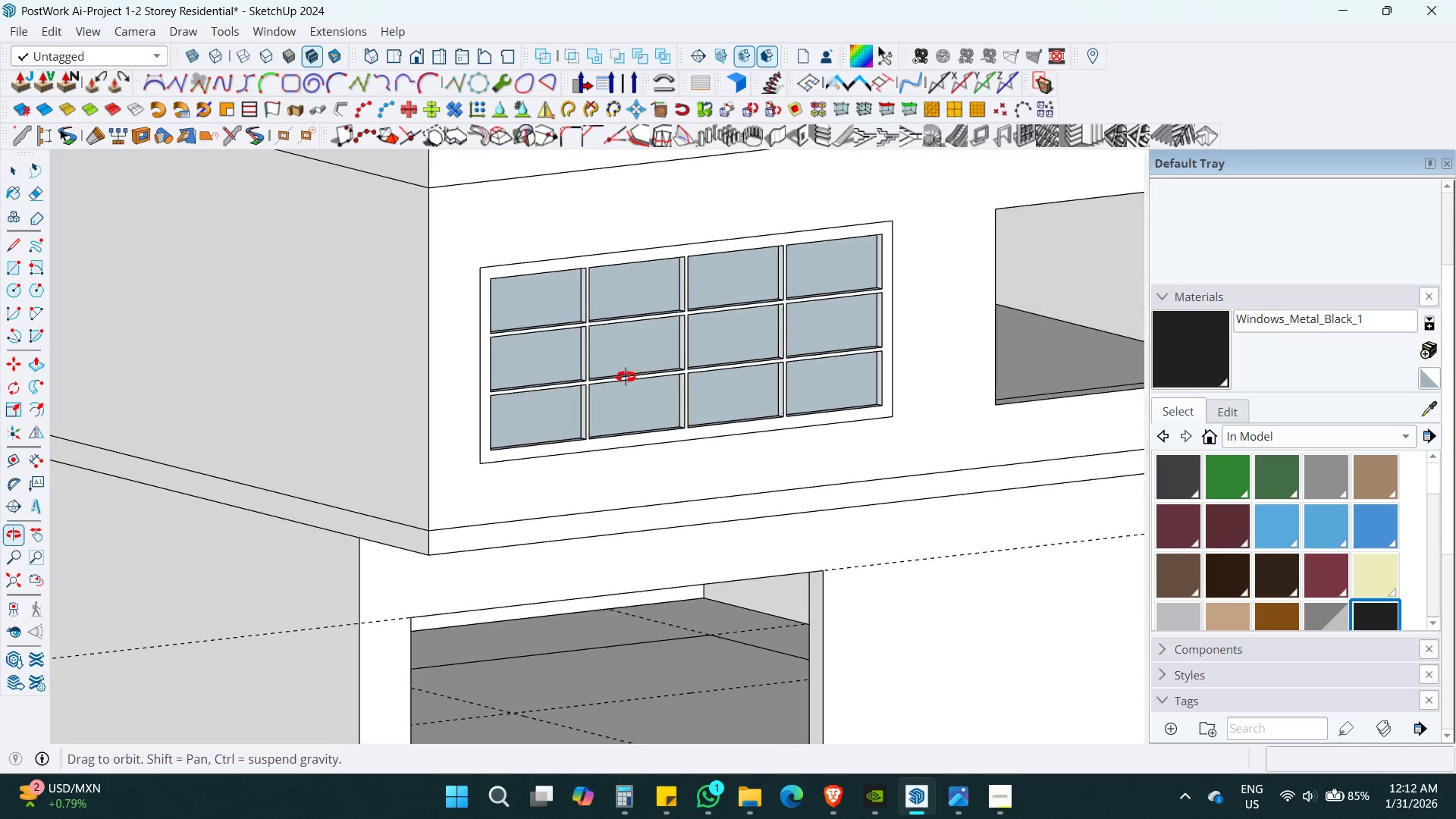 
key(Space)
 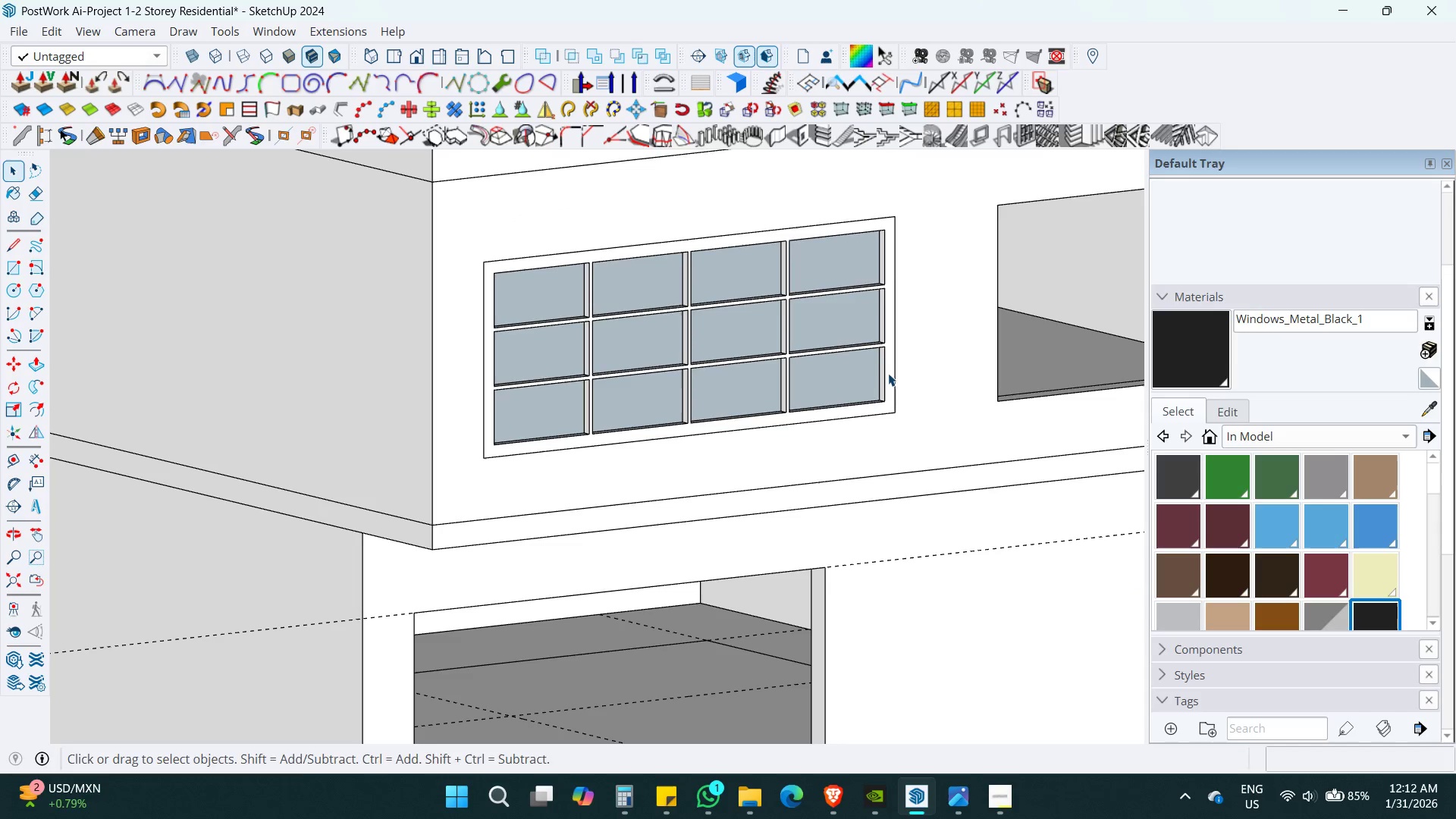 
key(Shift+ShiftLeft)
 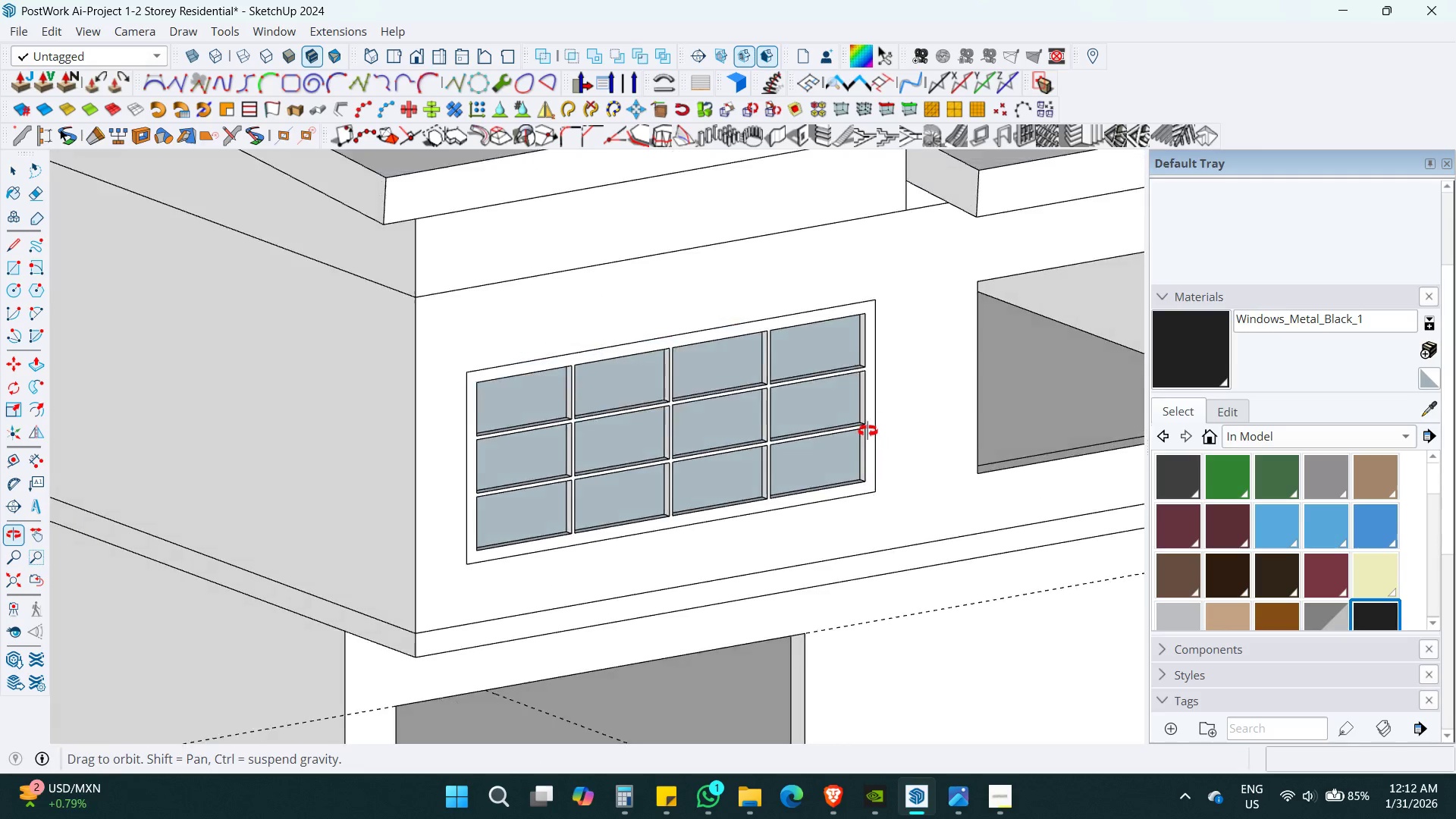 
key(Space)
 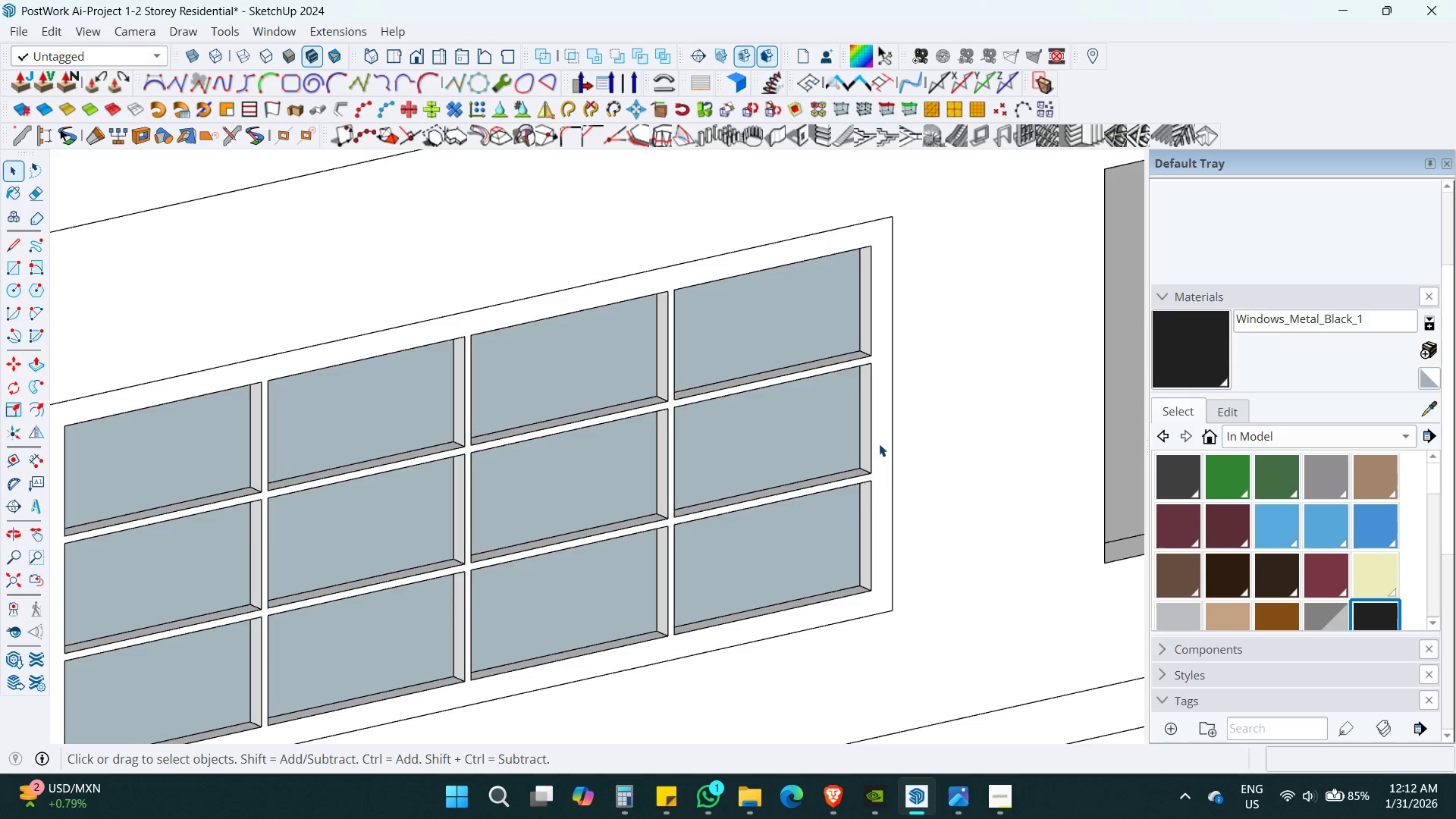 
scroll: coordinate [871, 455], scroll_direction: up, amount: 7.0
 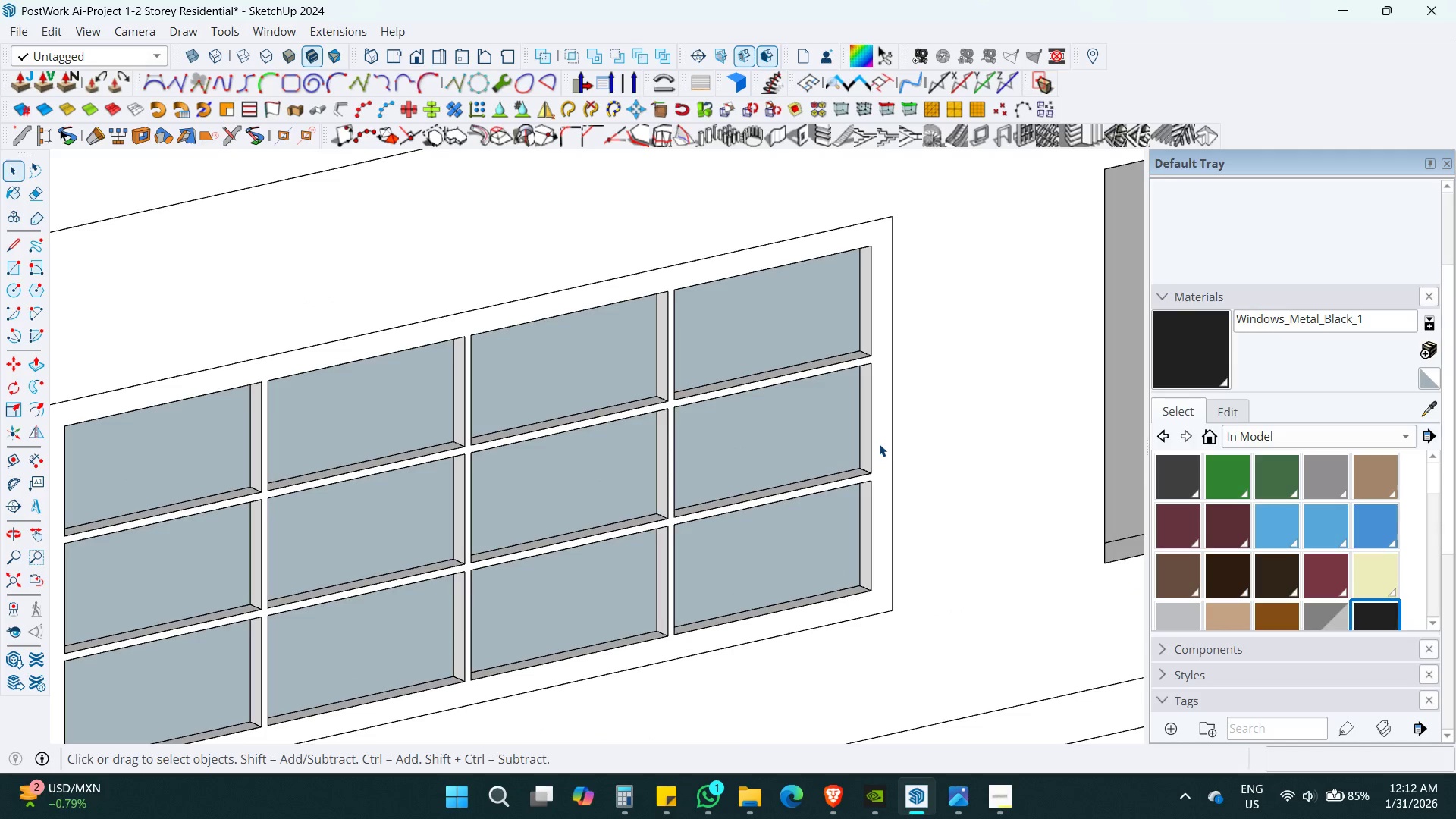 
double_click([879, 444])
 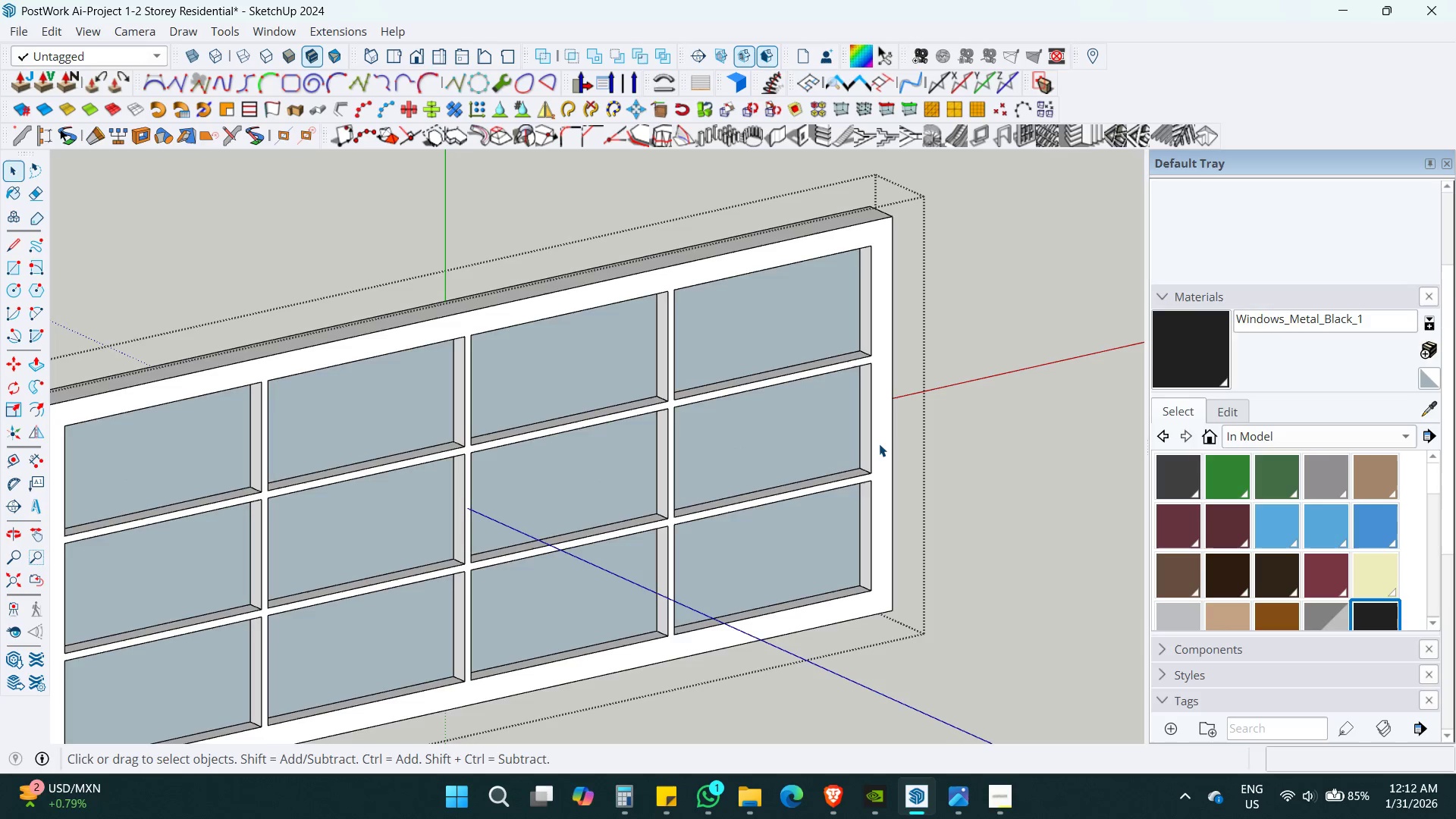 
triple_click([879, 444])
 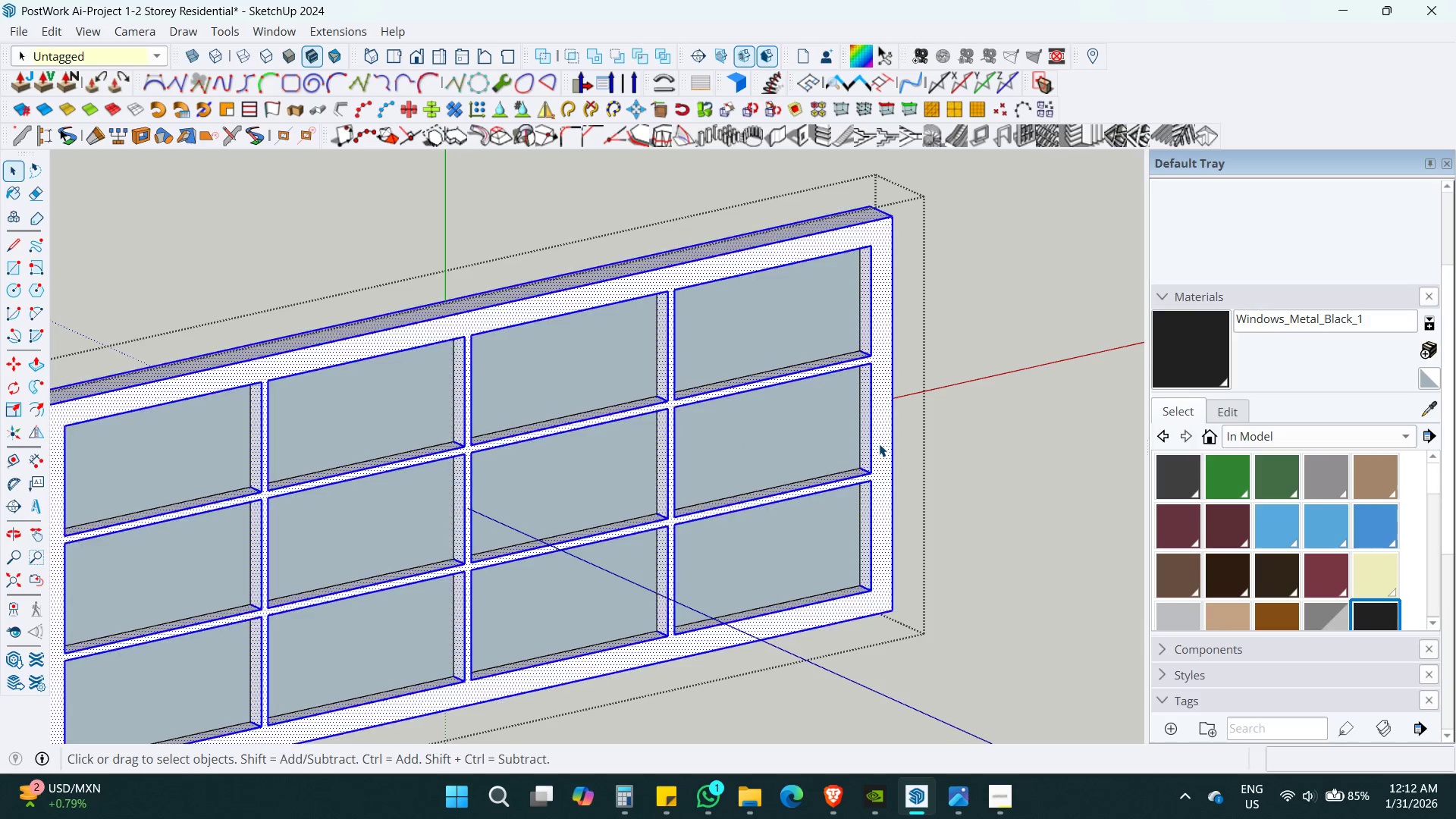 
triple_click([879, 444])
 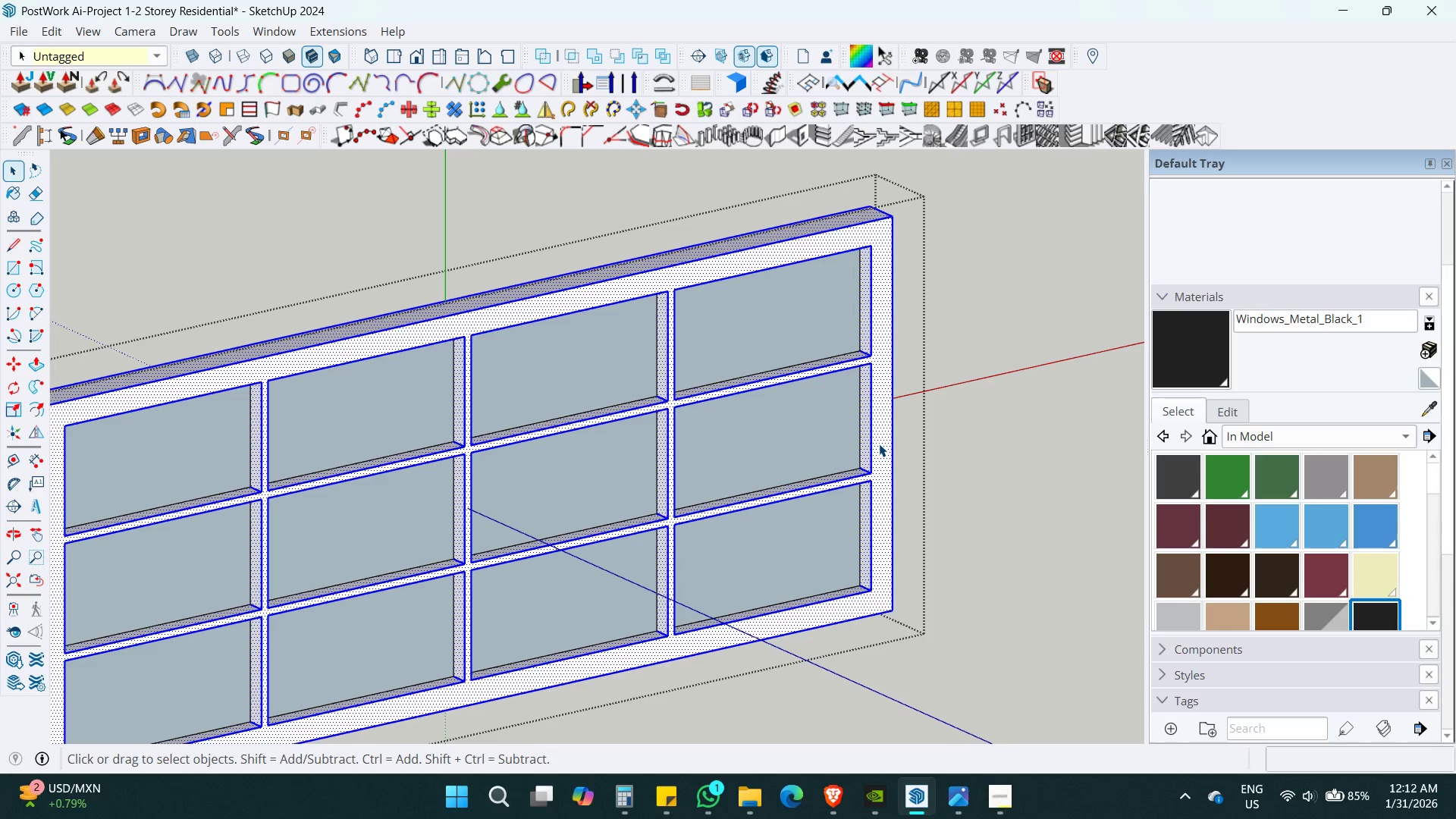 
triple_click([879, 444])
 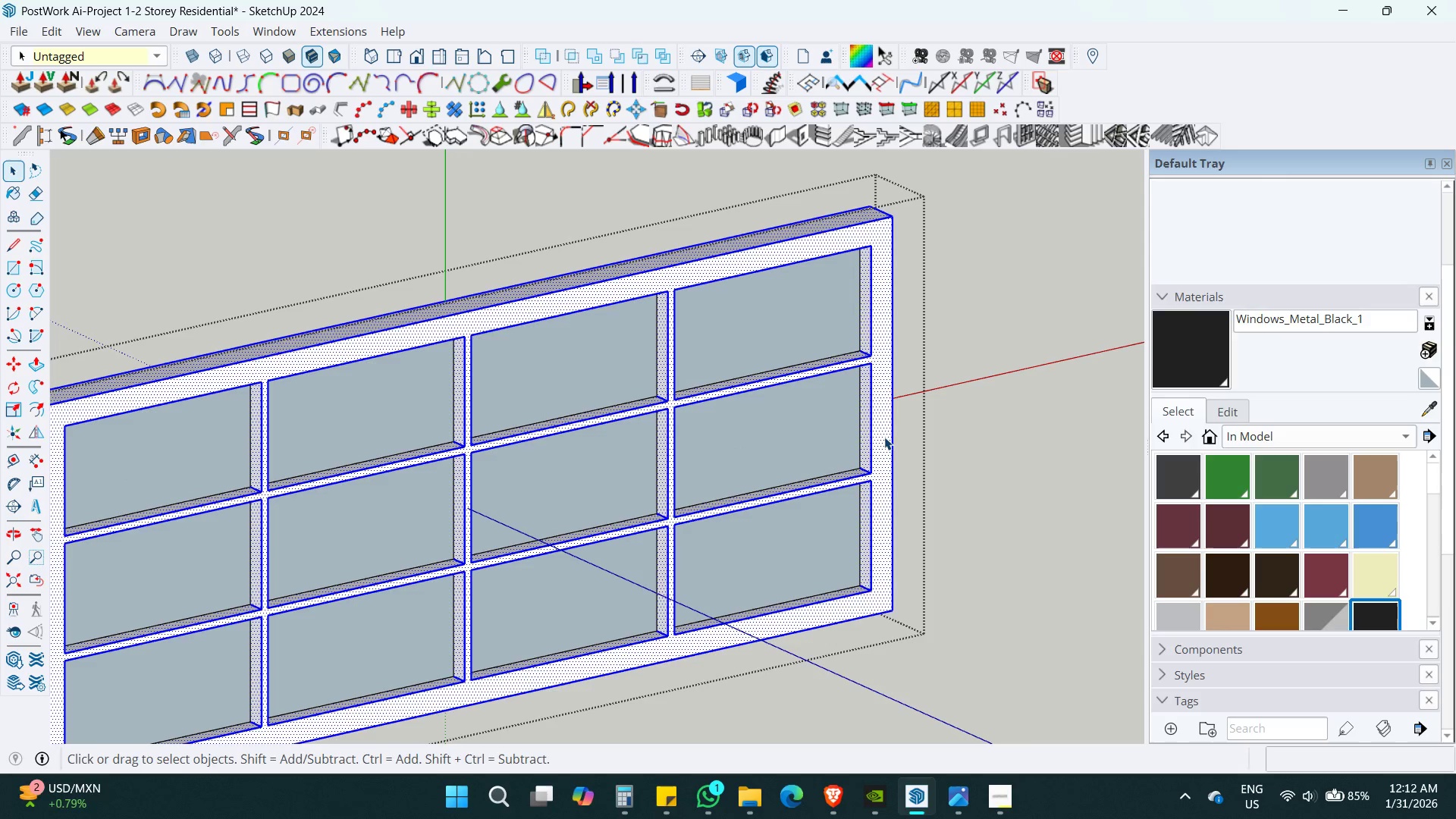 
key(B)
 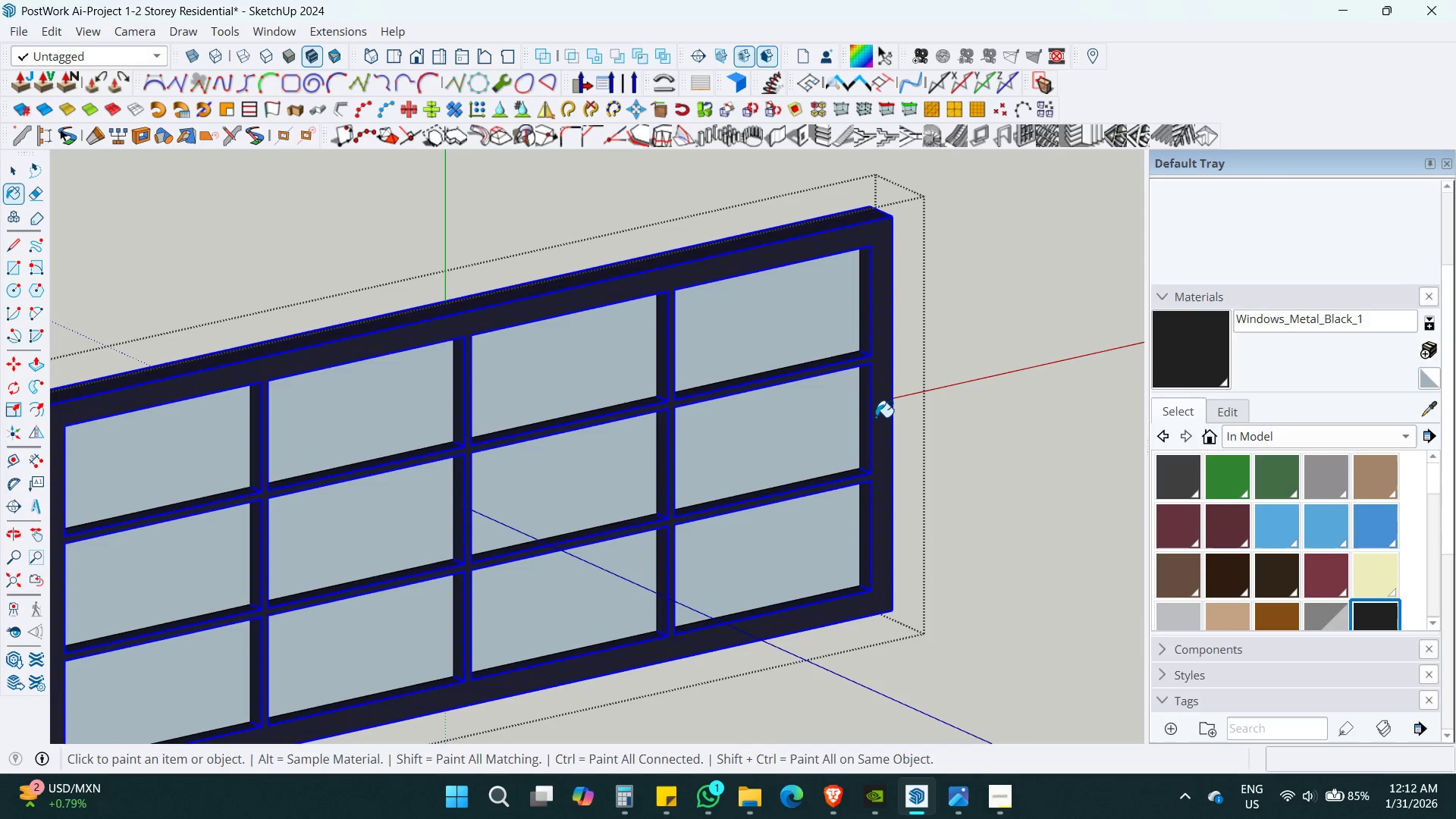 
double_click([876, 417])
 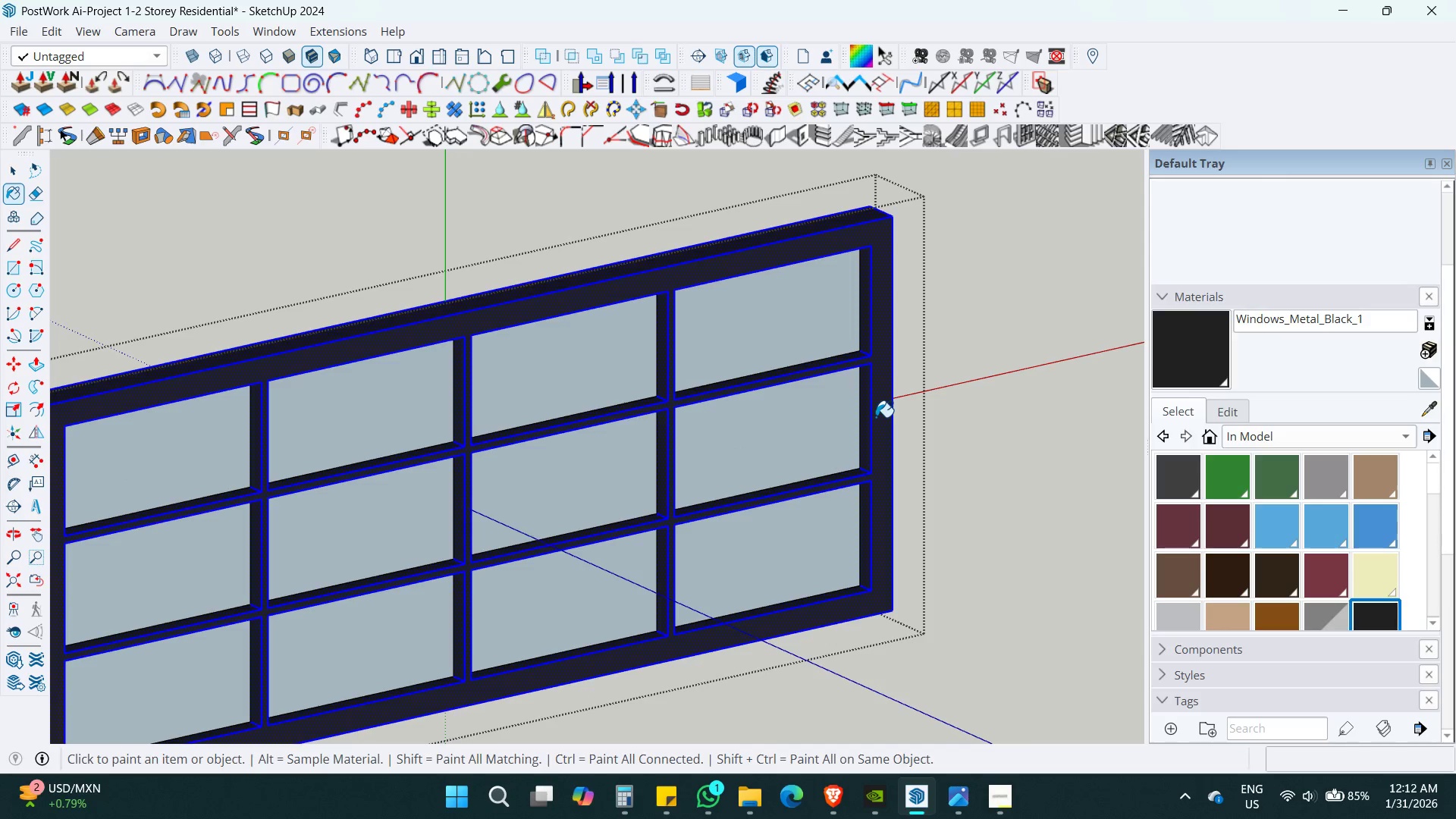 
triple_click([876, 417])
 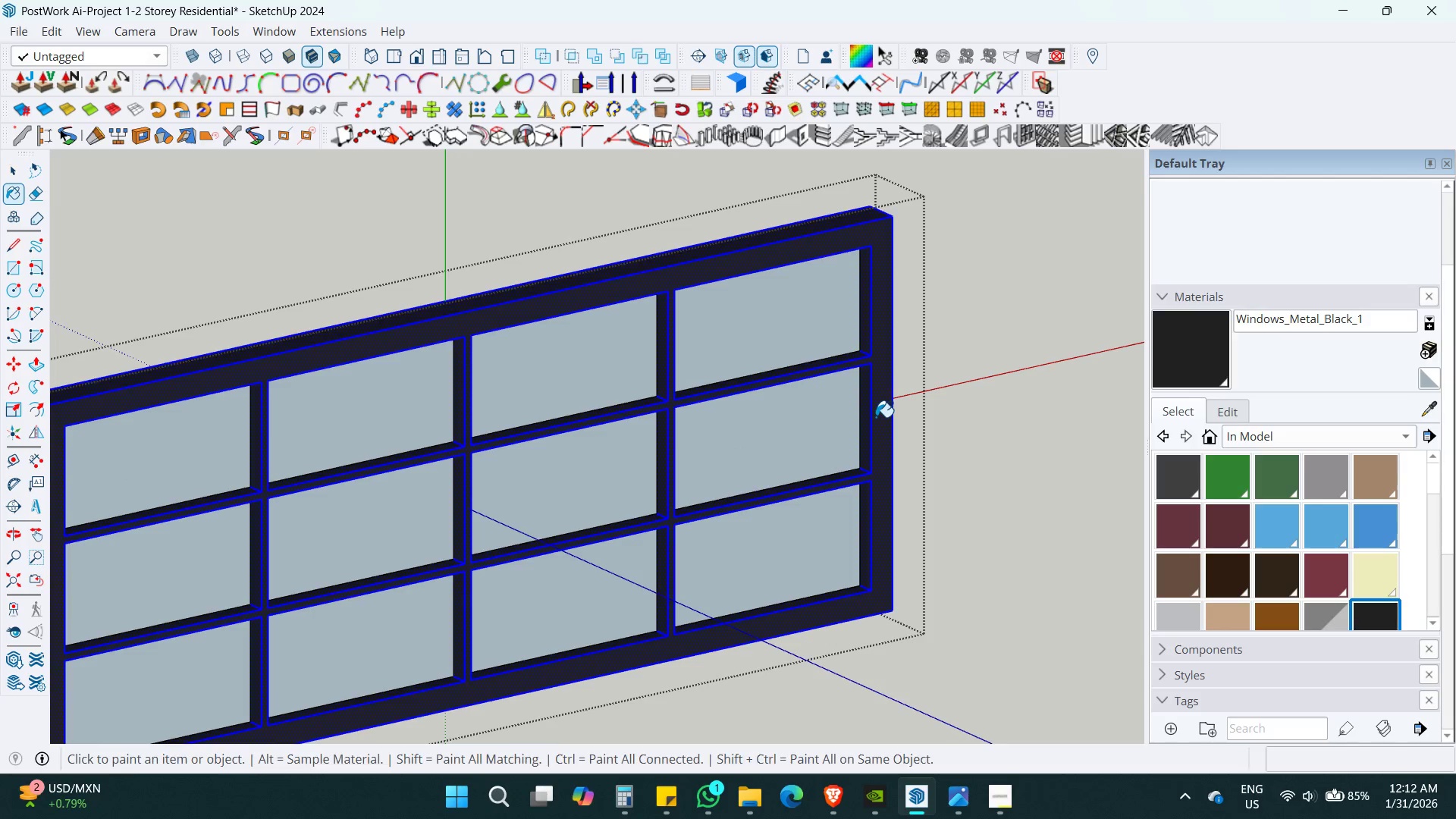 
key(Space)
 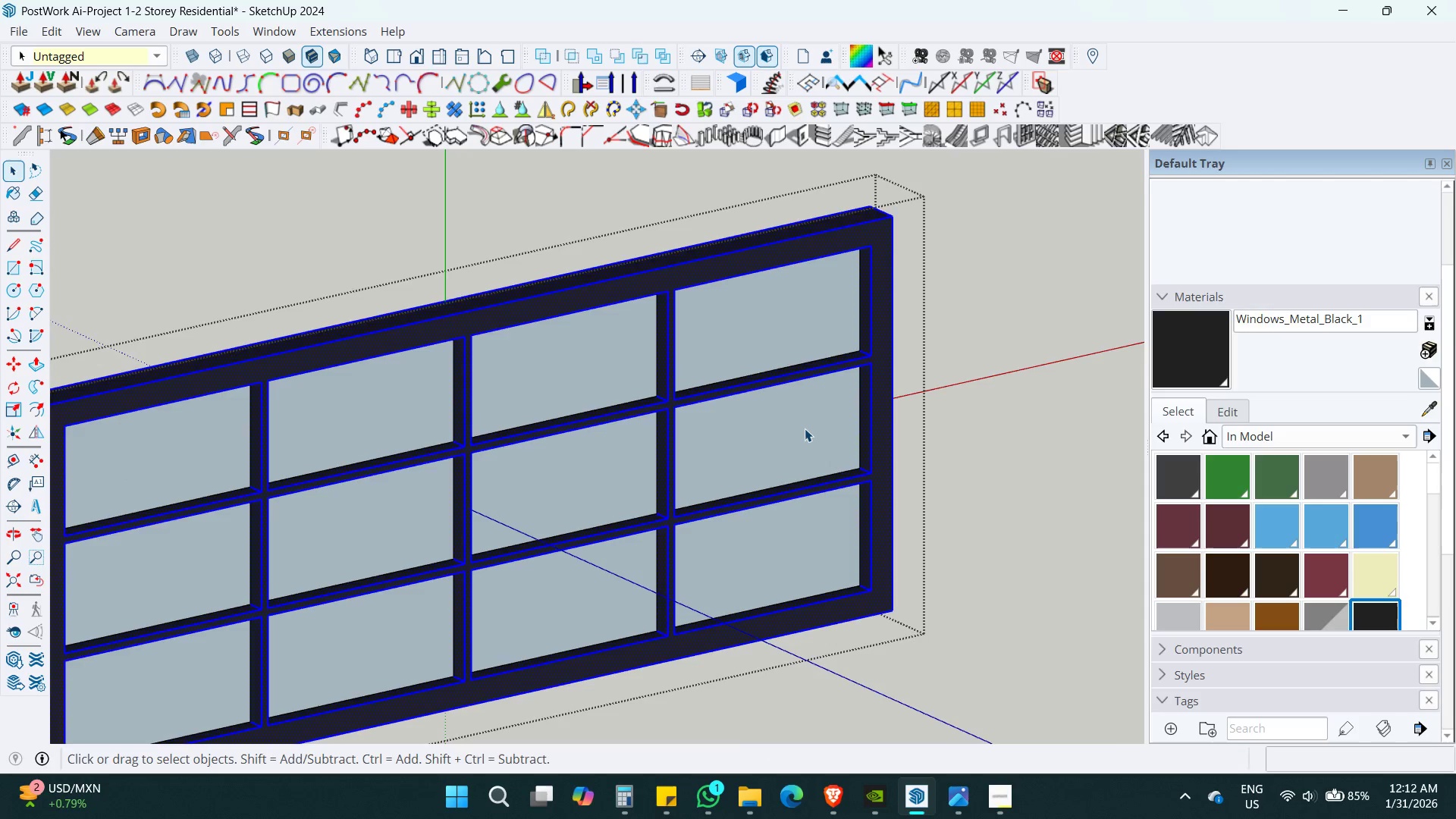 
key(Escape)
 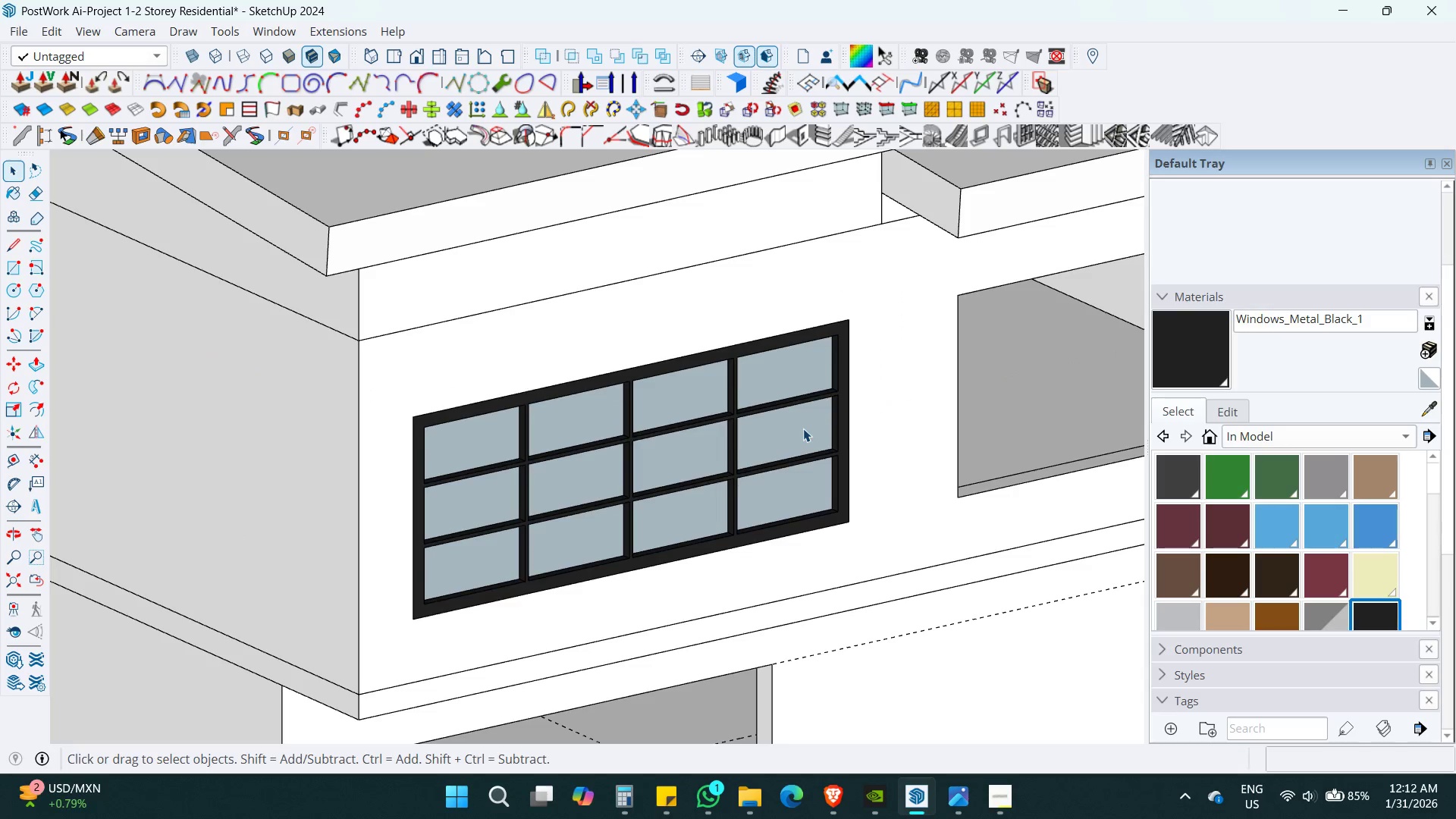 
key(Escape)
 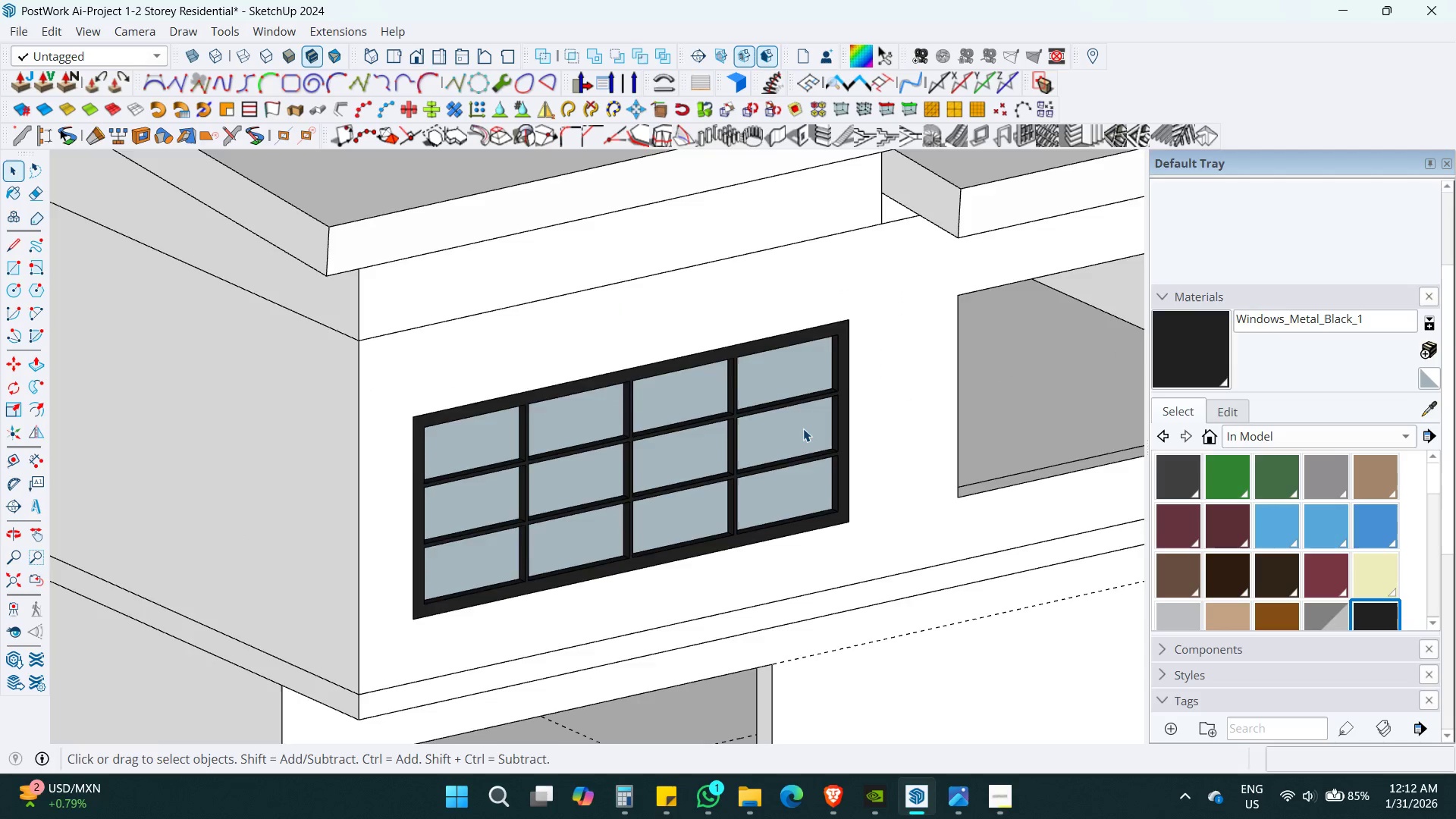 
key(Escape)
 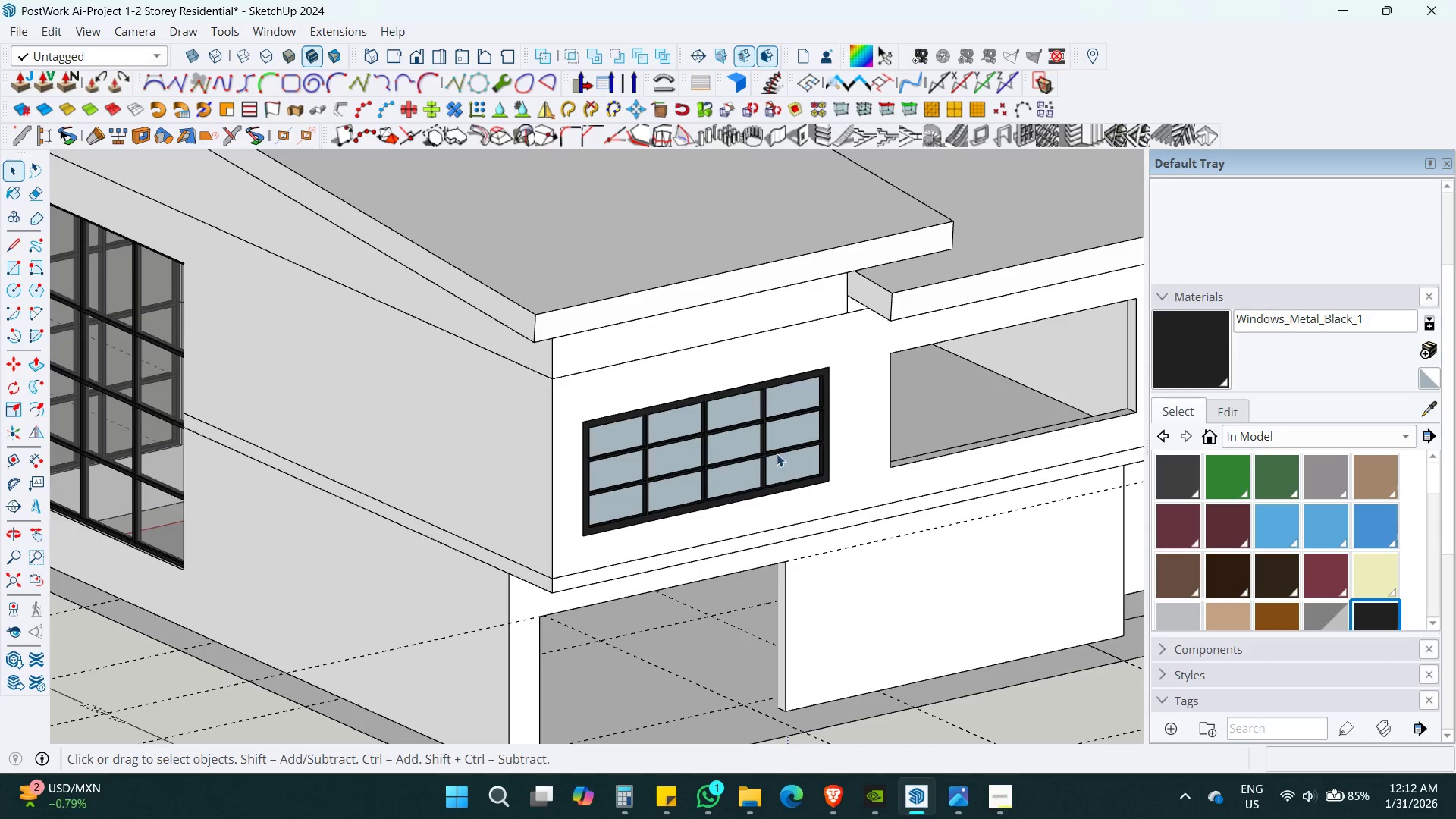 
key(Shift+ShiftLeft)
 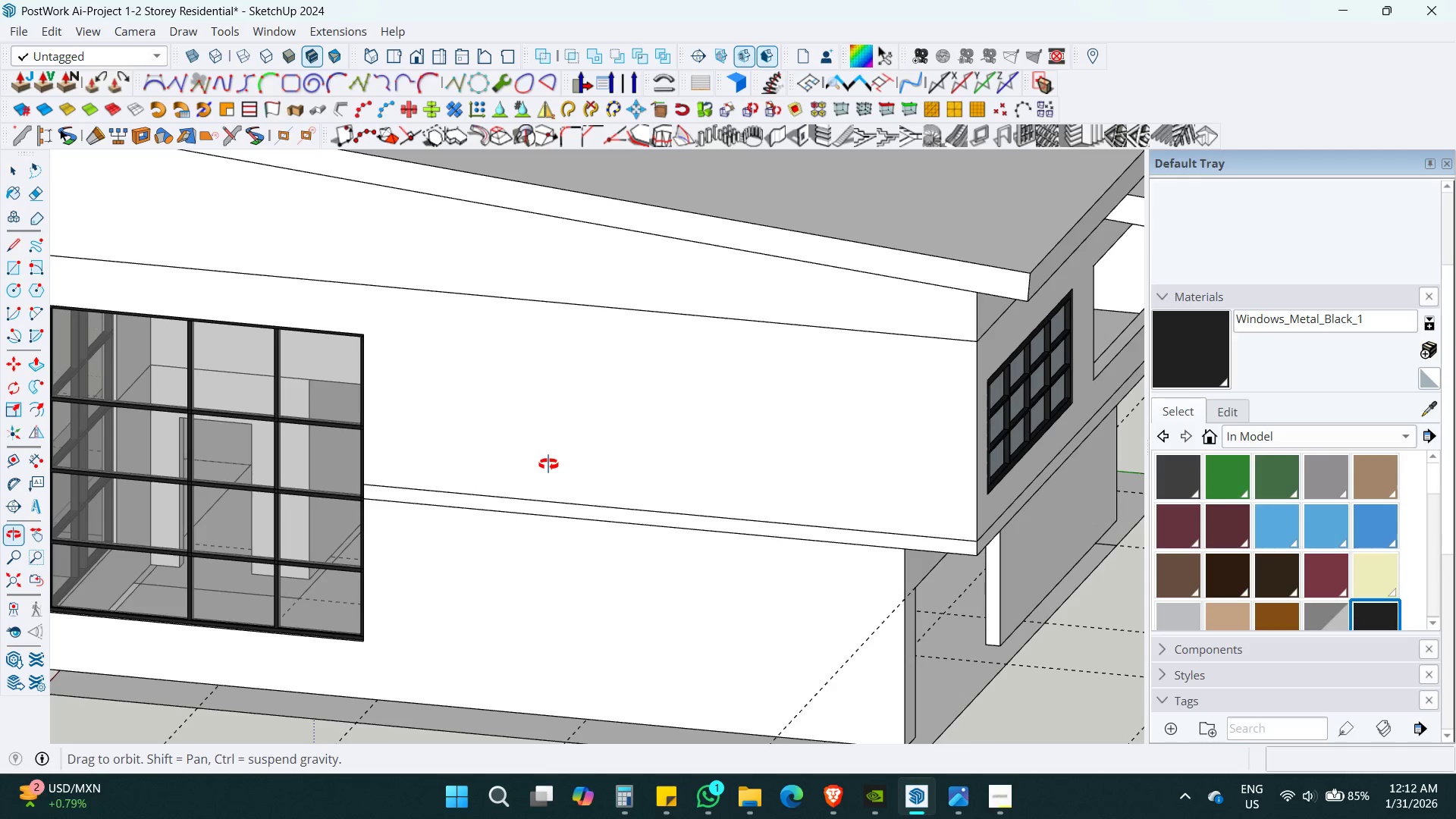 
scroll: coordinate [803, 428], scroll_direction: down, amount: 13.0
 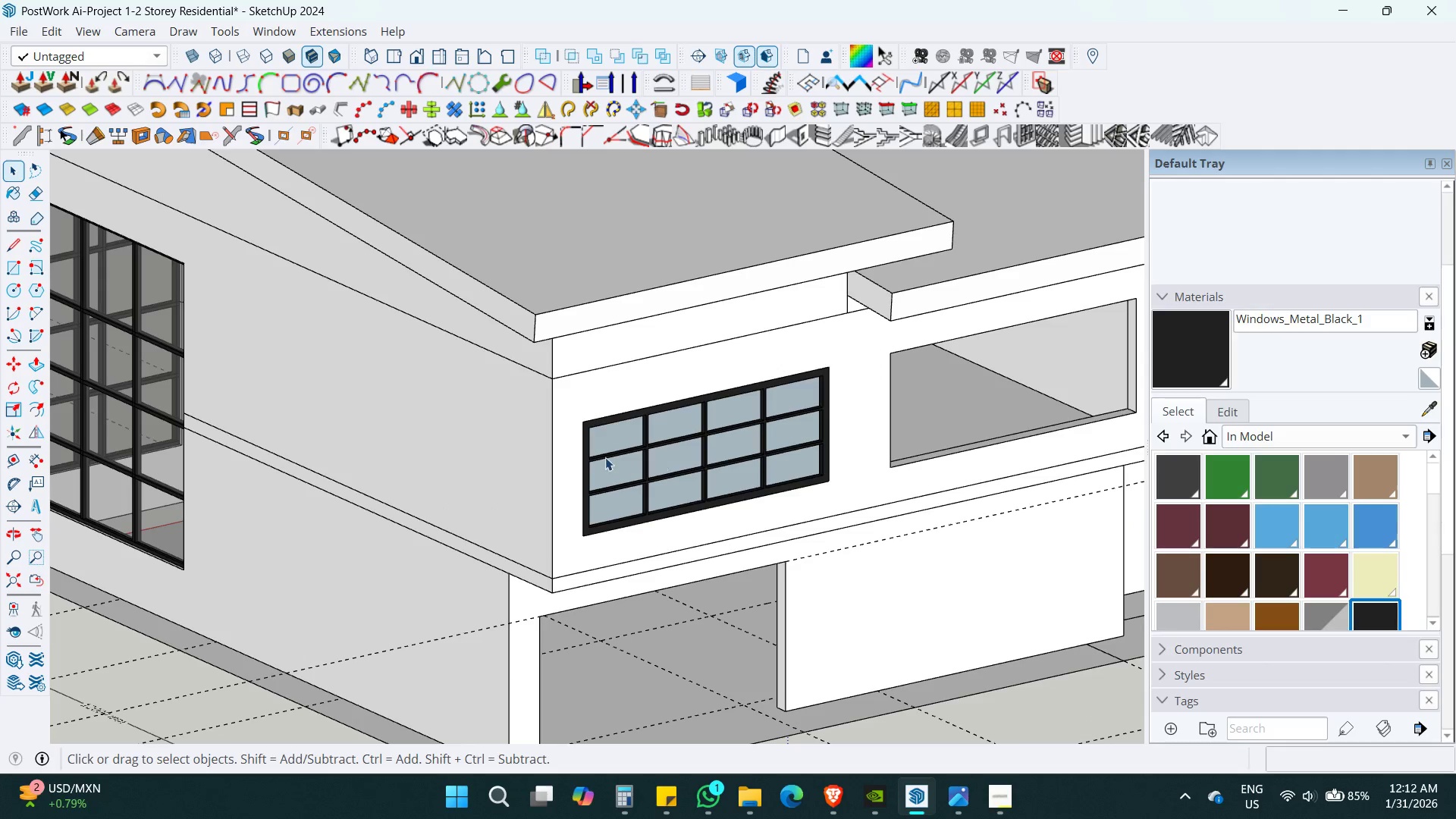 
key(Shift+ShiftLeft)
 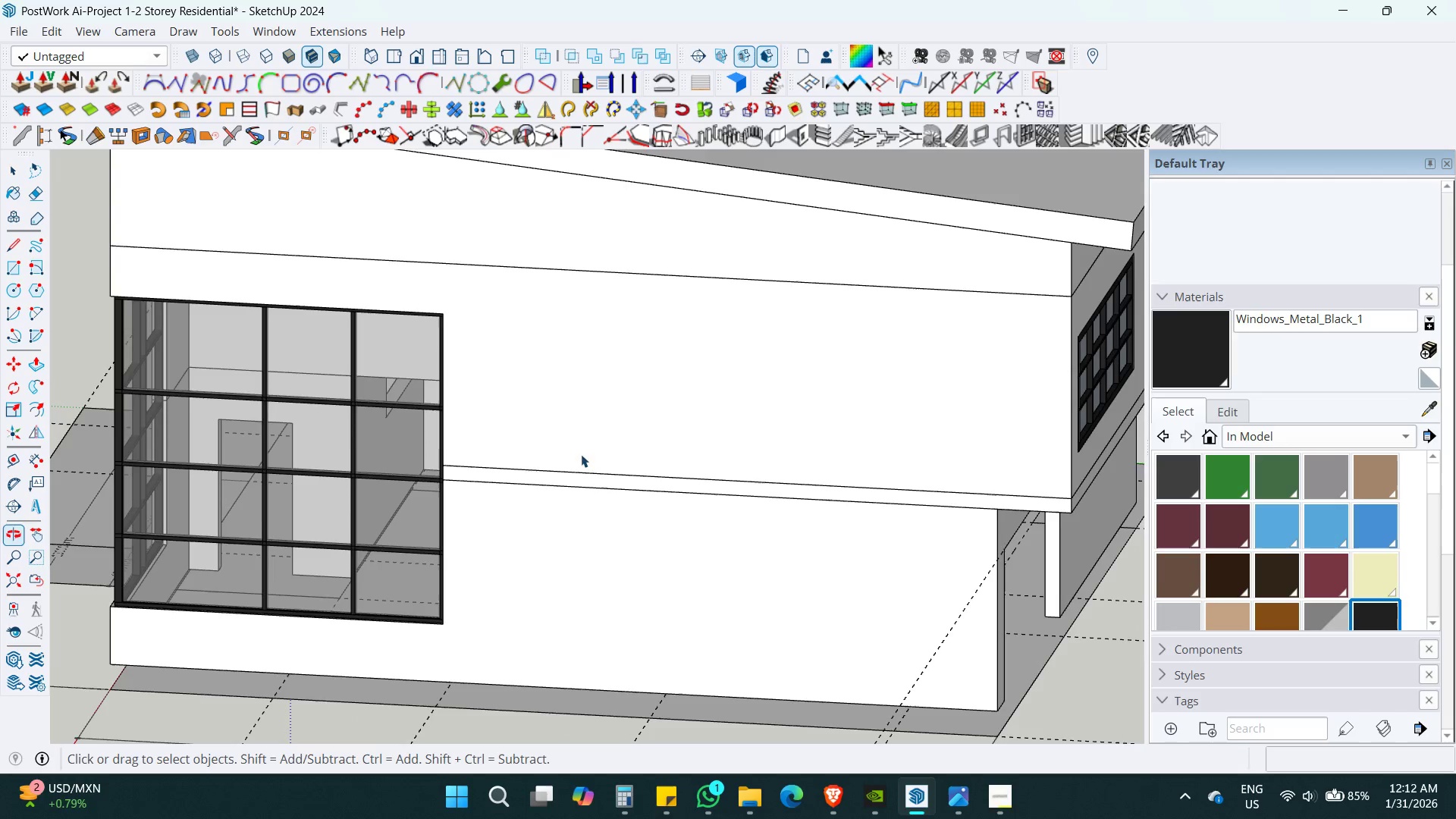 
key(B)
 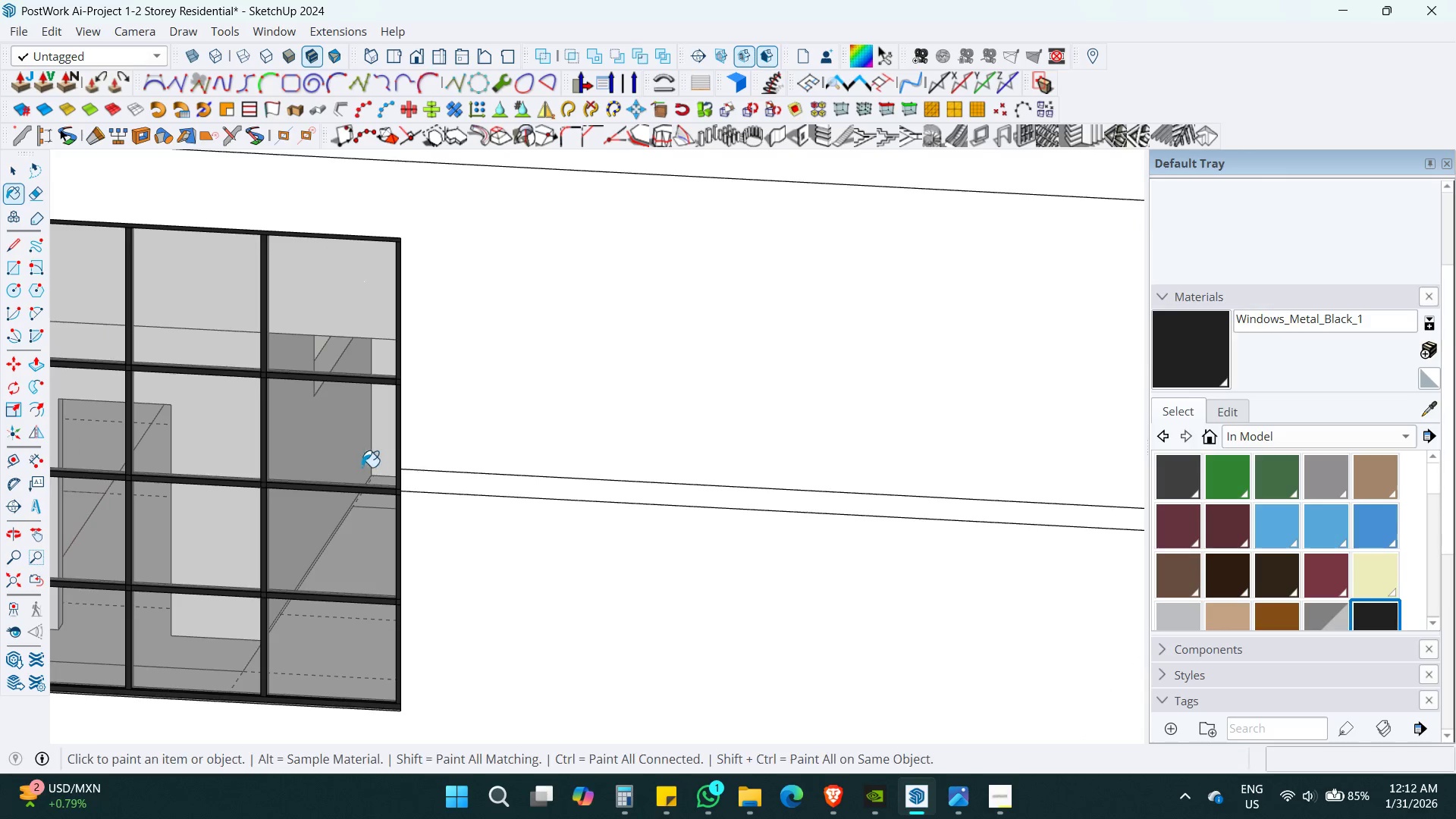 
hold_key(key=AltLeft, duration=0.31)
left_click([331, 449])
 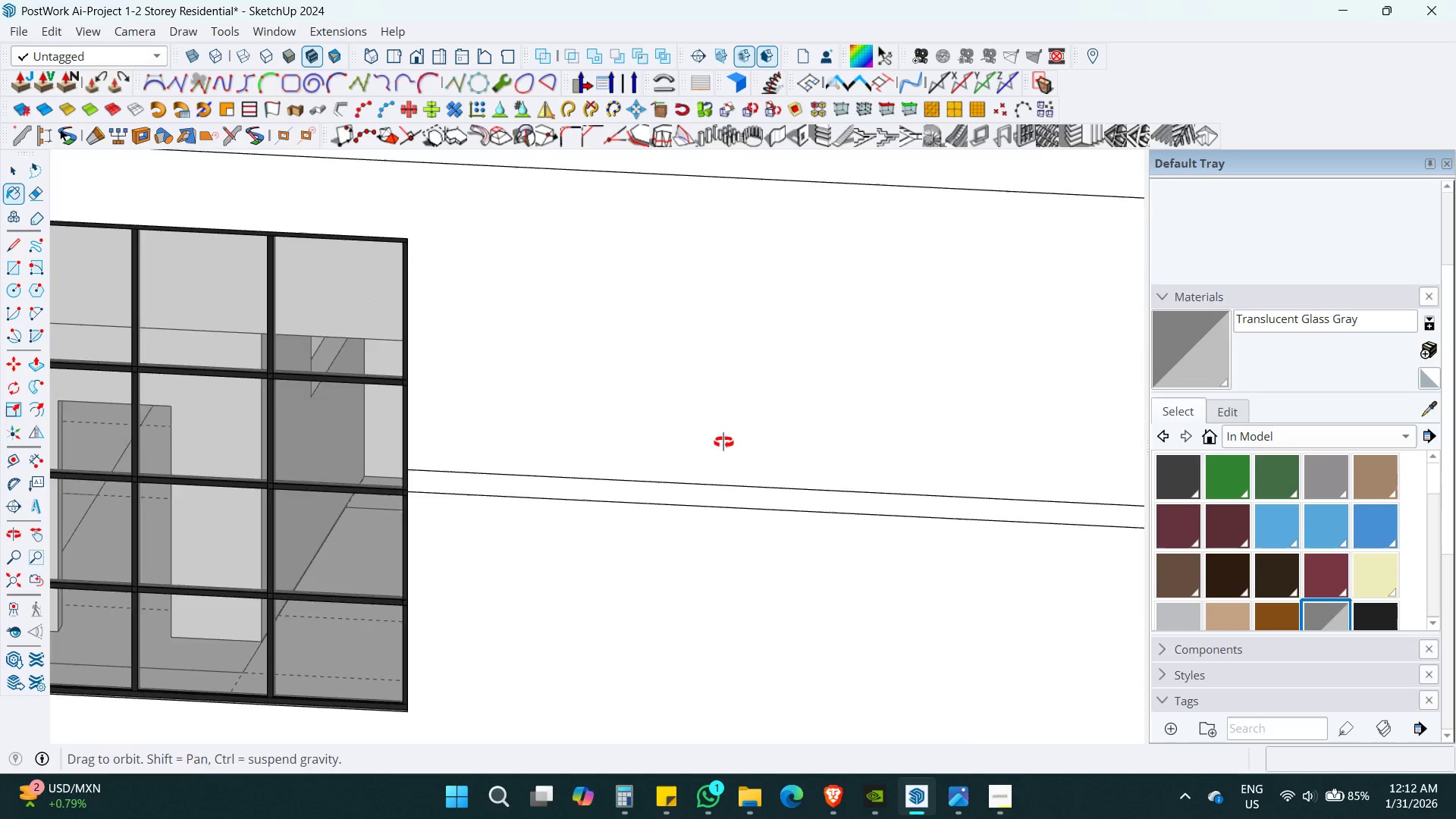 
scroll: coordinate [522, 457], scroll_direction: up, amount: 4.0
 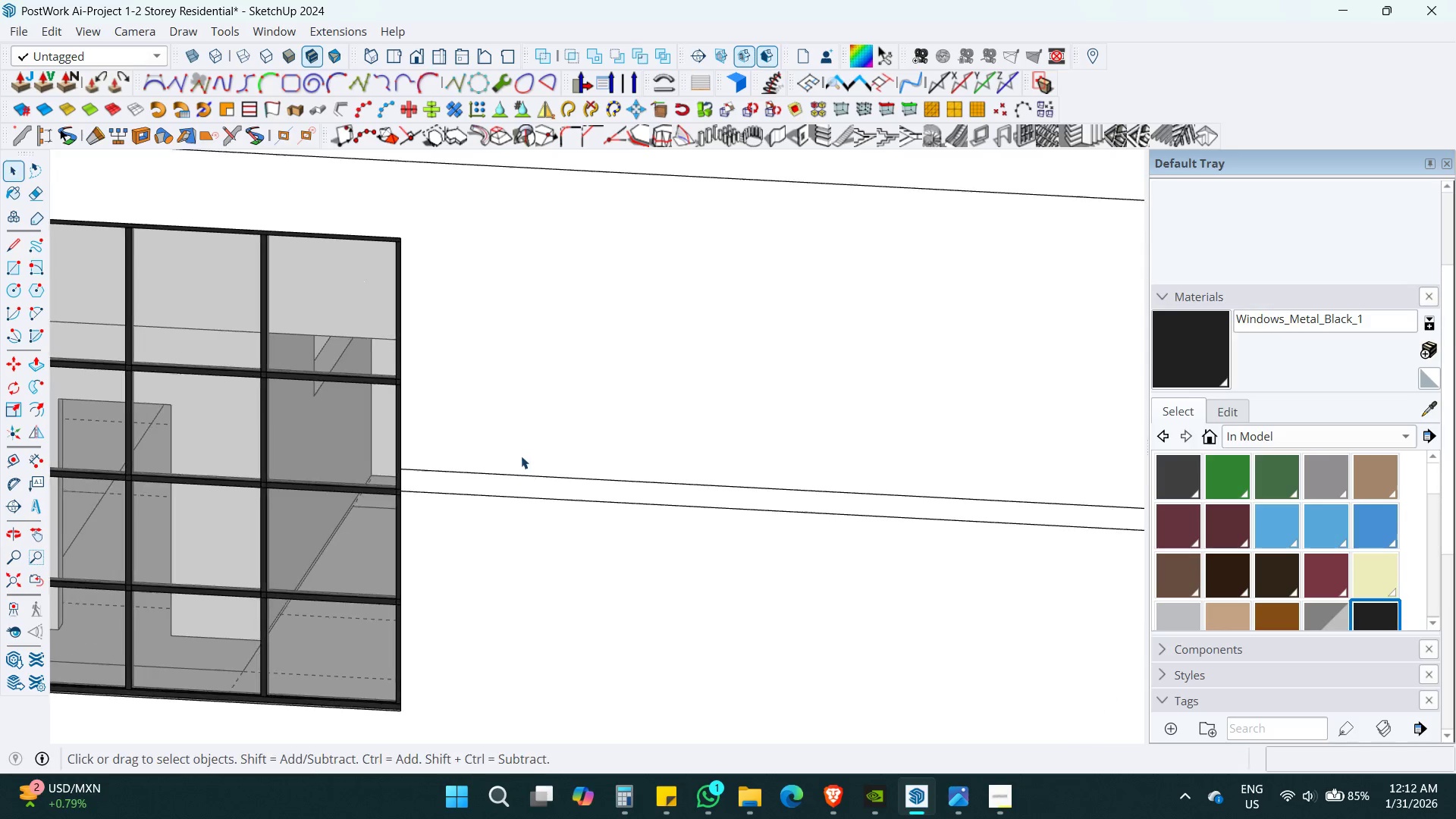 
hold_key(key=ShiftLeft, duration=0.31)
 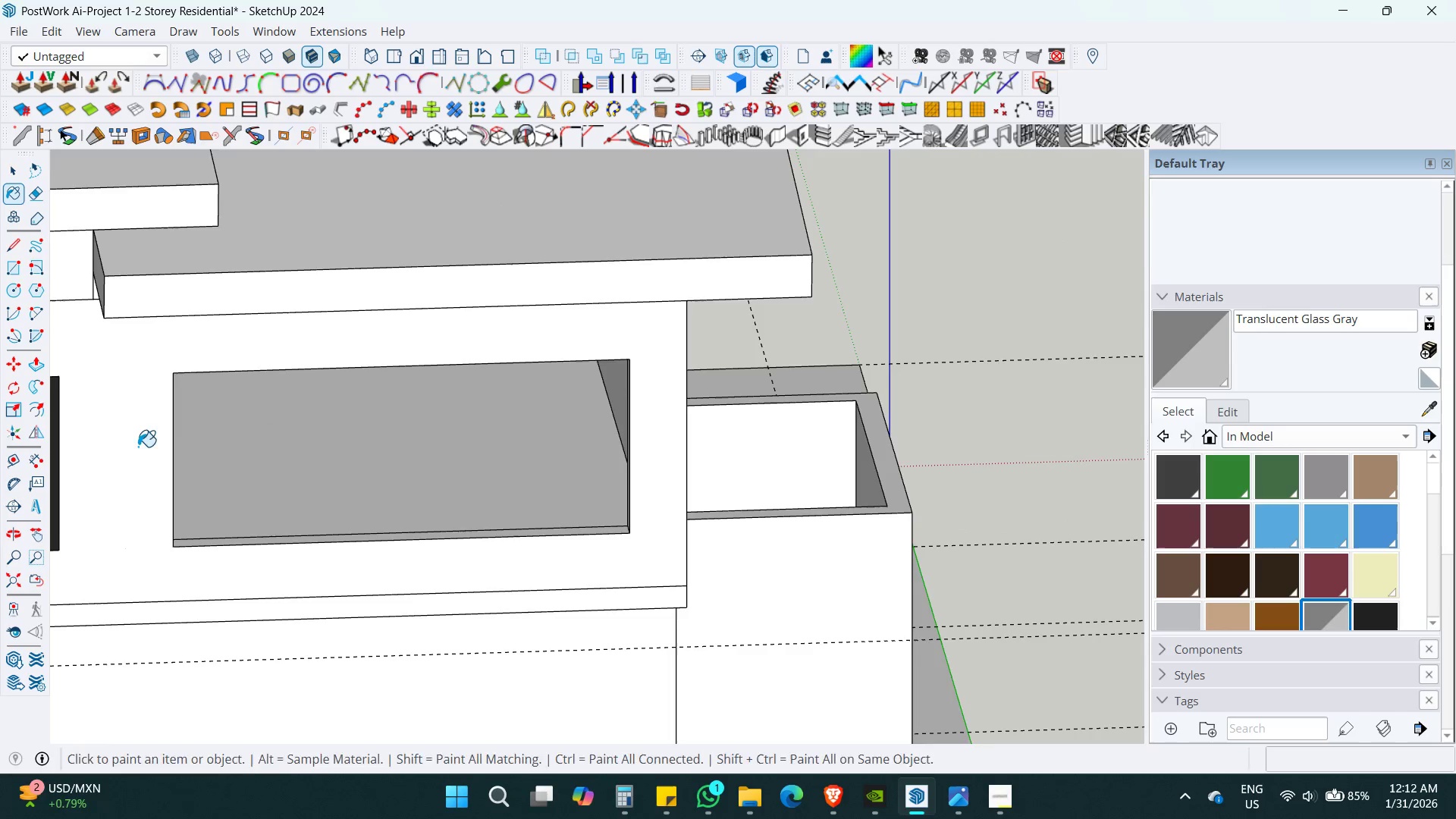 
key(Shift+ShiftLeft)
 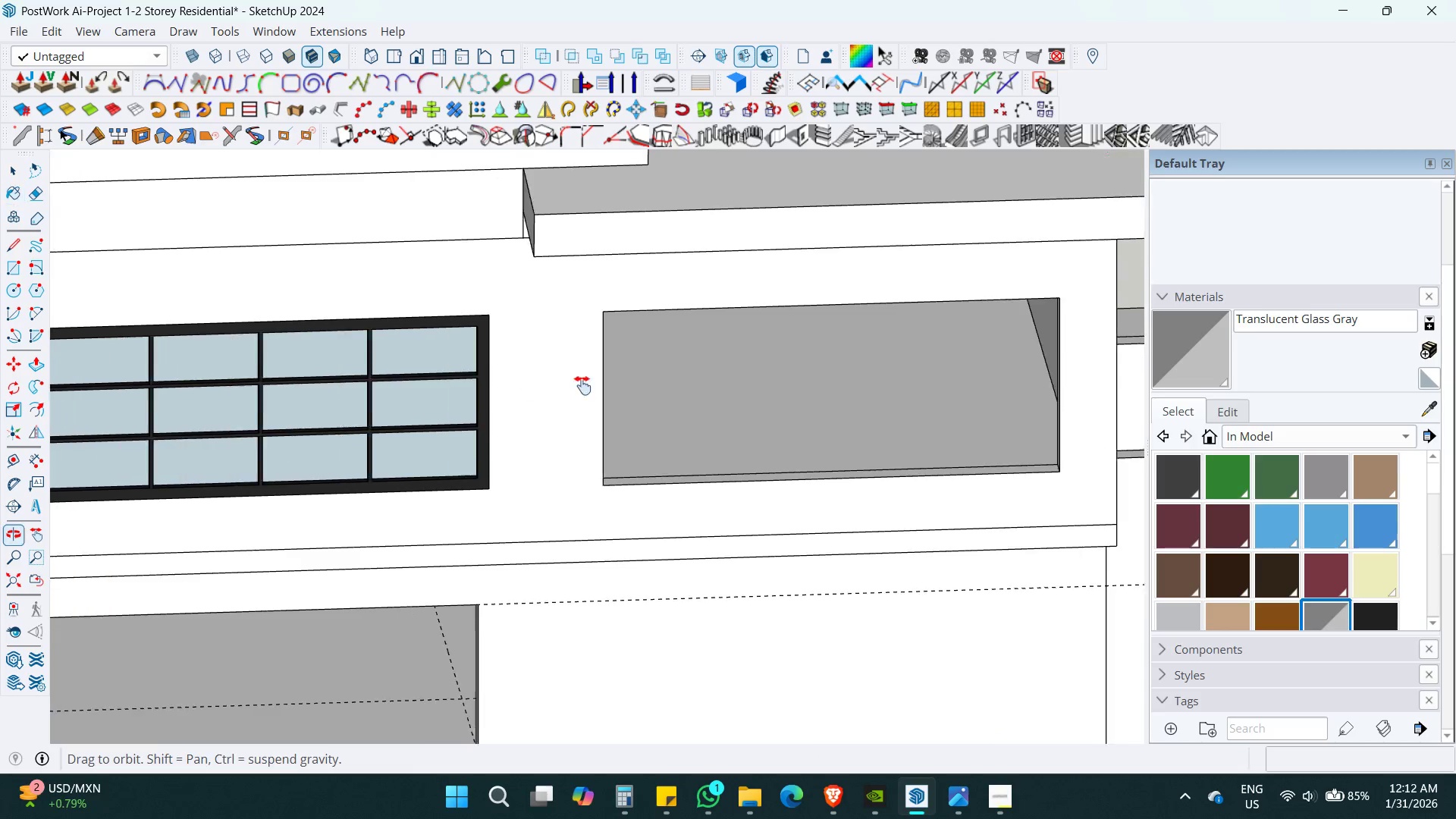 
key(Space)
 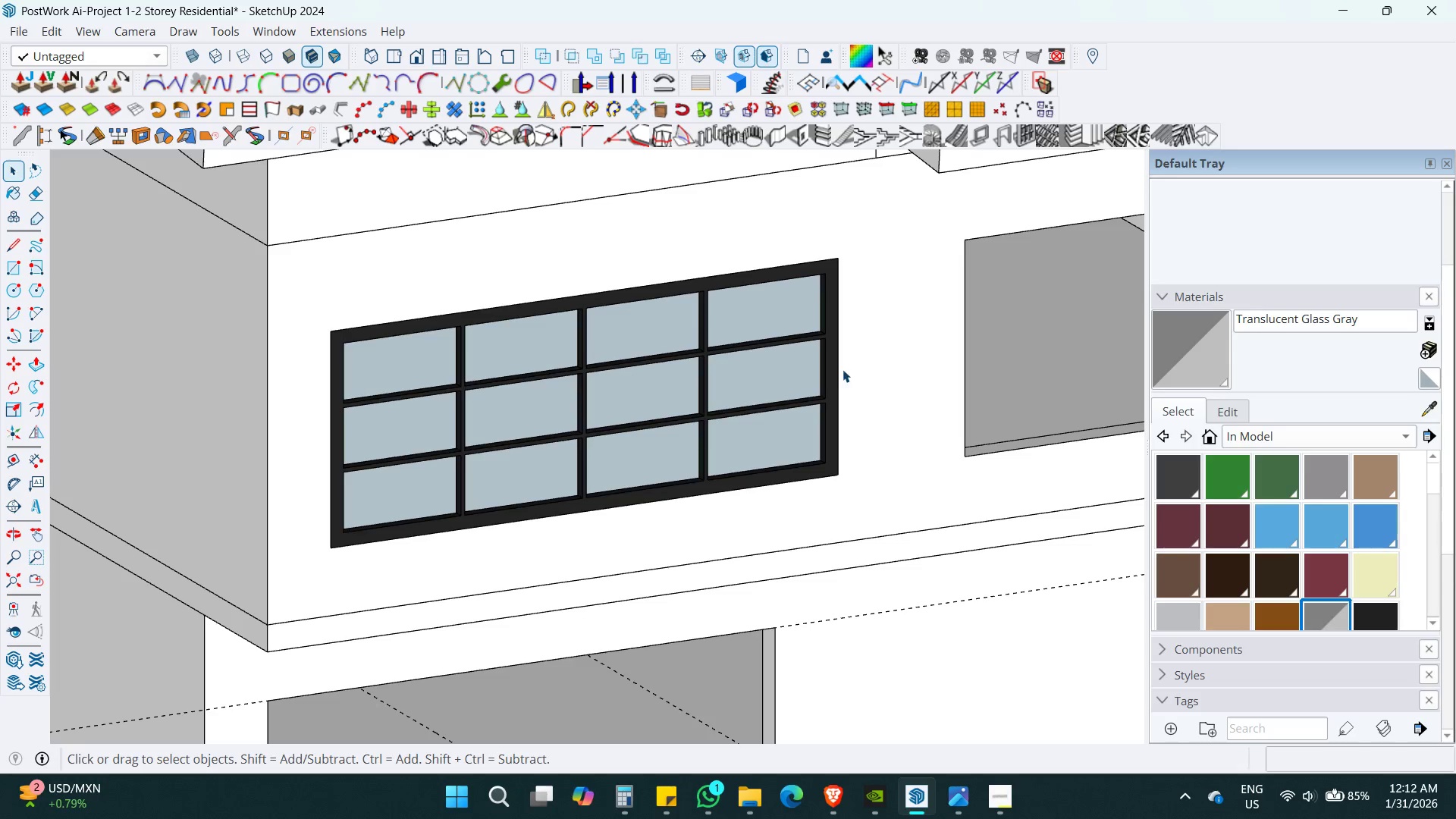 
left_click([849, 369])
 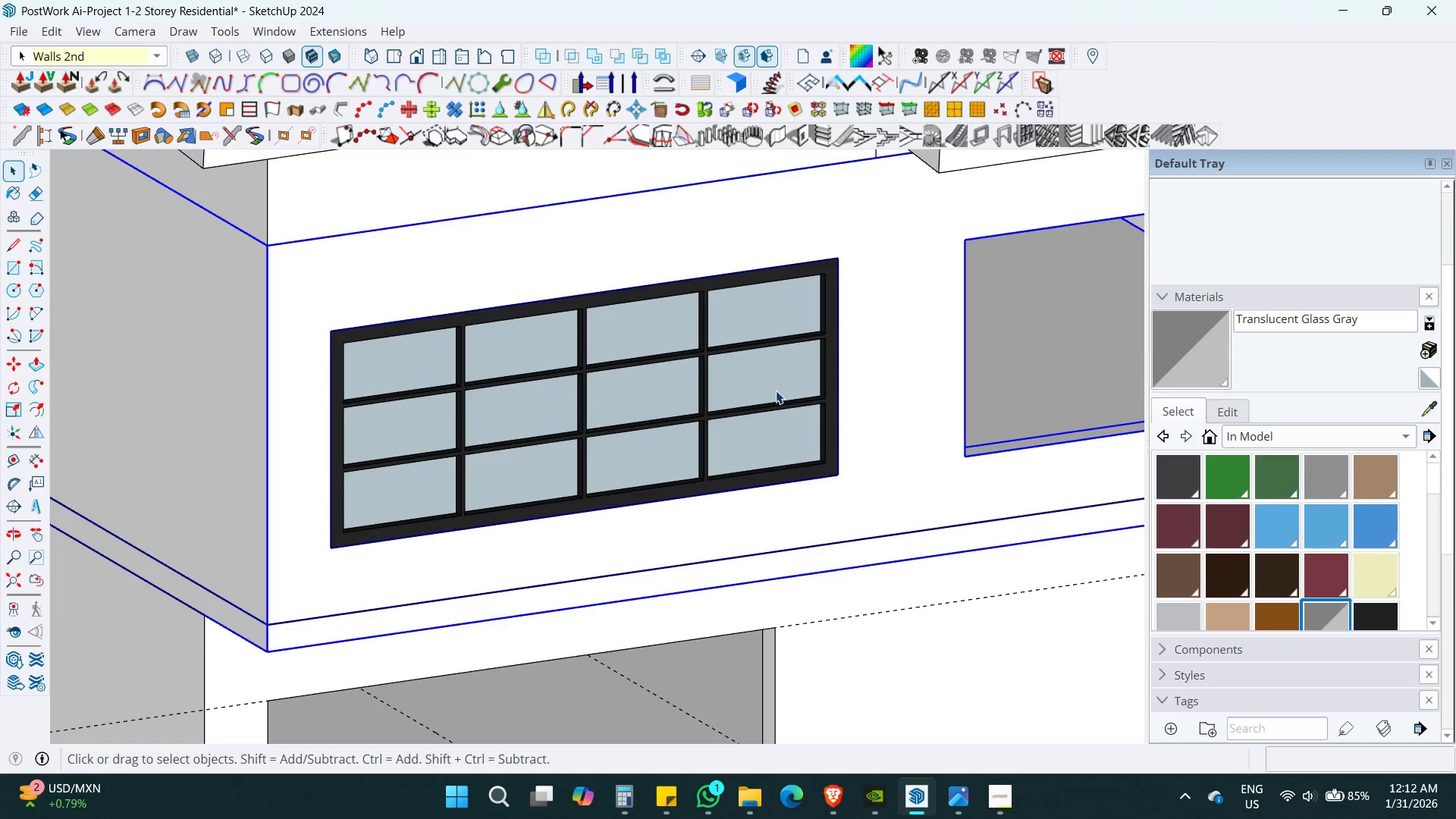 
scroll: coordinate [721, 375], scroll_direction: up, amount: 2.0
 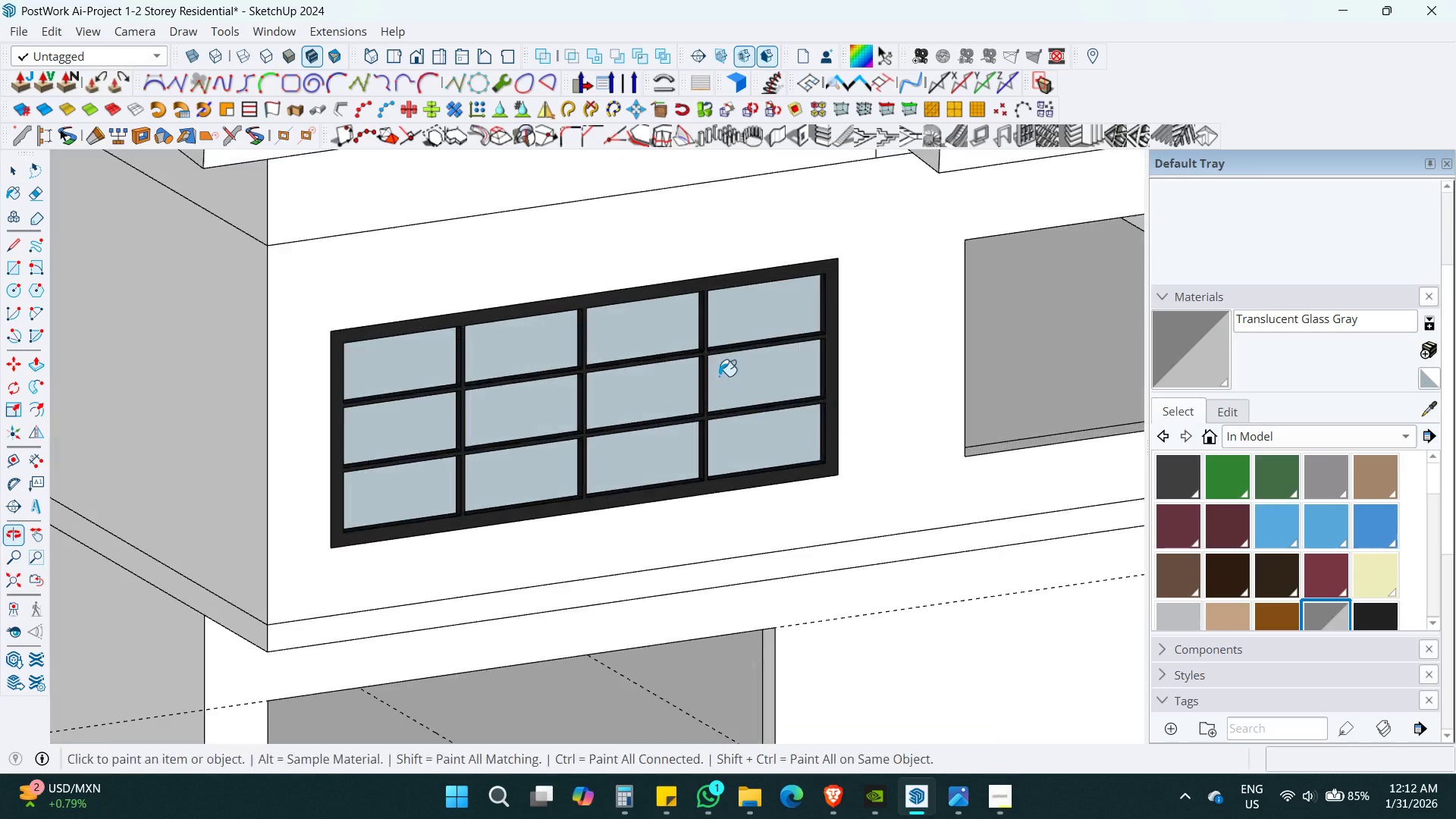 
double_click([776, 389])
 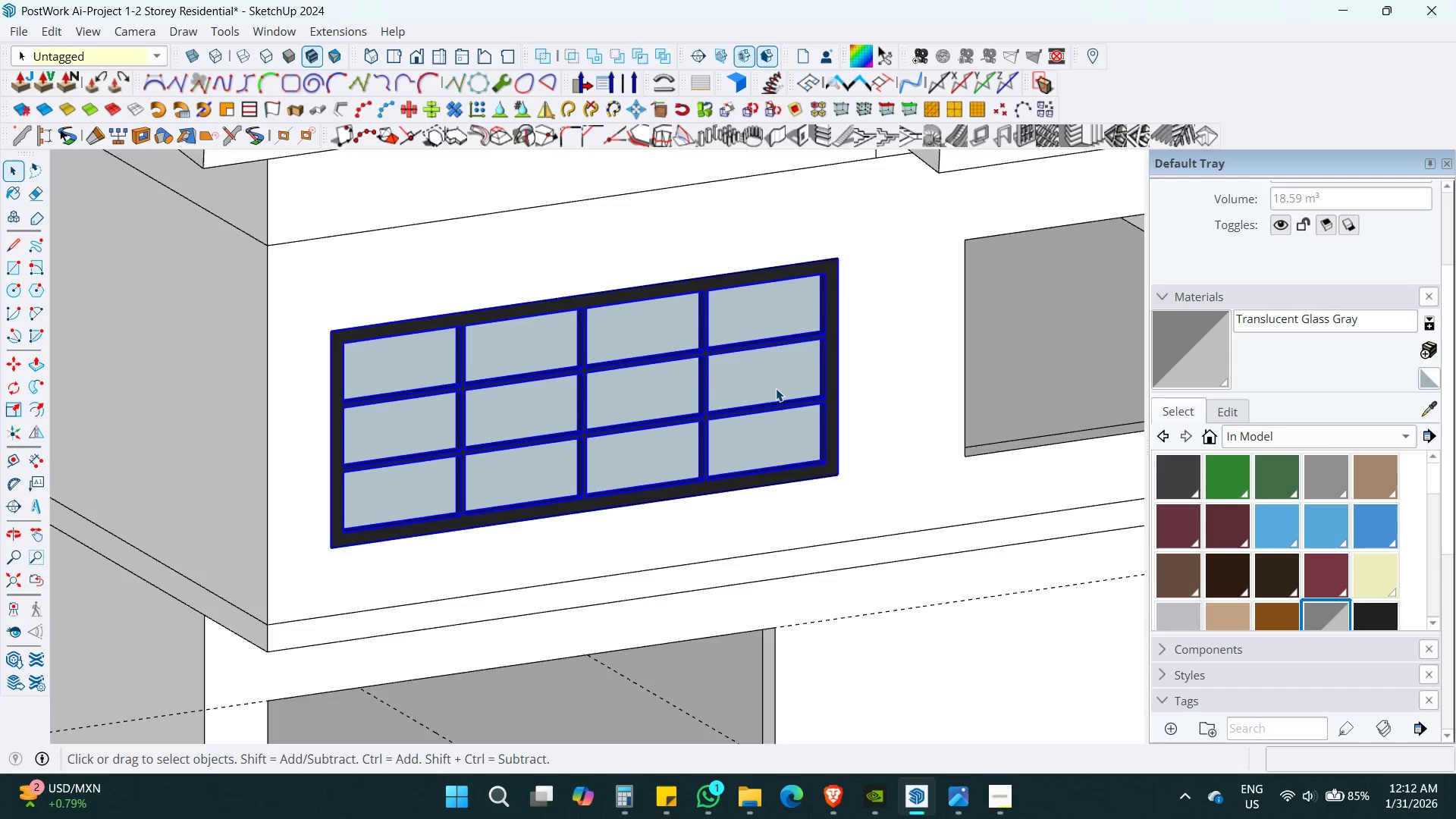 
triple_click([776, 388])
 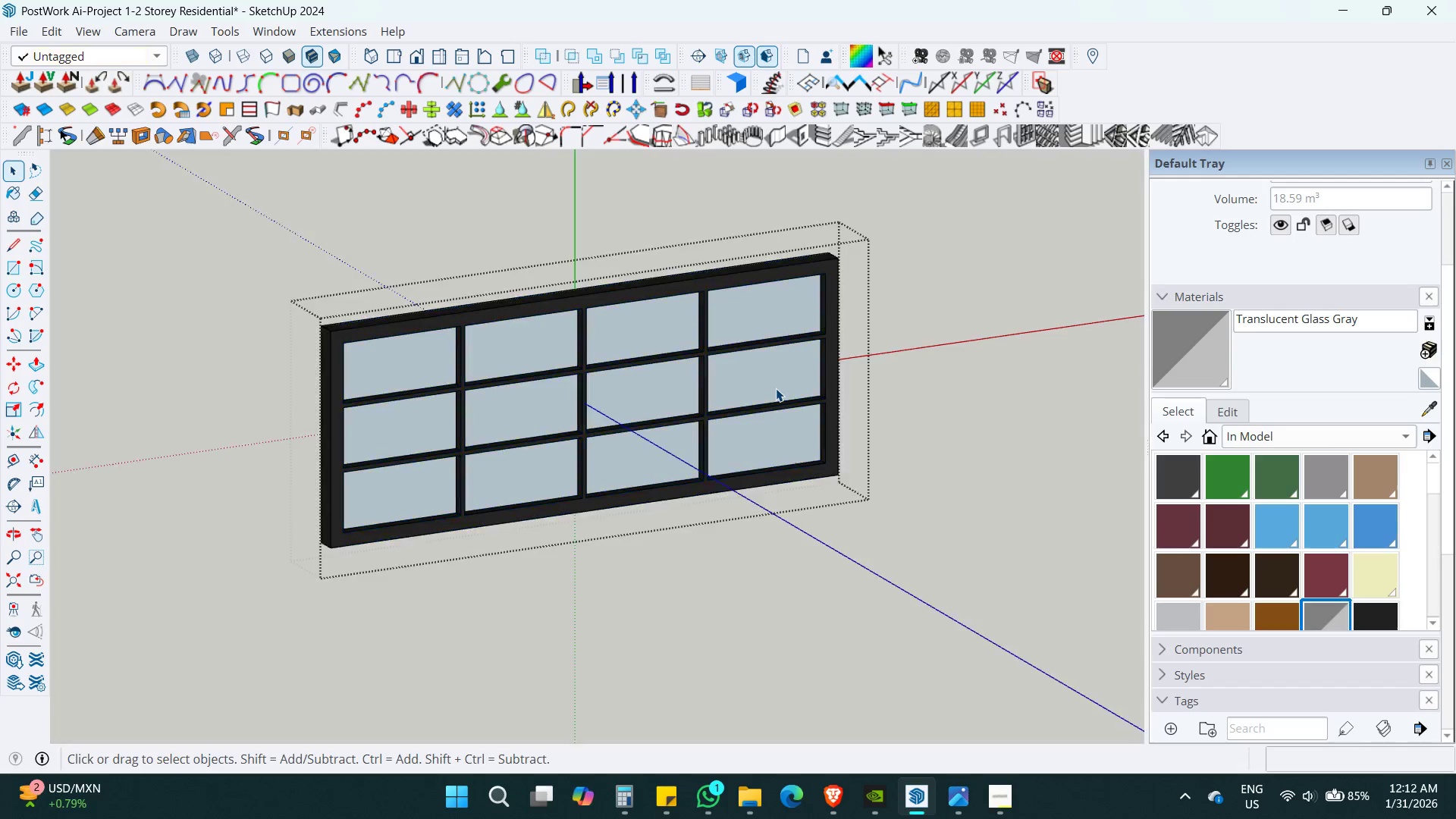 
triple_click([776, 388])
 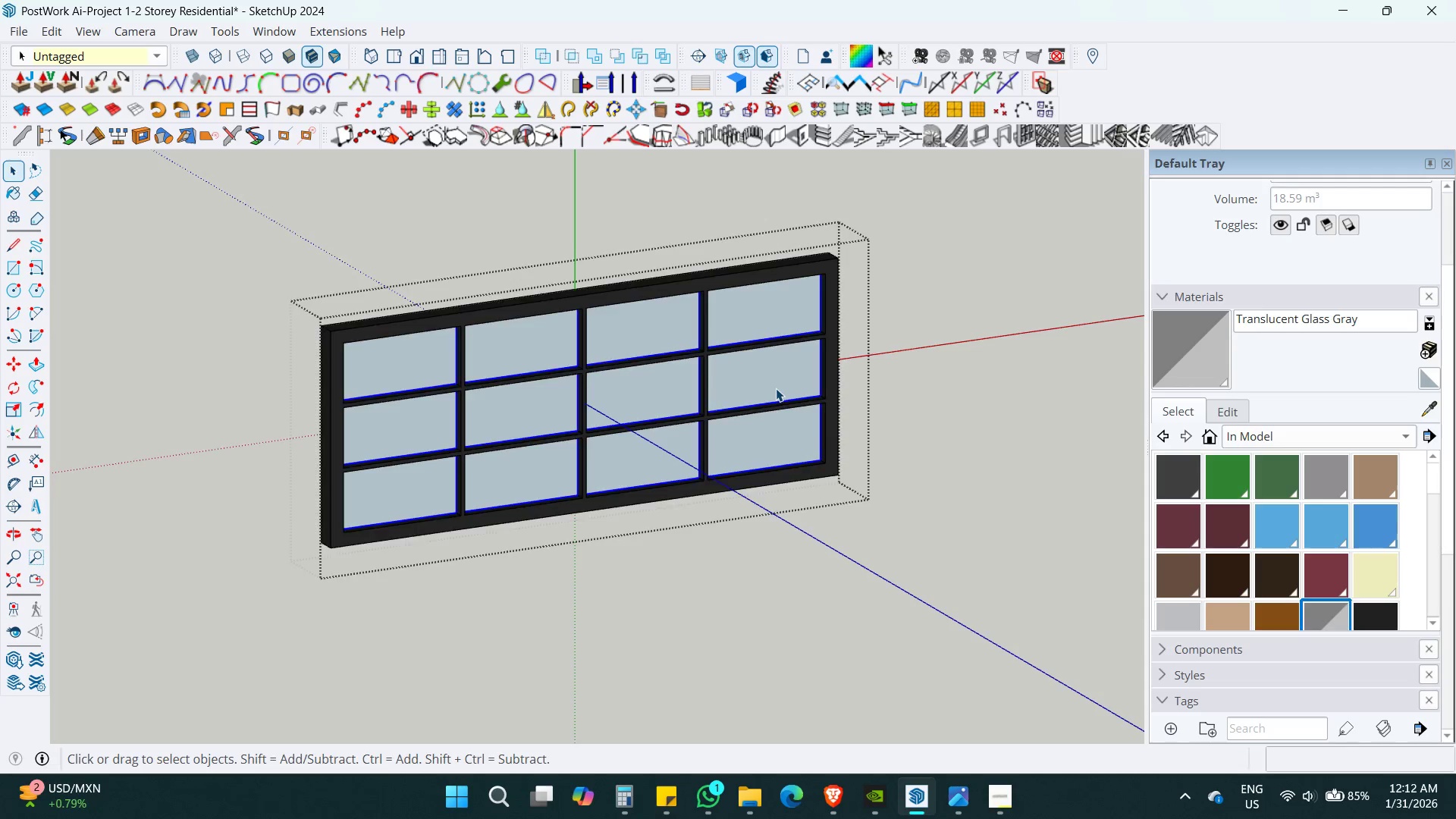 
triple_click([776, 388])
 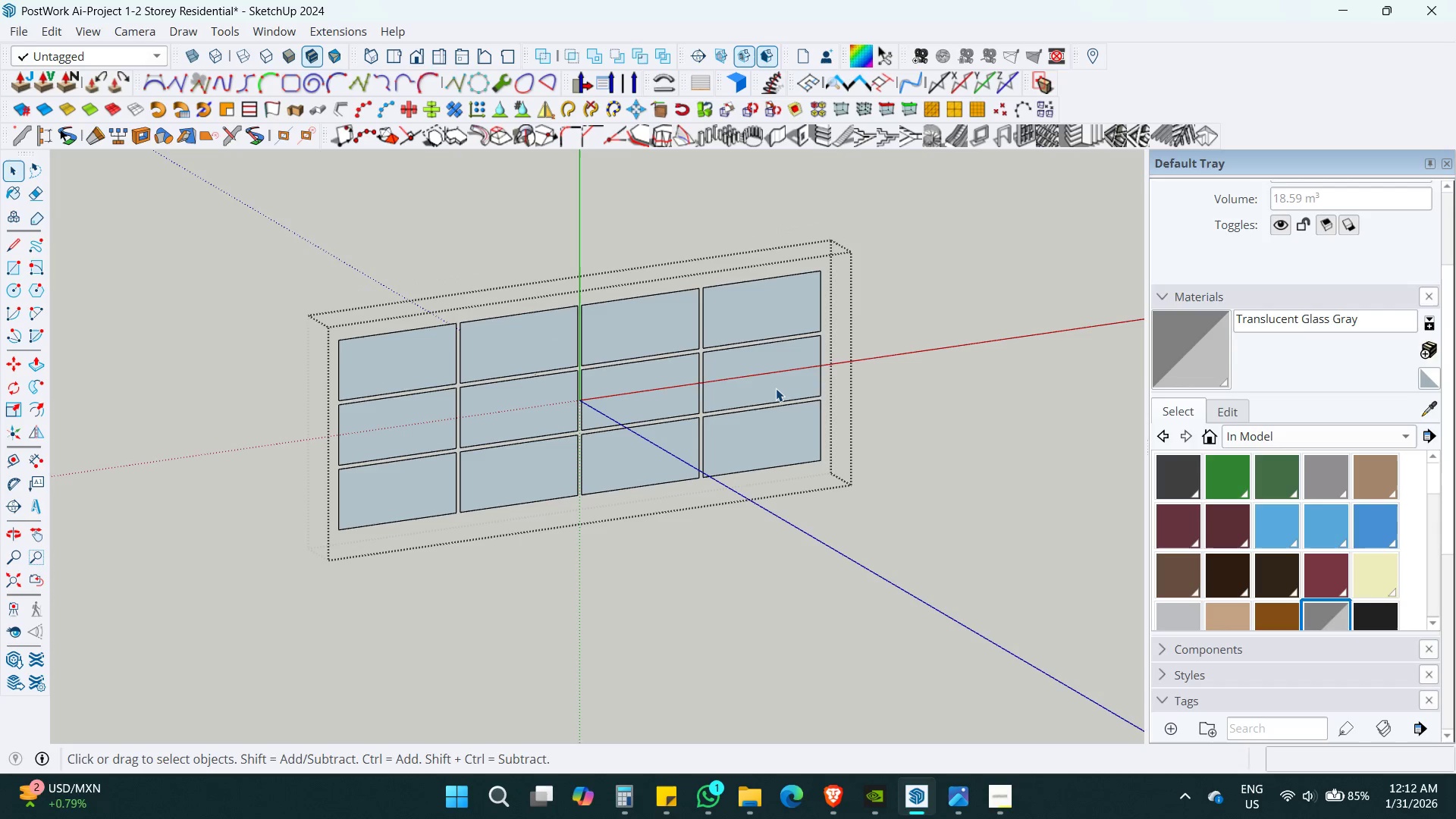 
triple_click([776, 388])
 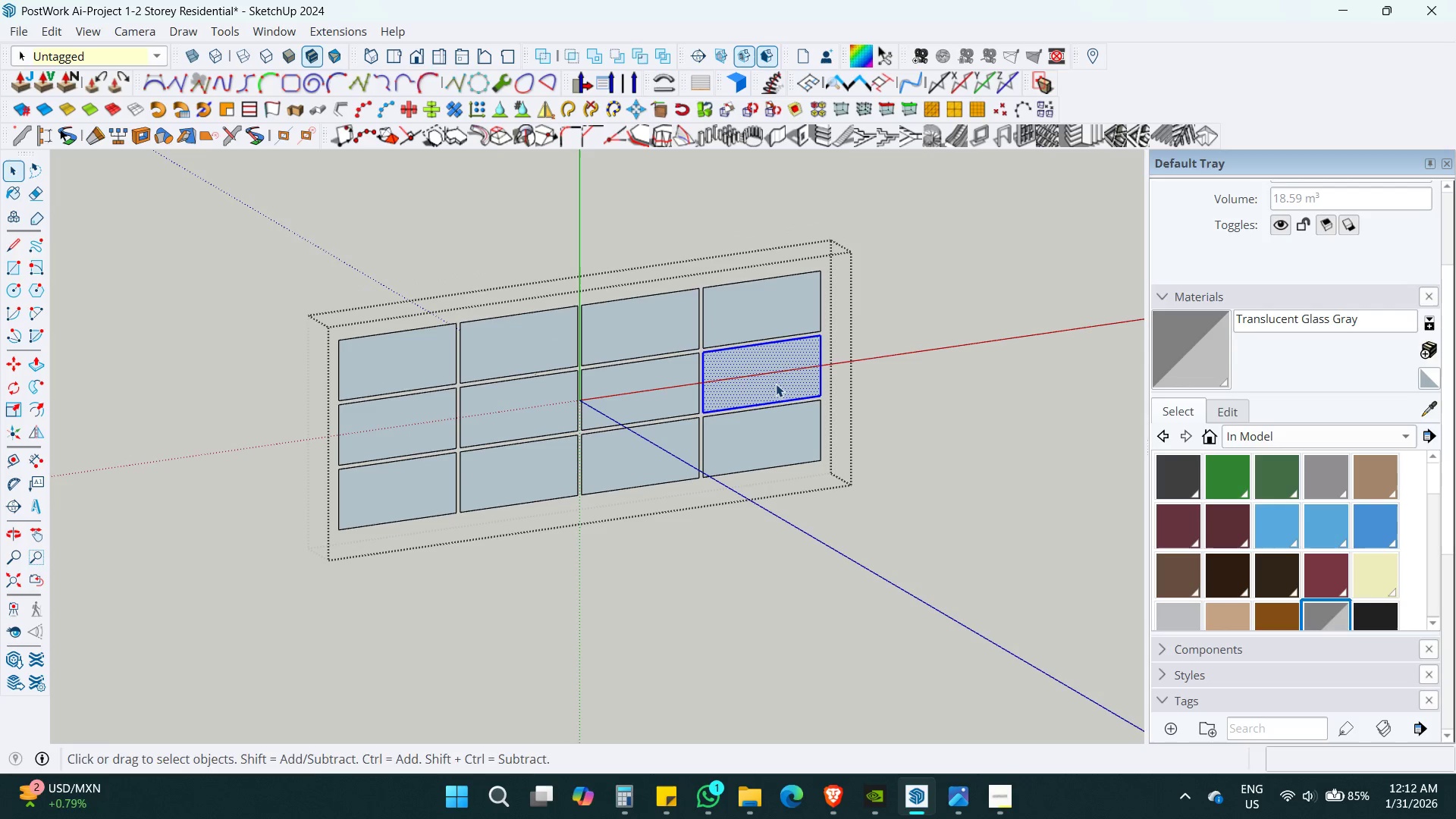 
key(B)
 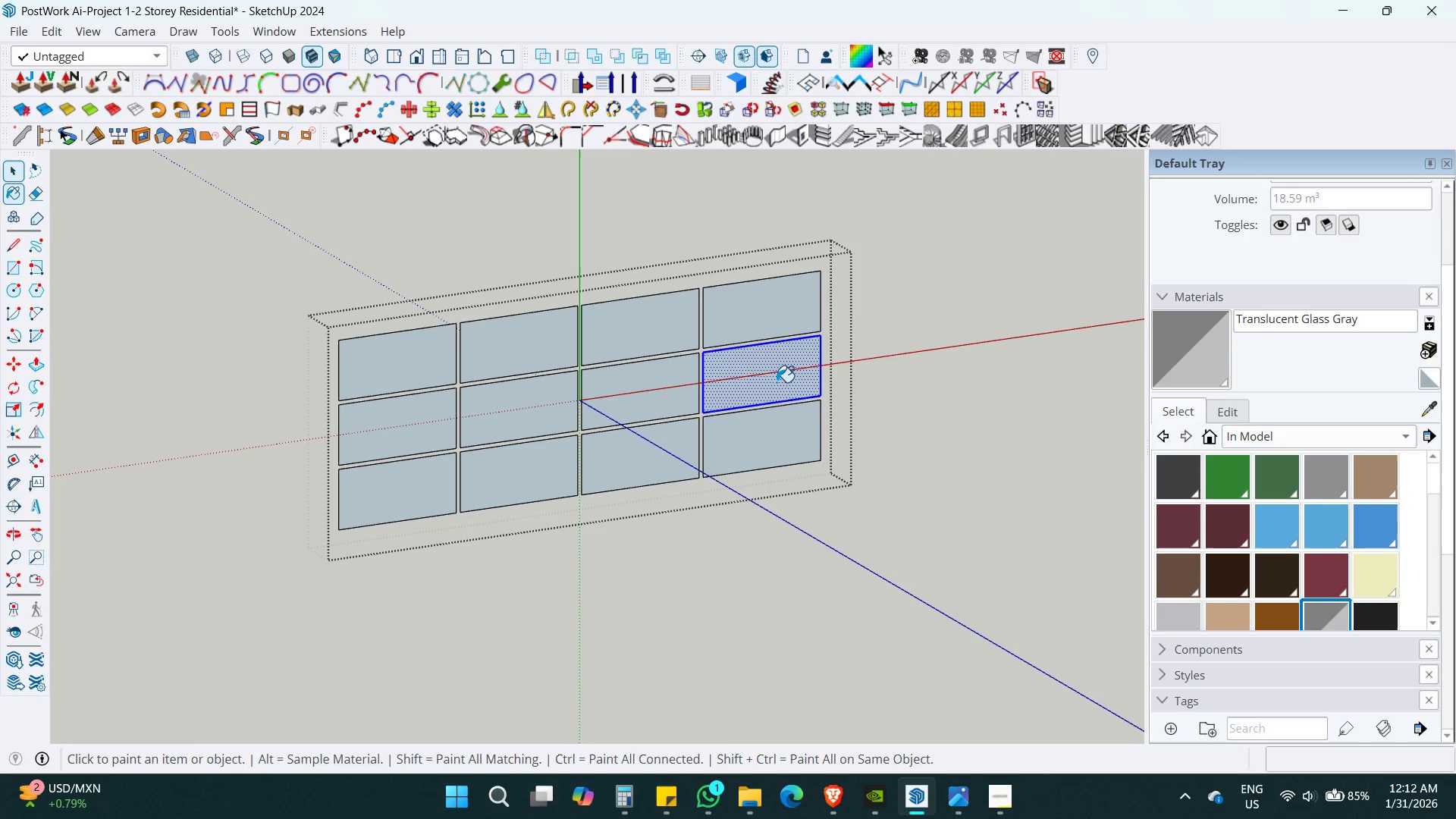 
key(Control+ControlLeft)
 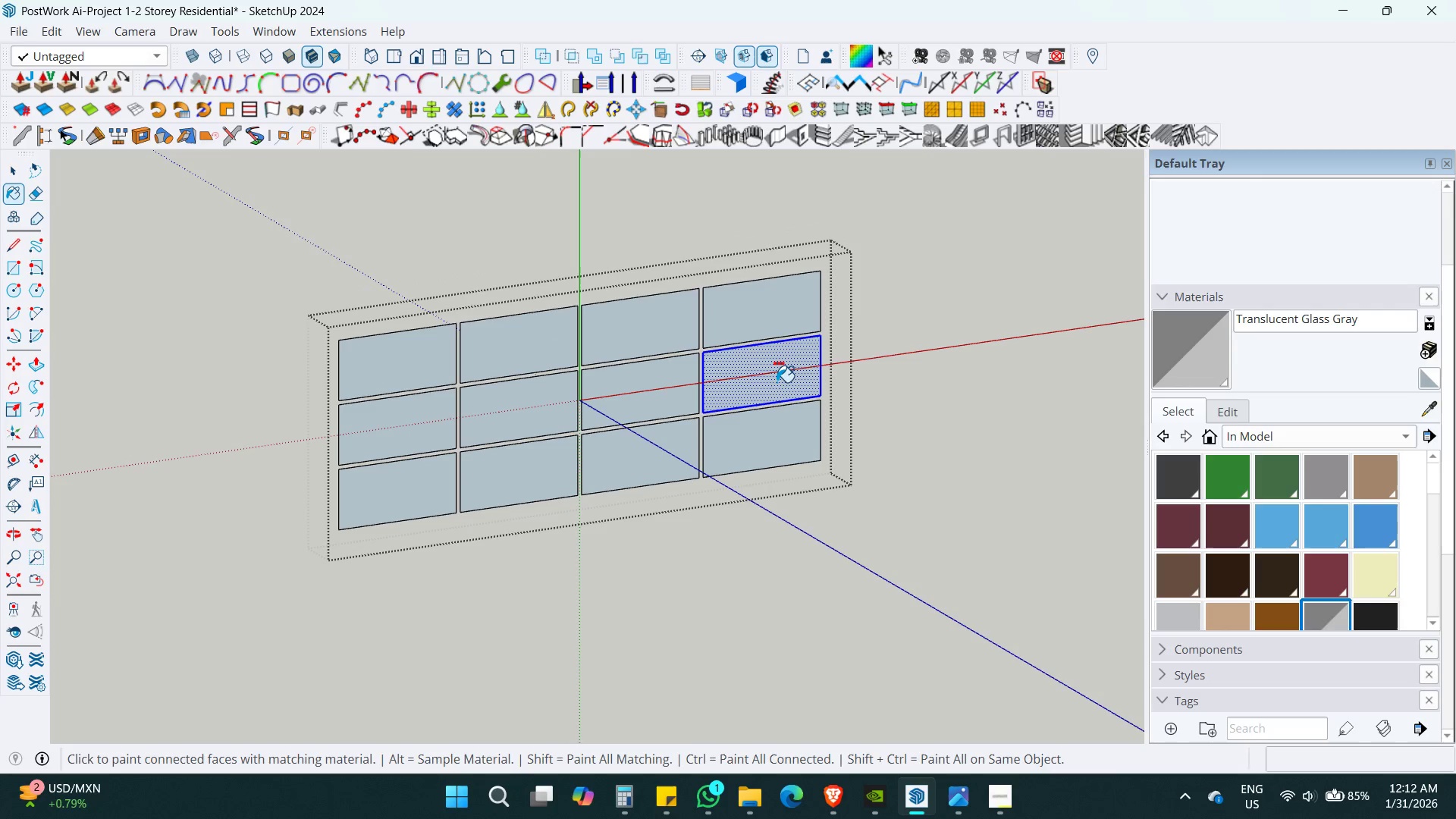 
key(Control+ControlLeft)
 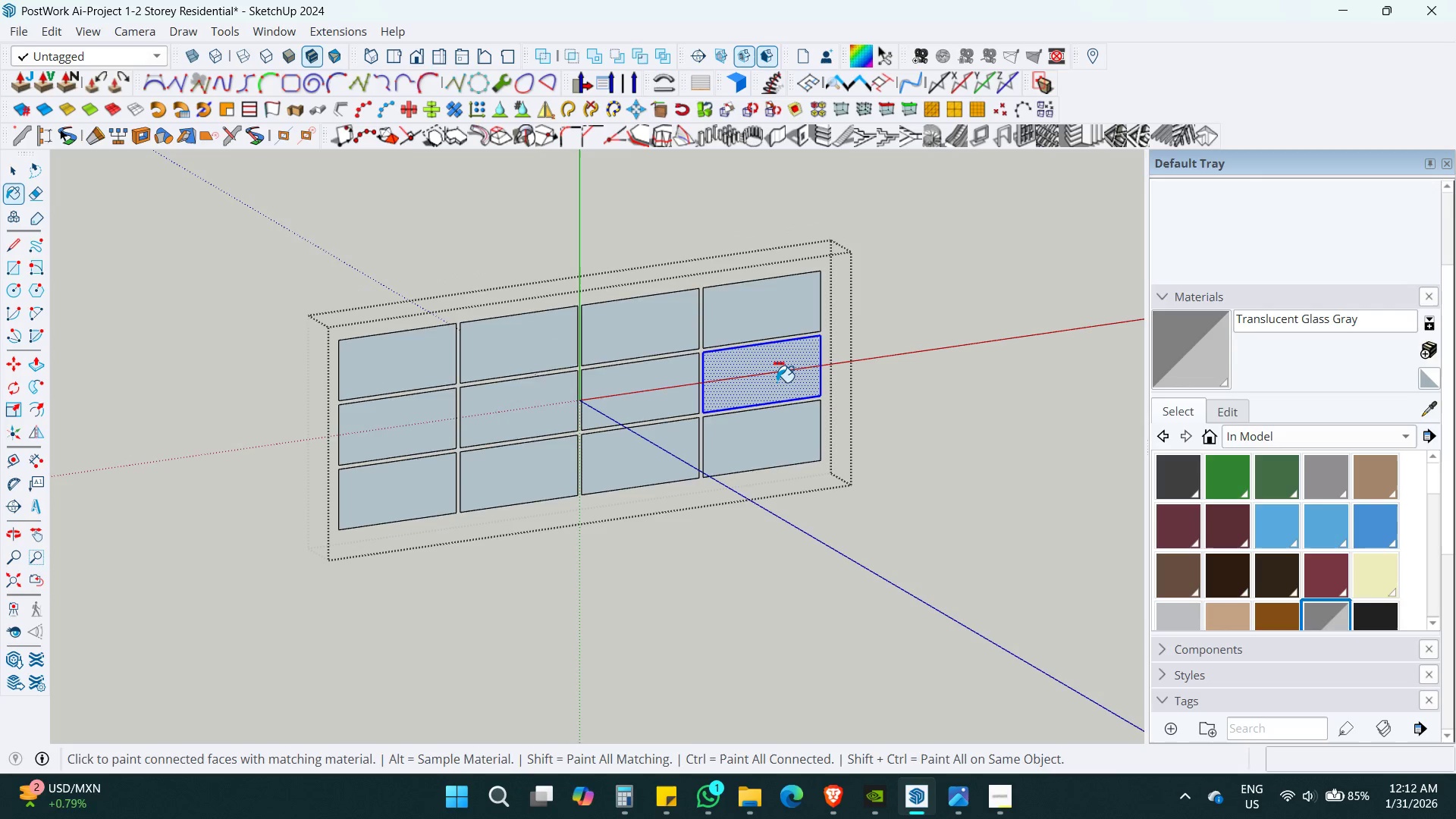 
key(Control+A)
 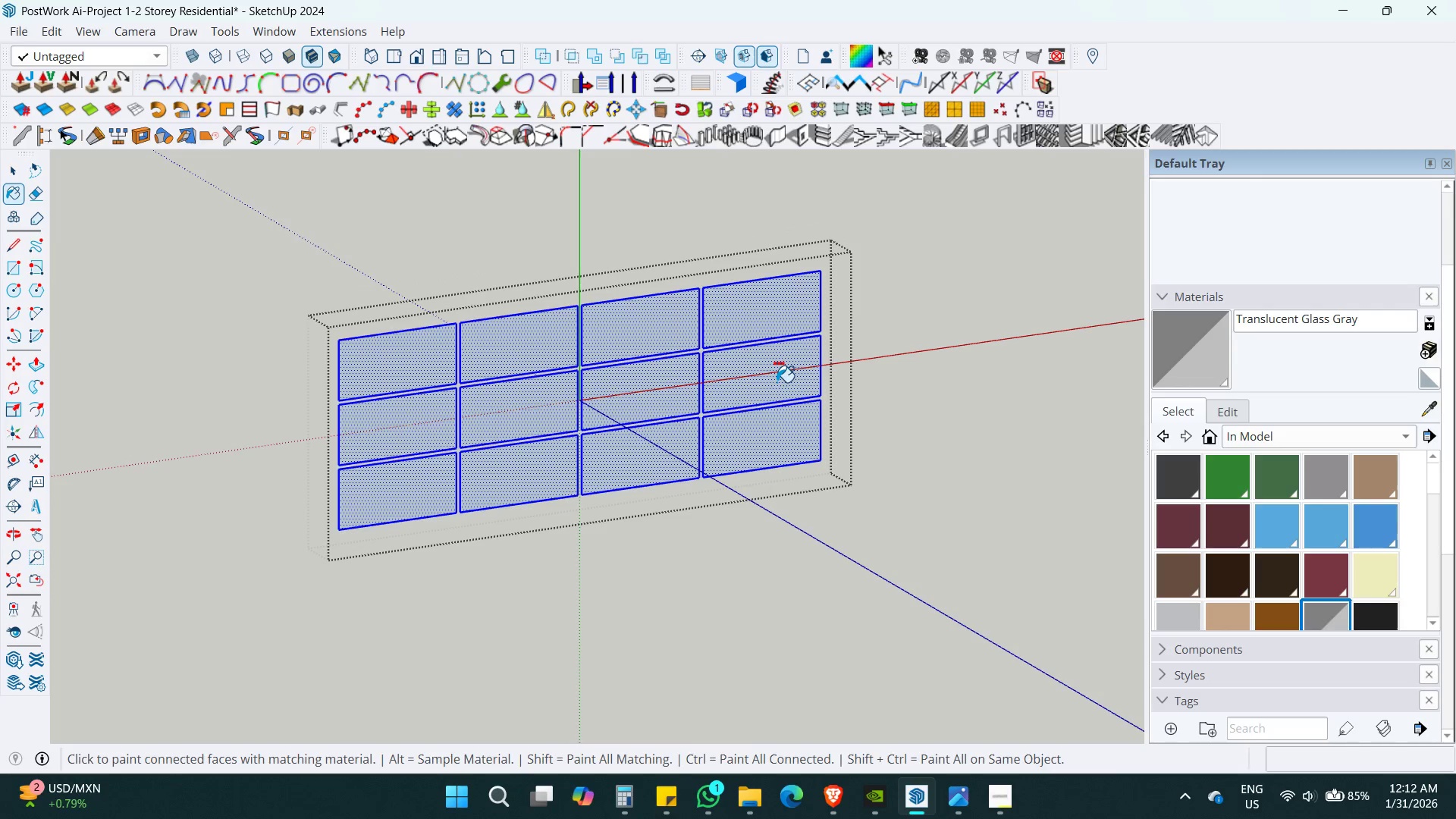 
double_click([777, 382])
 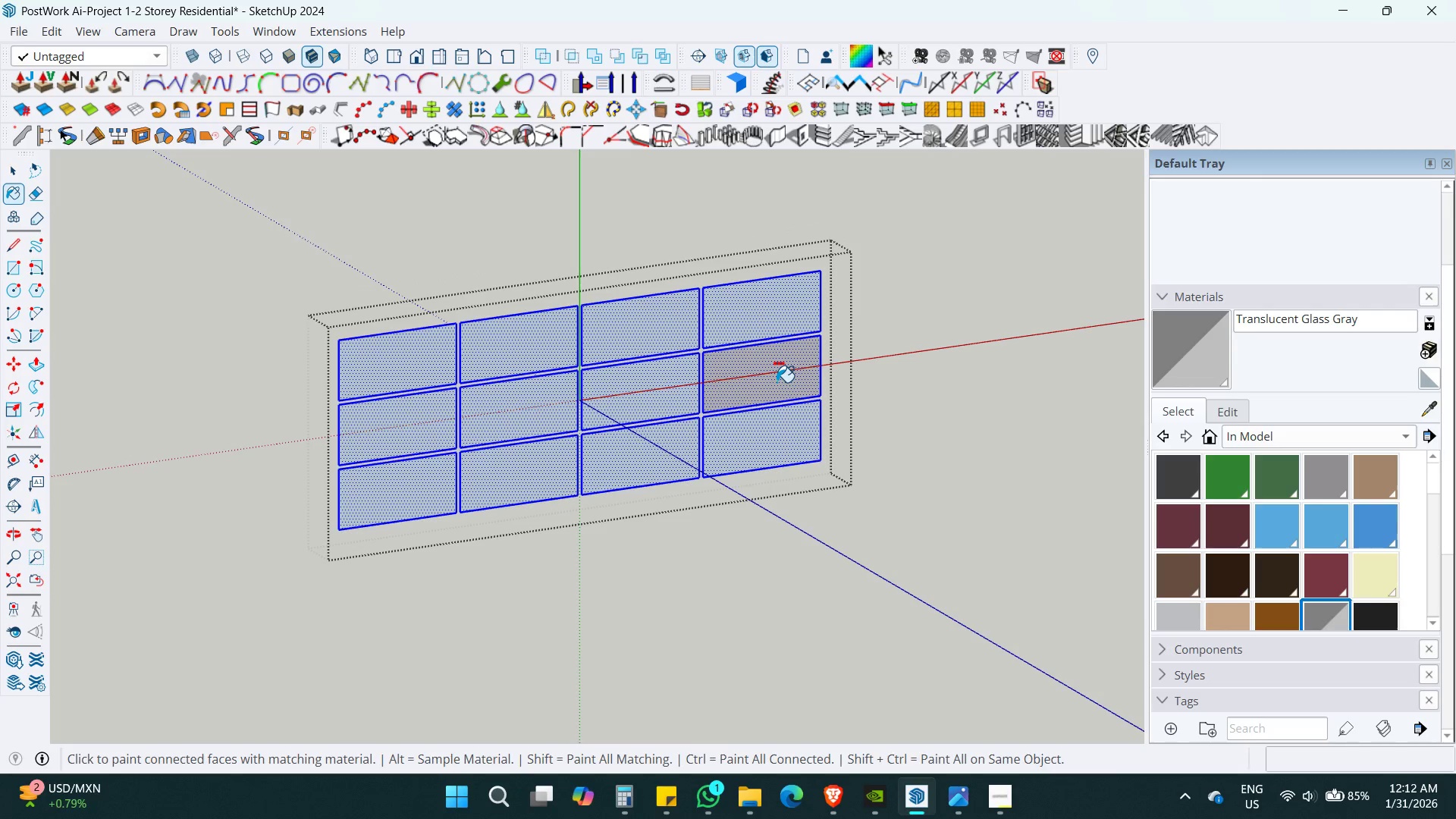 
triple_click([777, 382])
 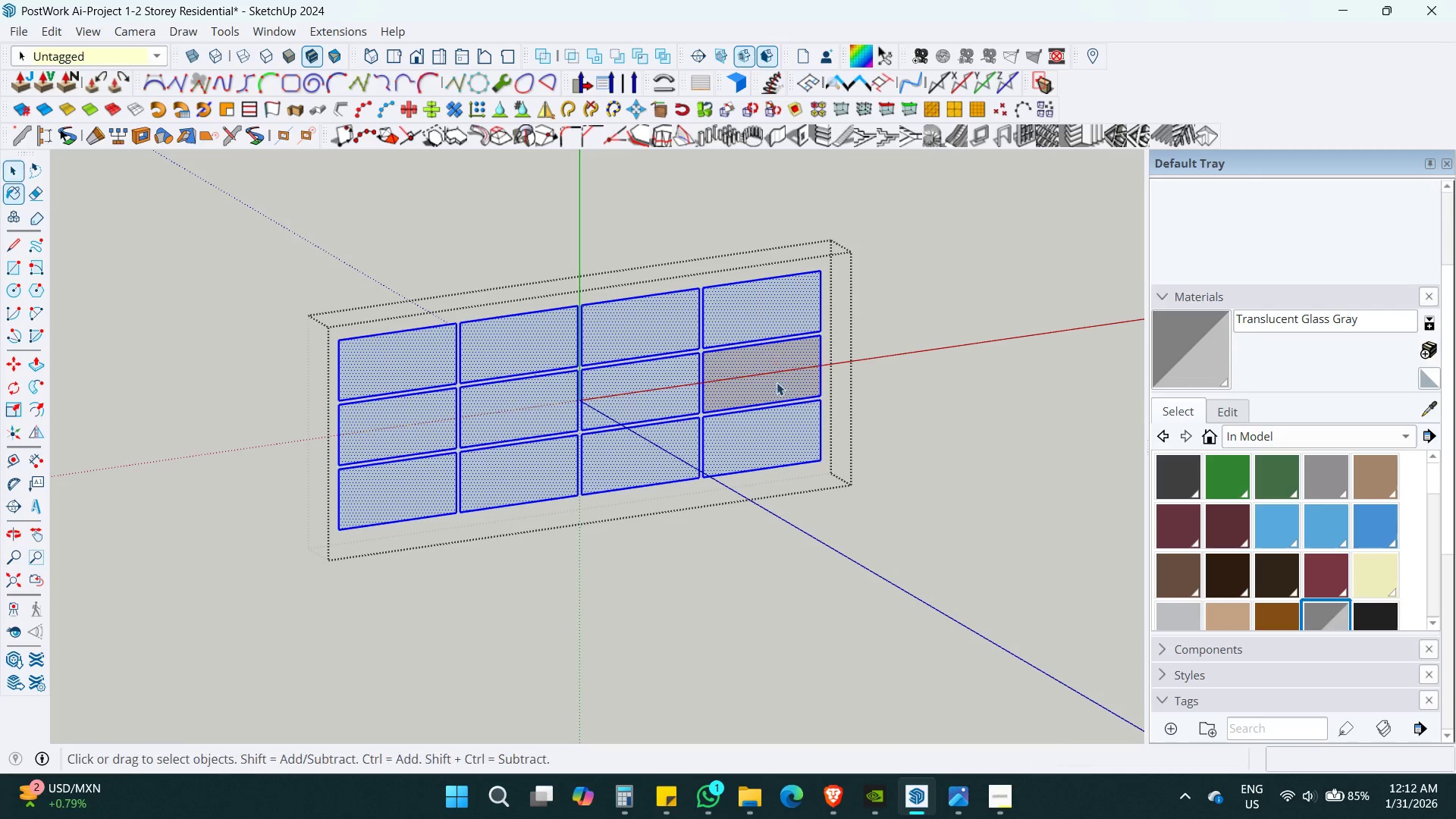 
key(Space)
 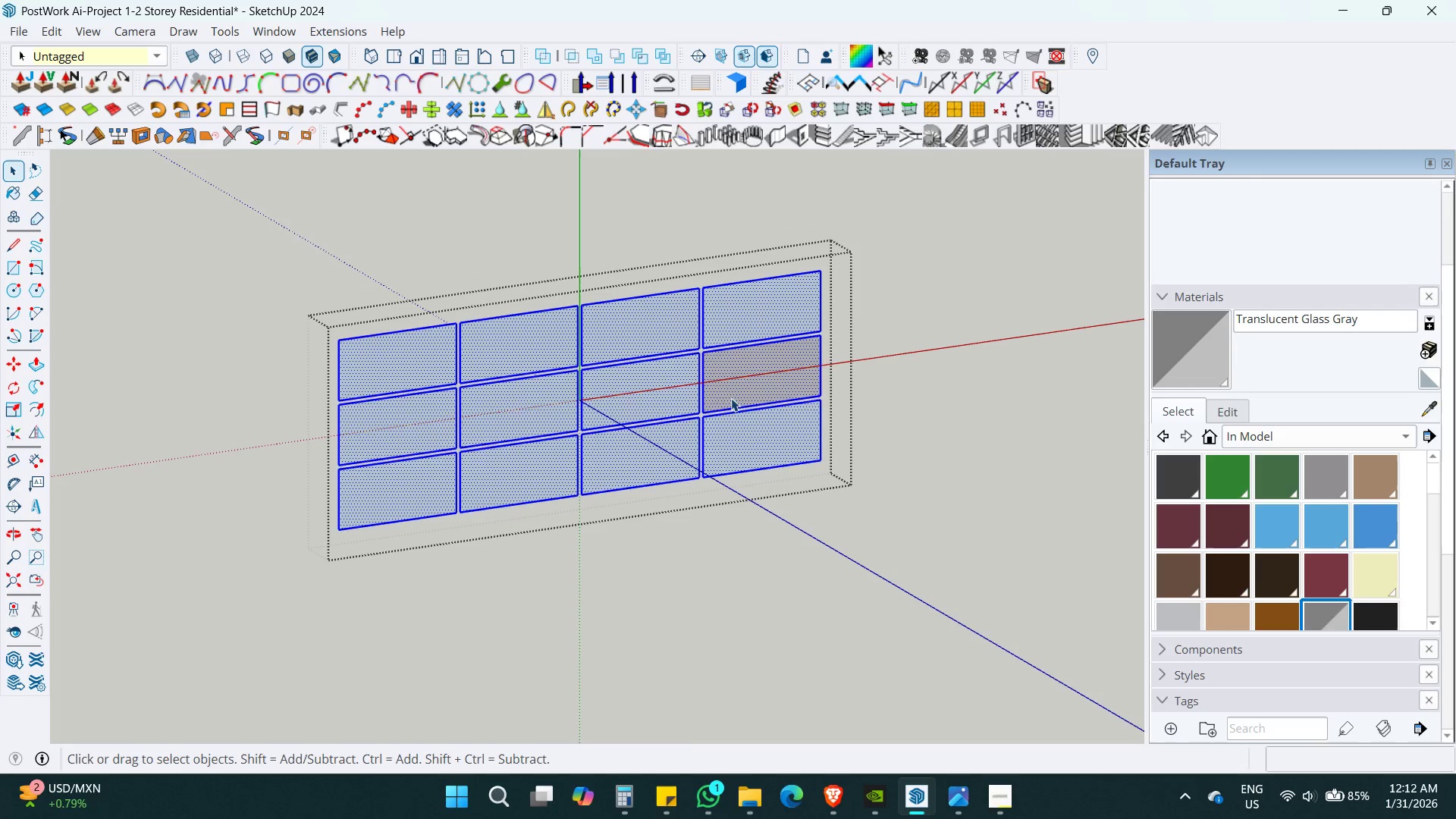 
key(Control+A)
 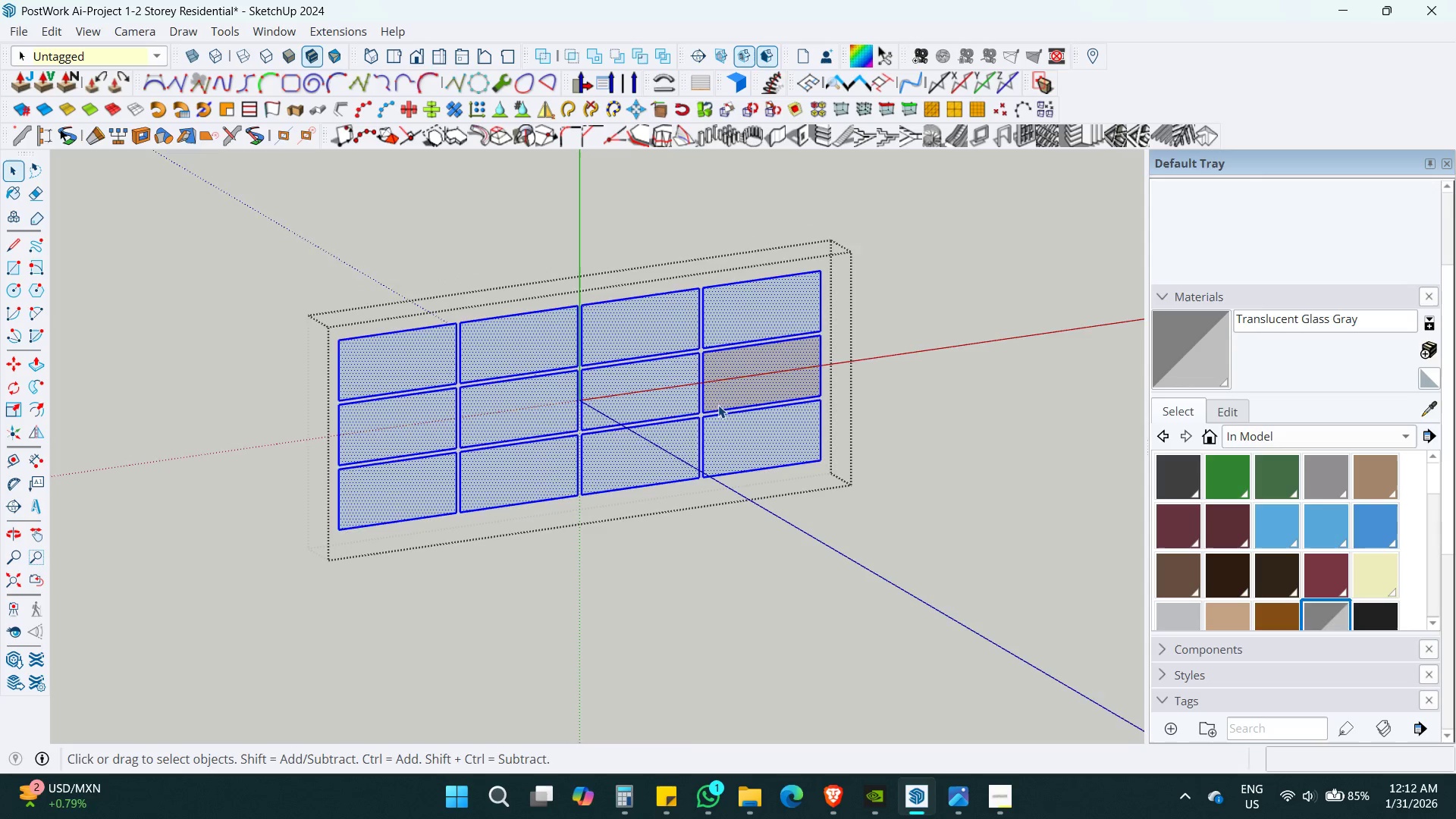 
key(B)
 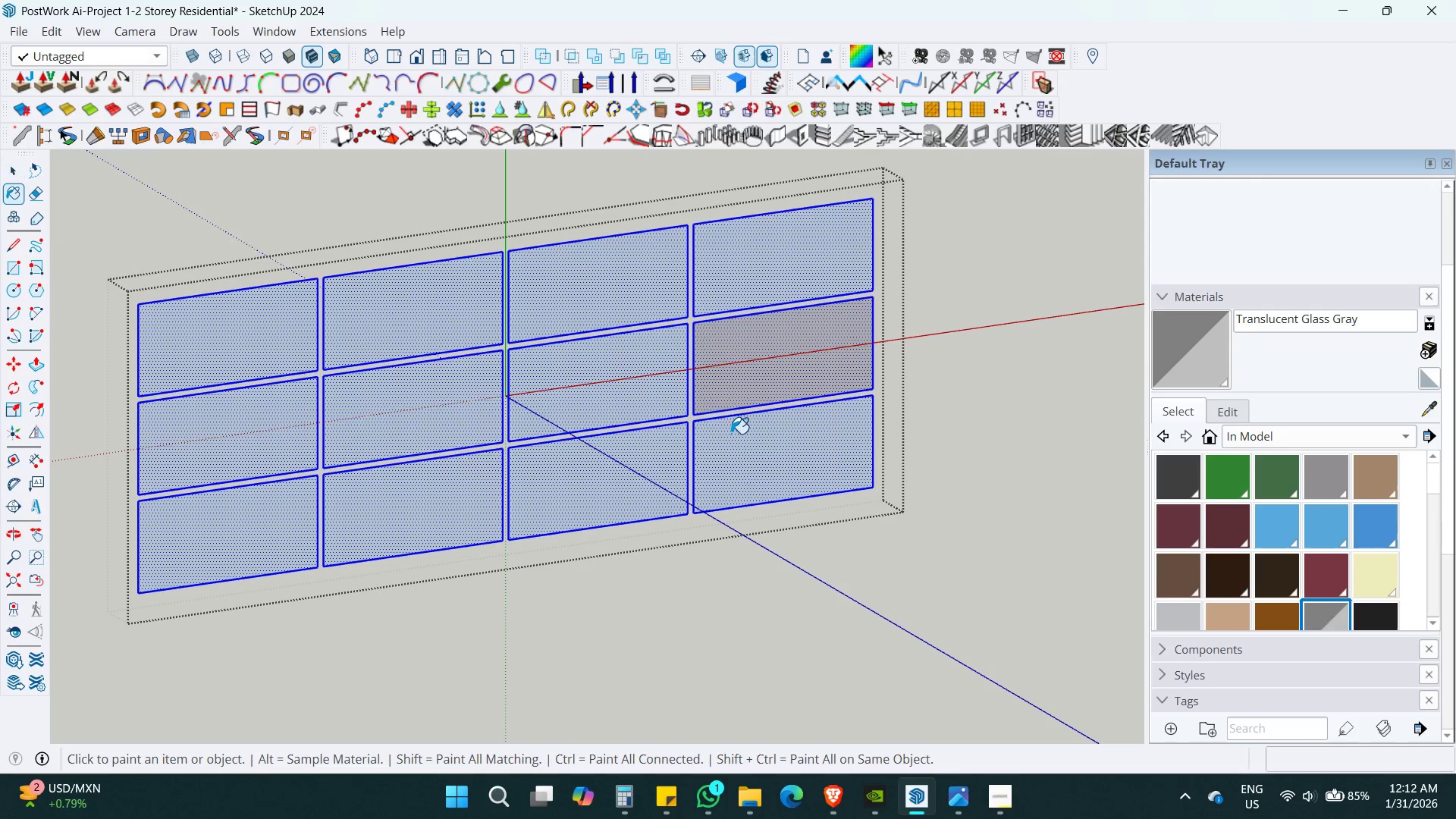 
left_click([731, 434])
 